 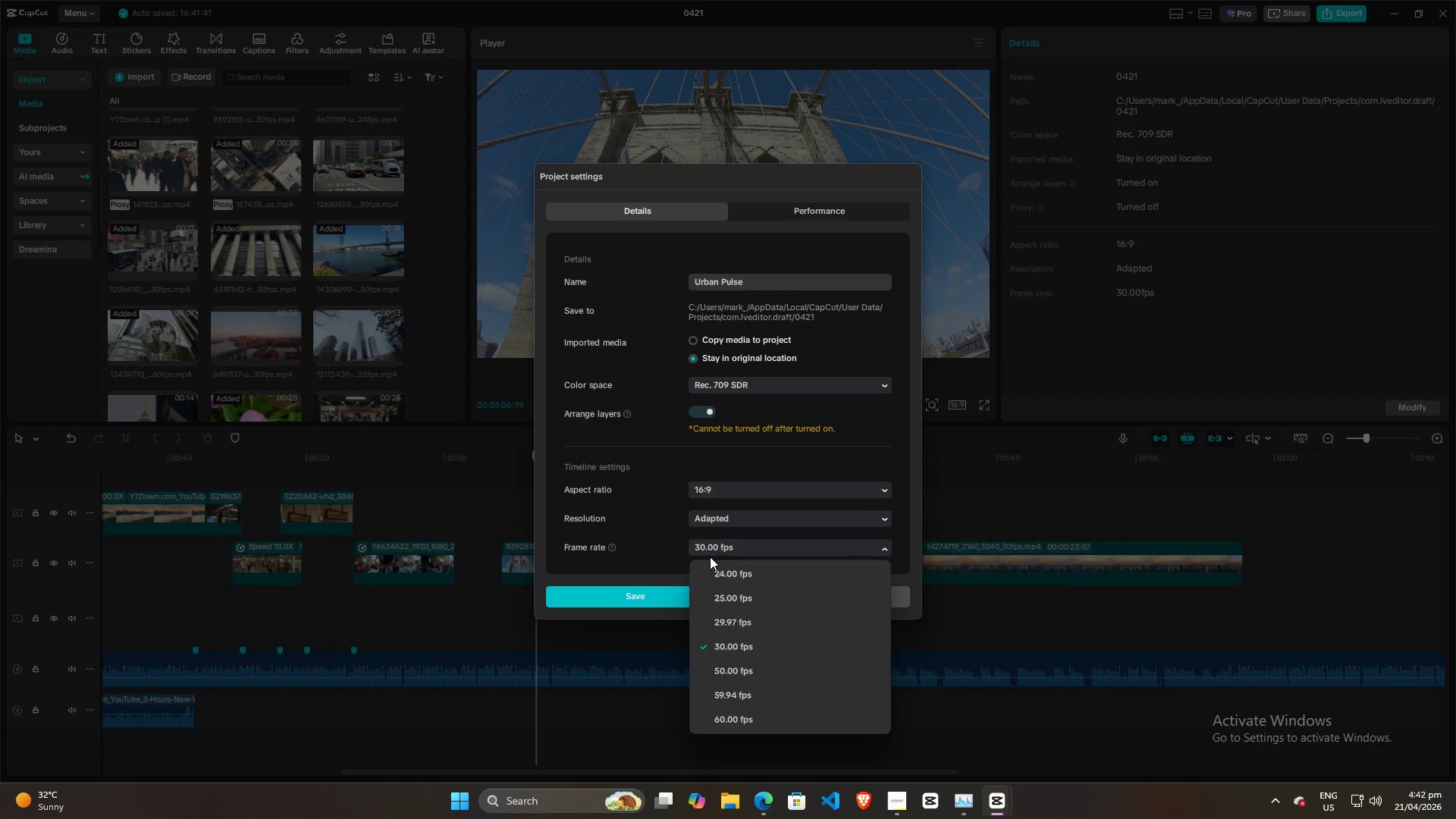 
double_click([656, 596])
 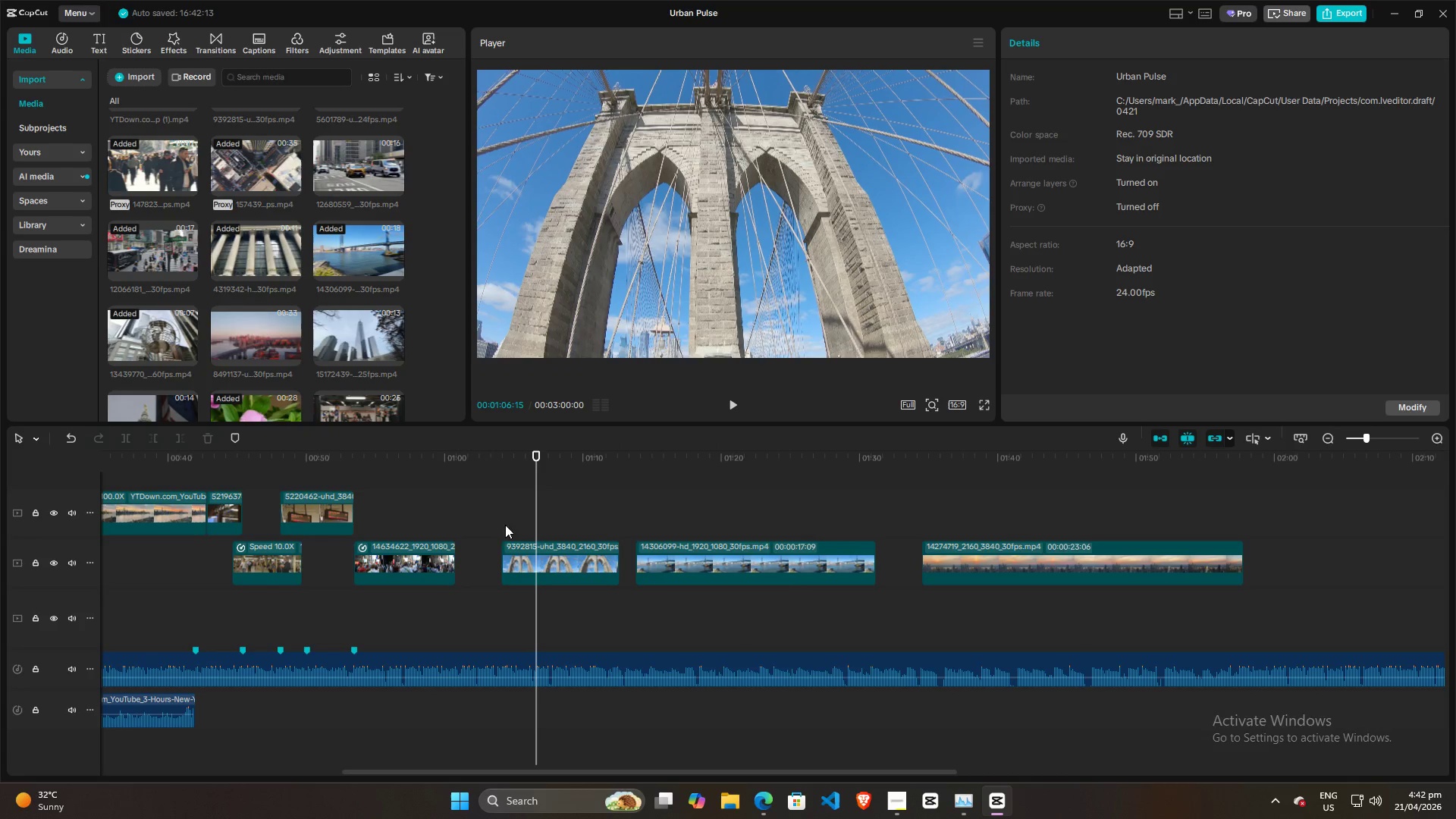 
double_click([362, 513])
 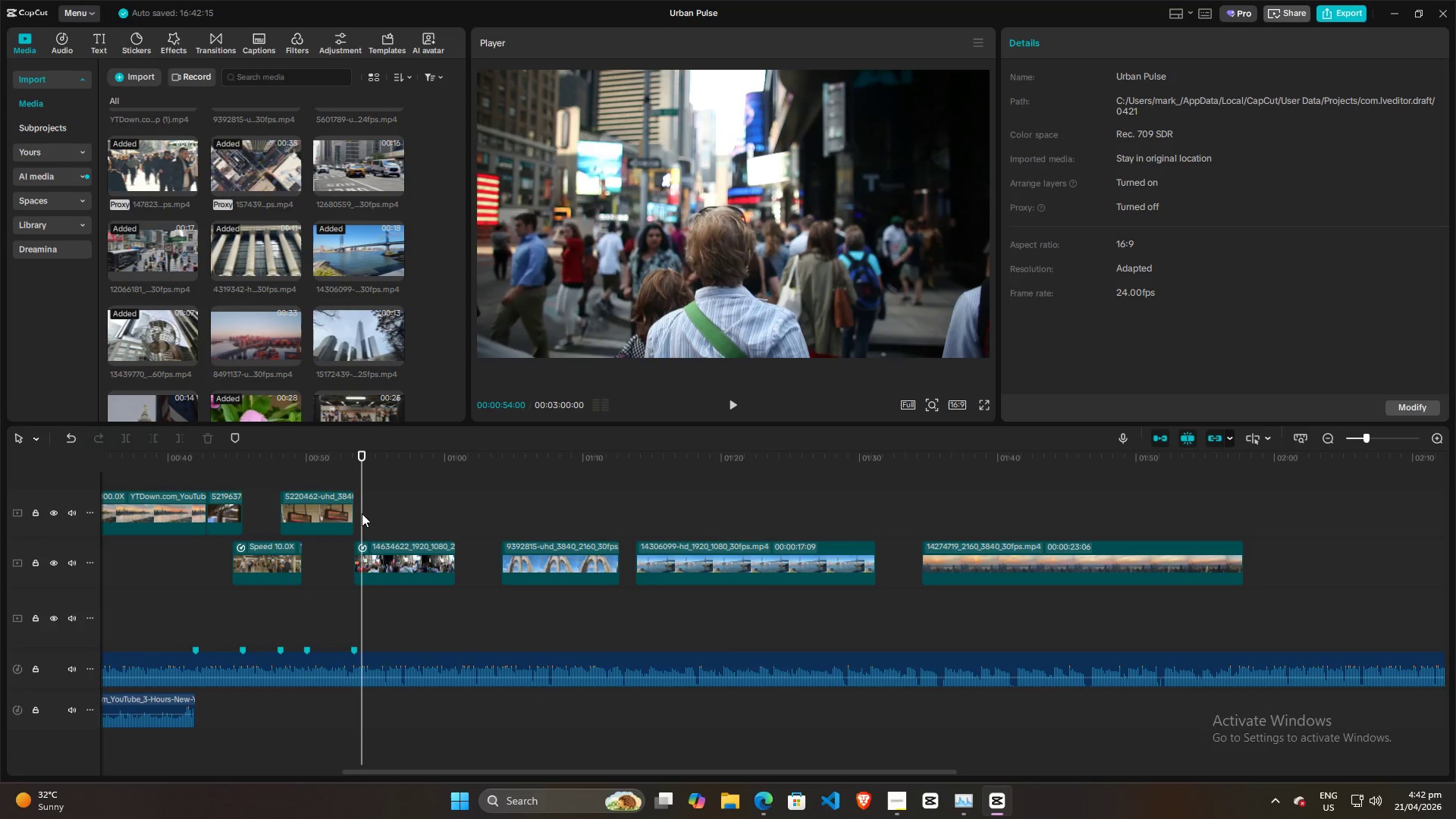 
left_click_drag(start_coordinate=[362, 513], to_coordinate=[356, 513])
 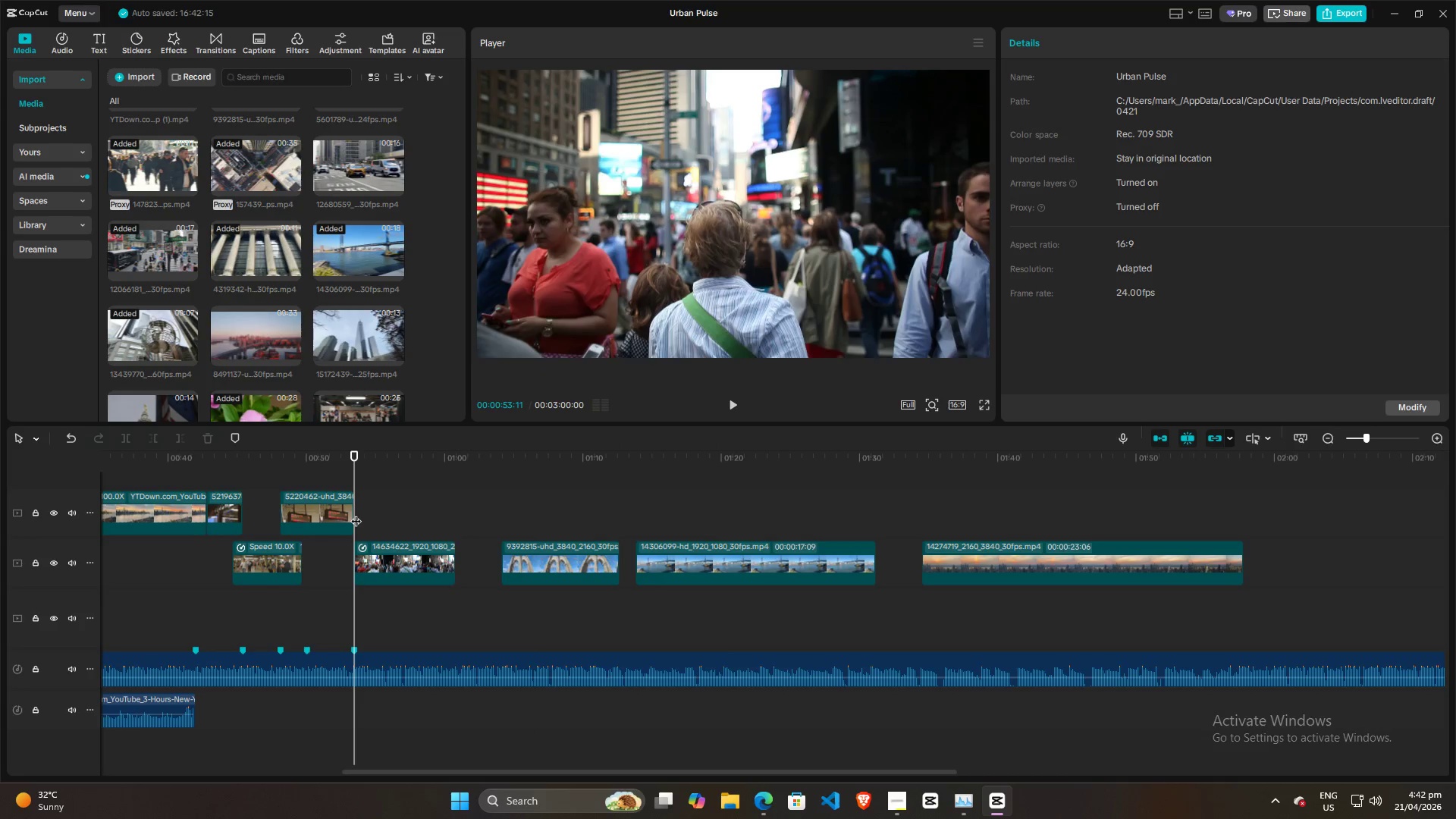 
key(Space)
 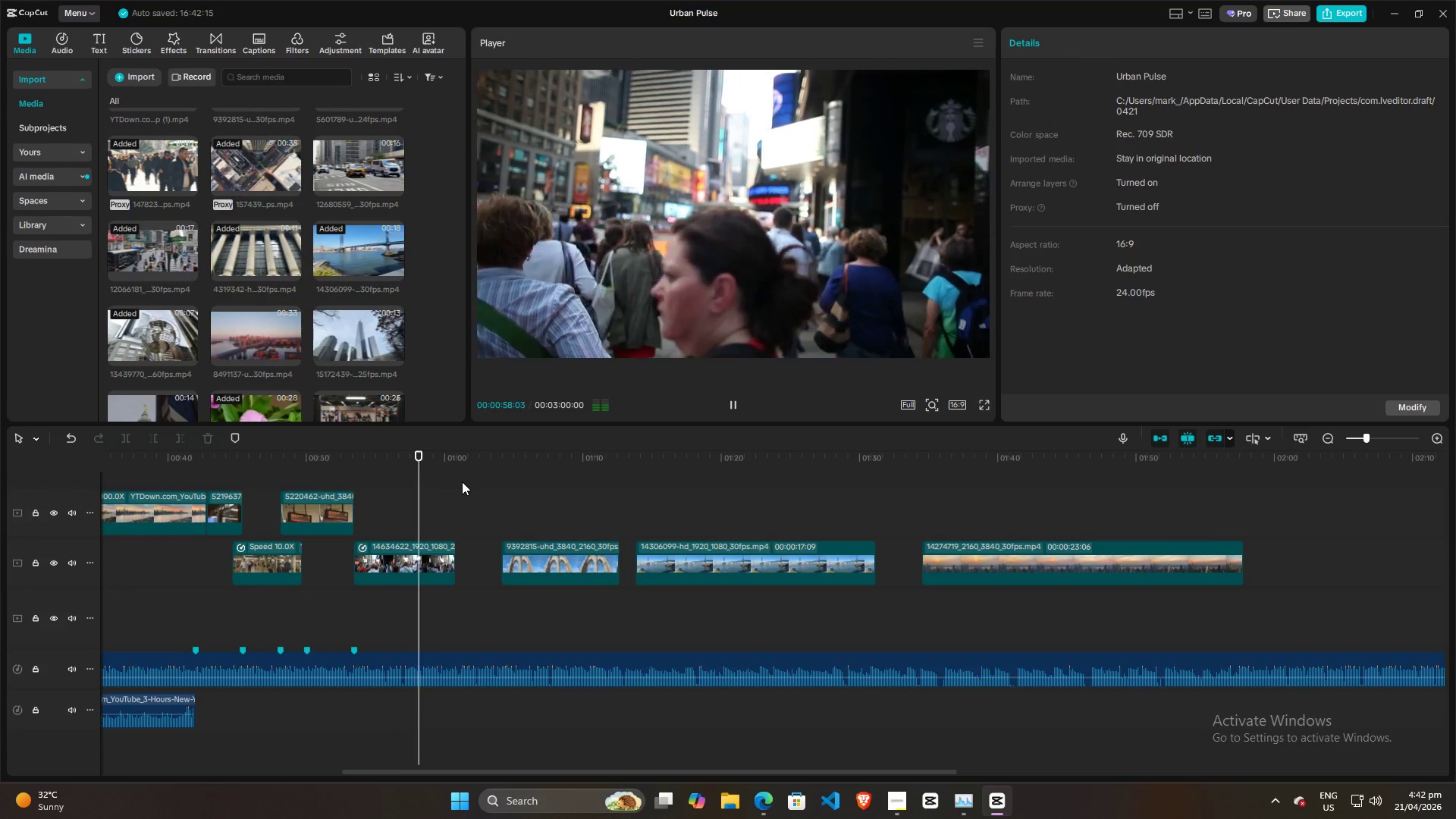 
wait(6.34)
 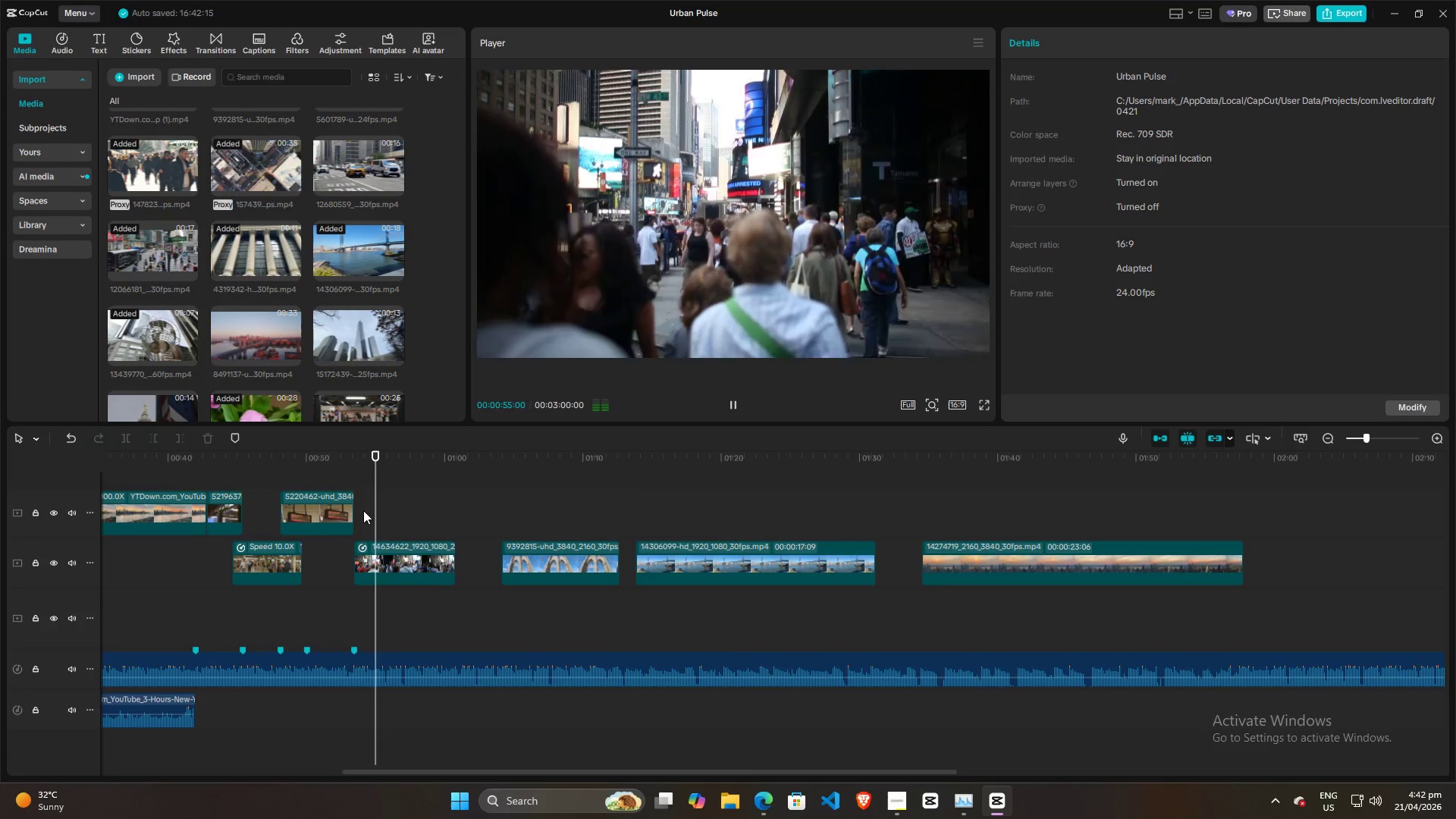 
left_click([399, 500])
 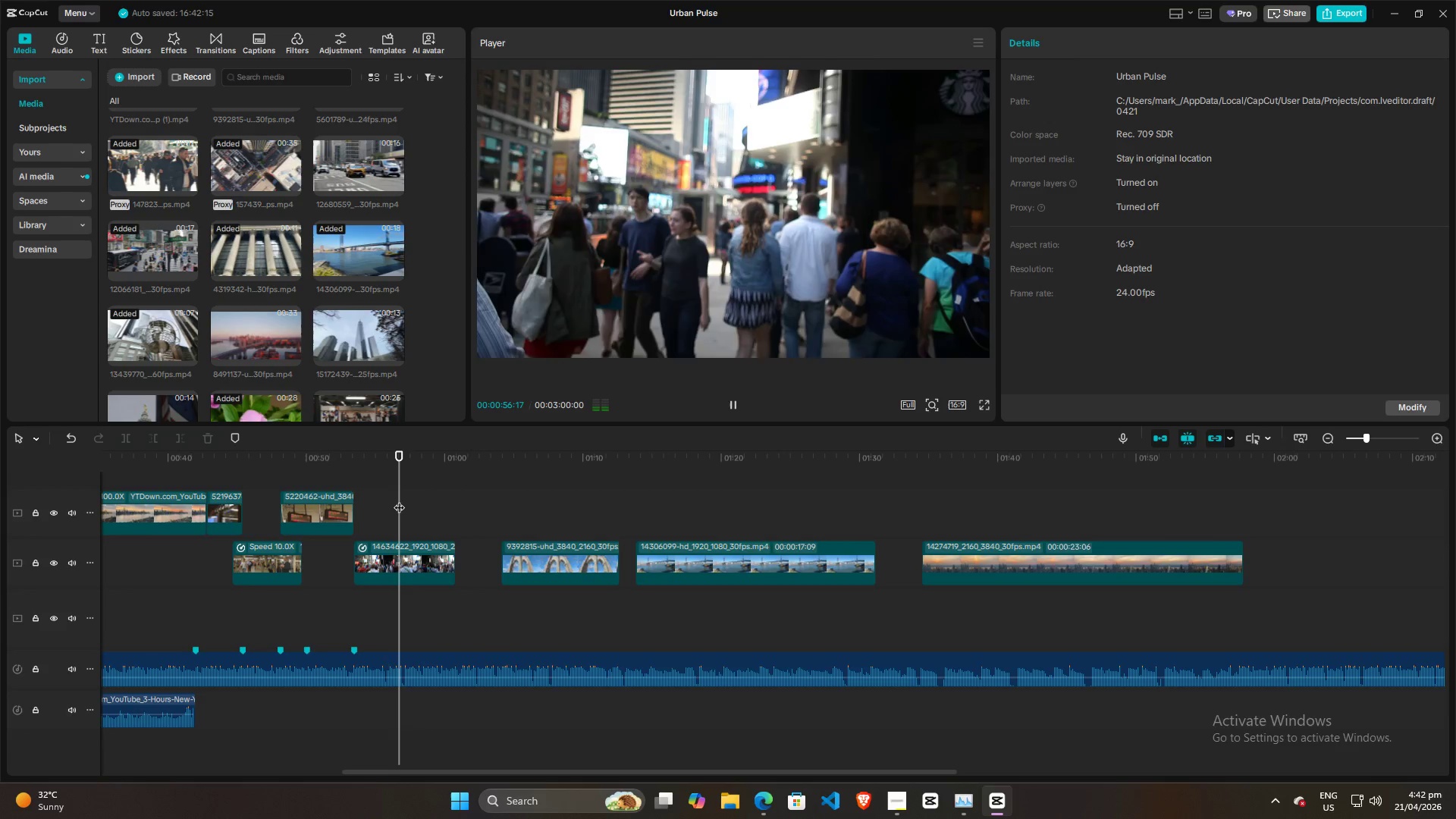 
key(Space)
 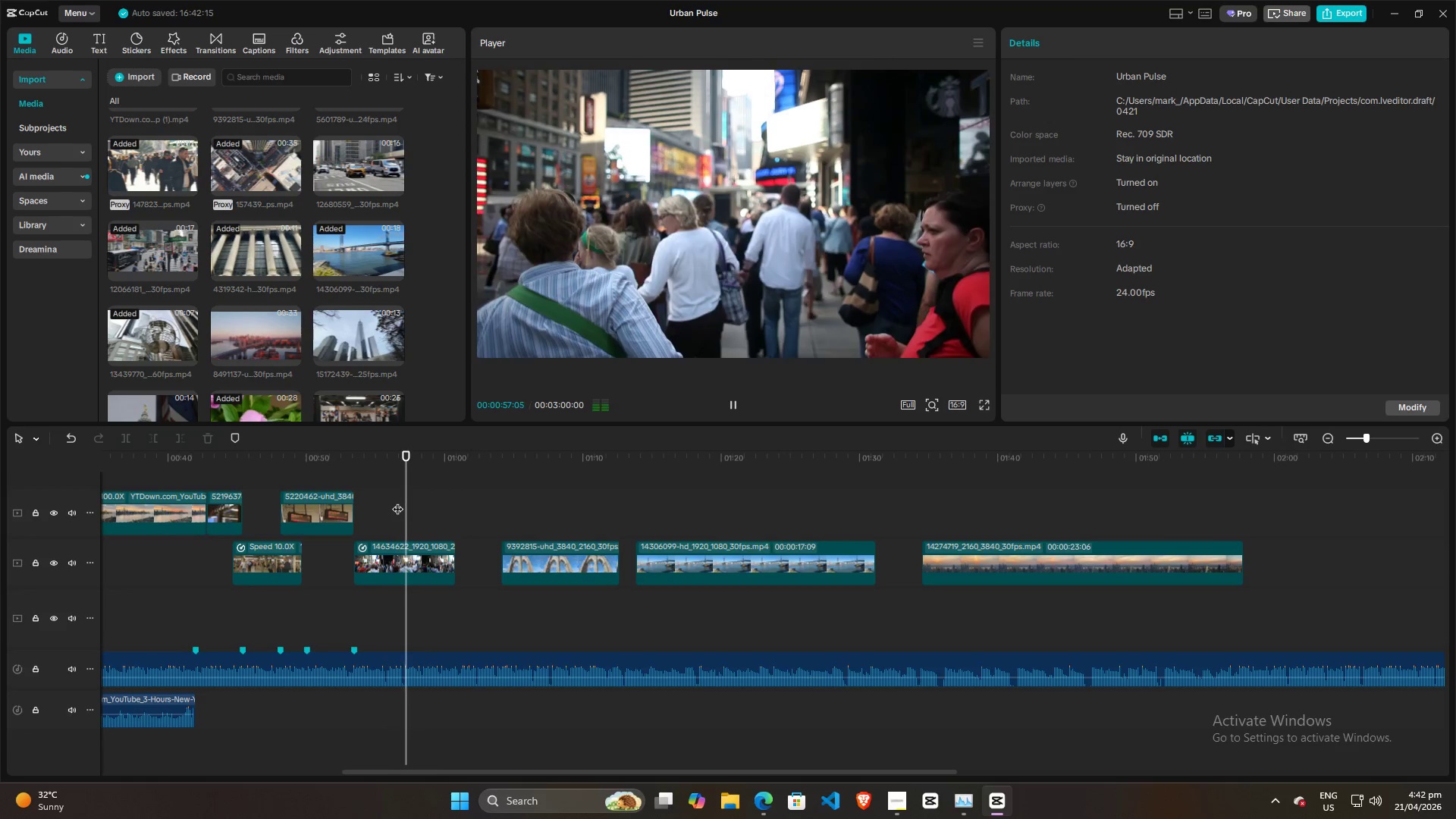 
key(Space)
 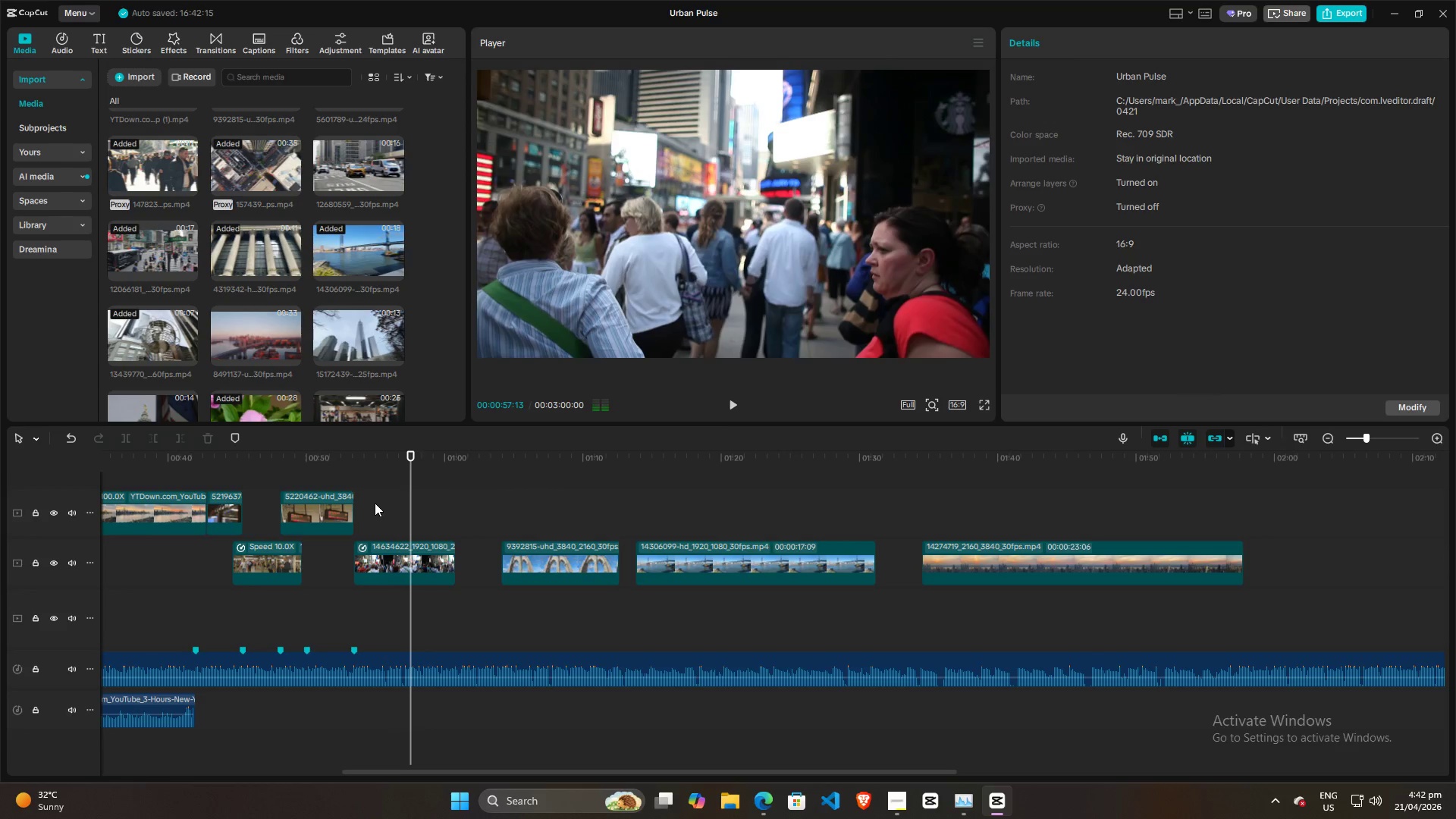 
left_click([375, 503])
 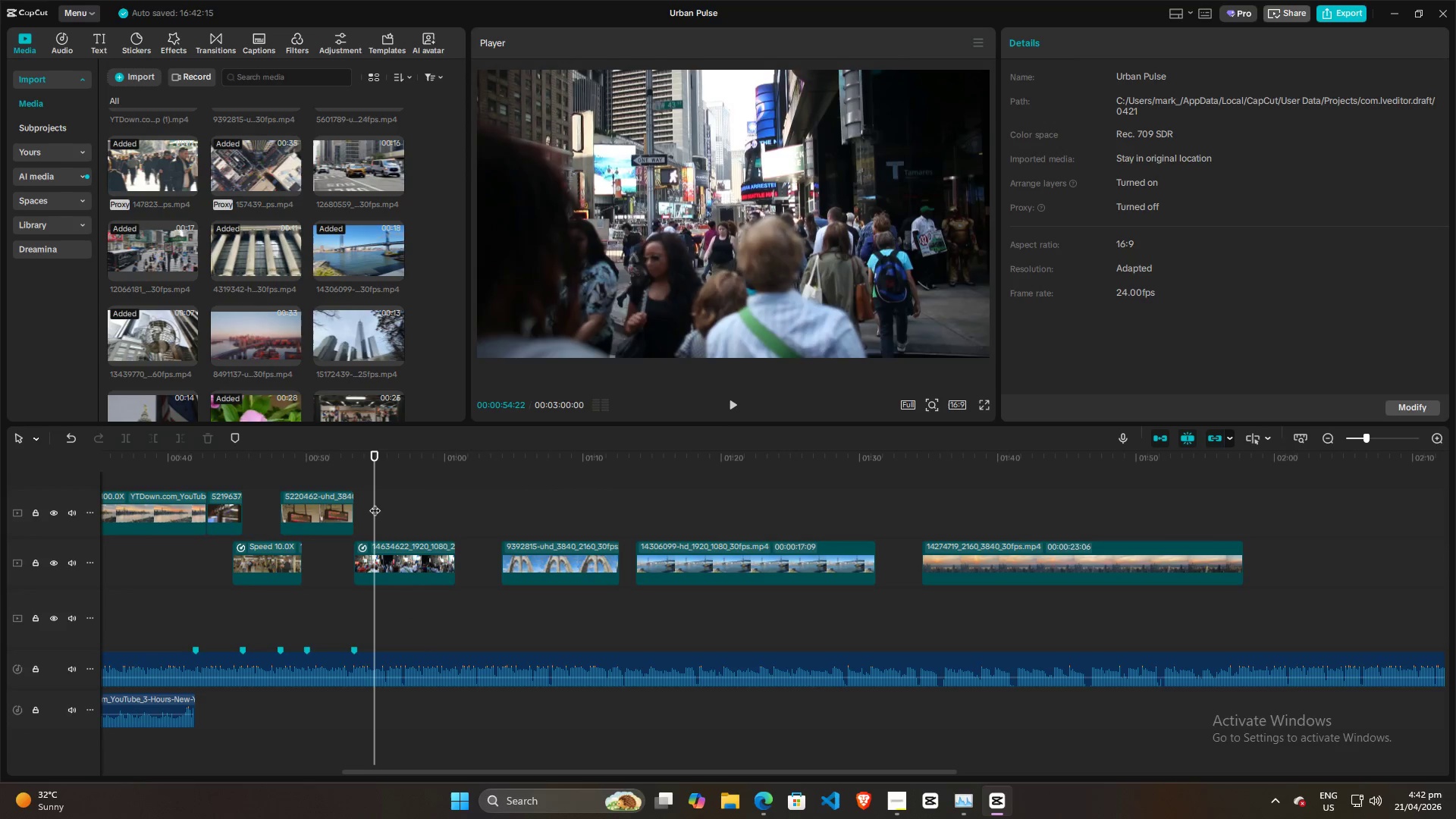 
key(Space)
 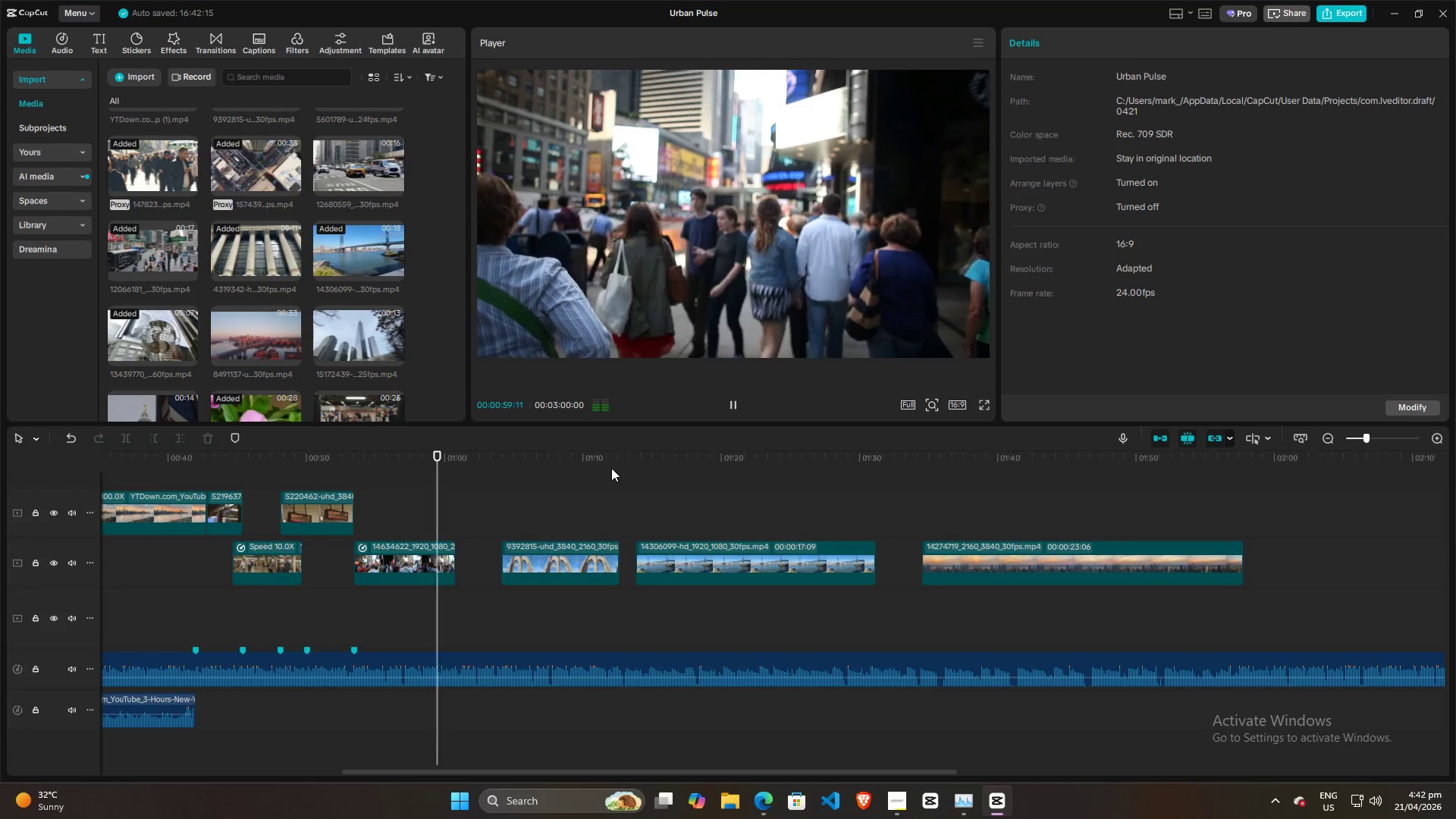 
wait(6.19)
 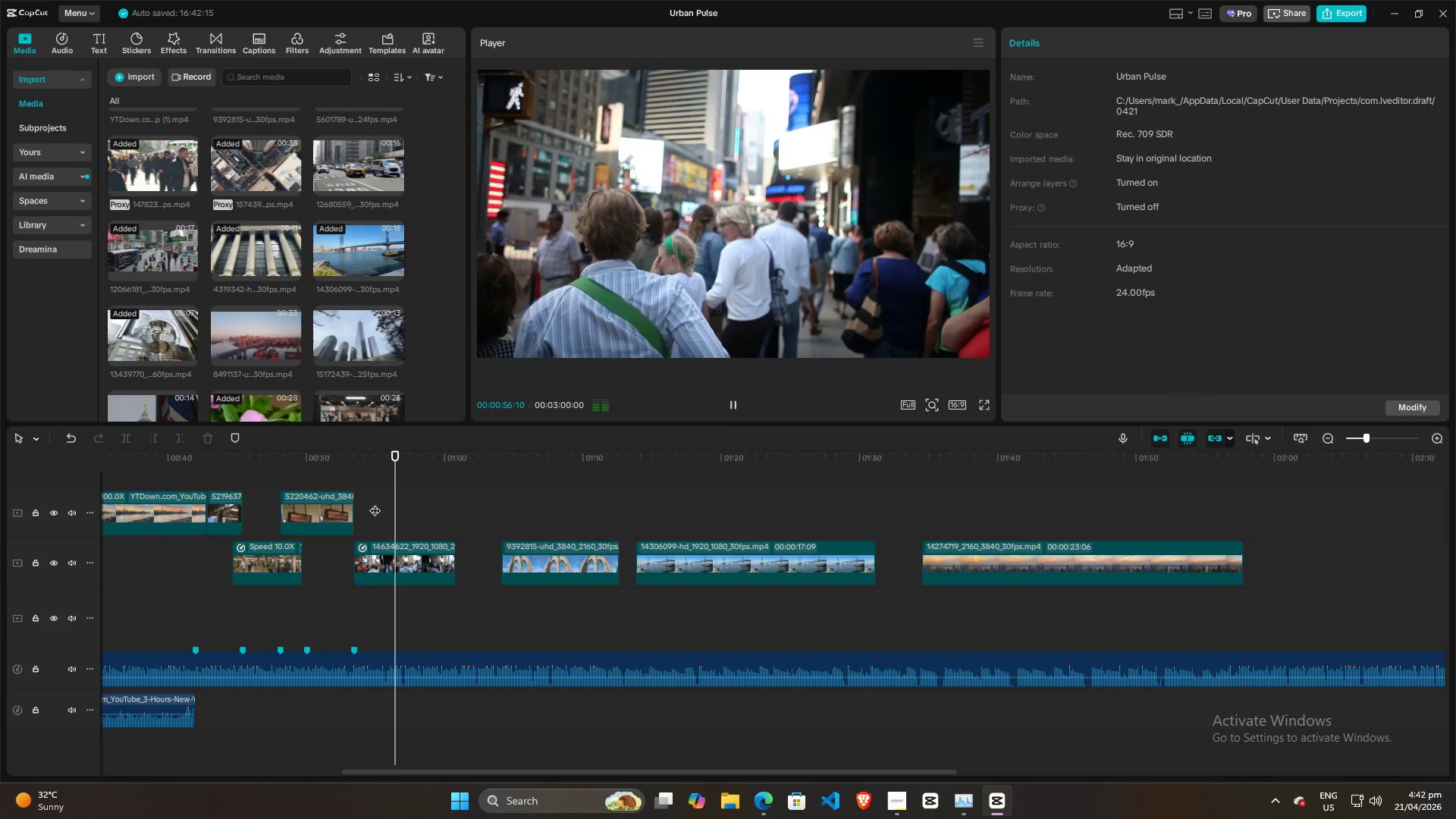 
key(Space)
 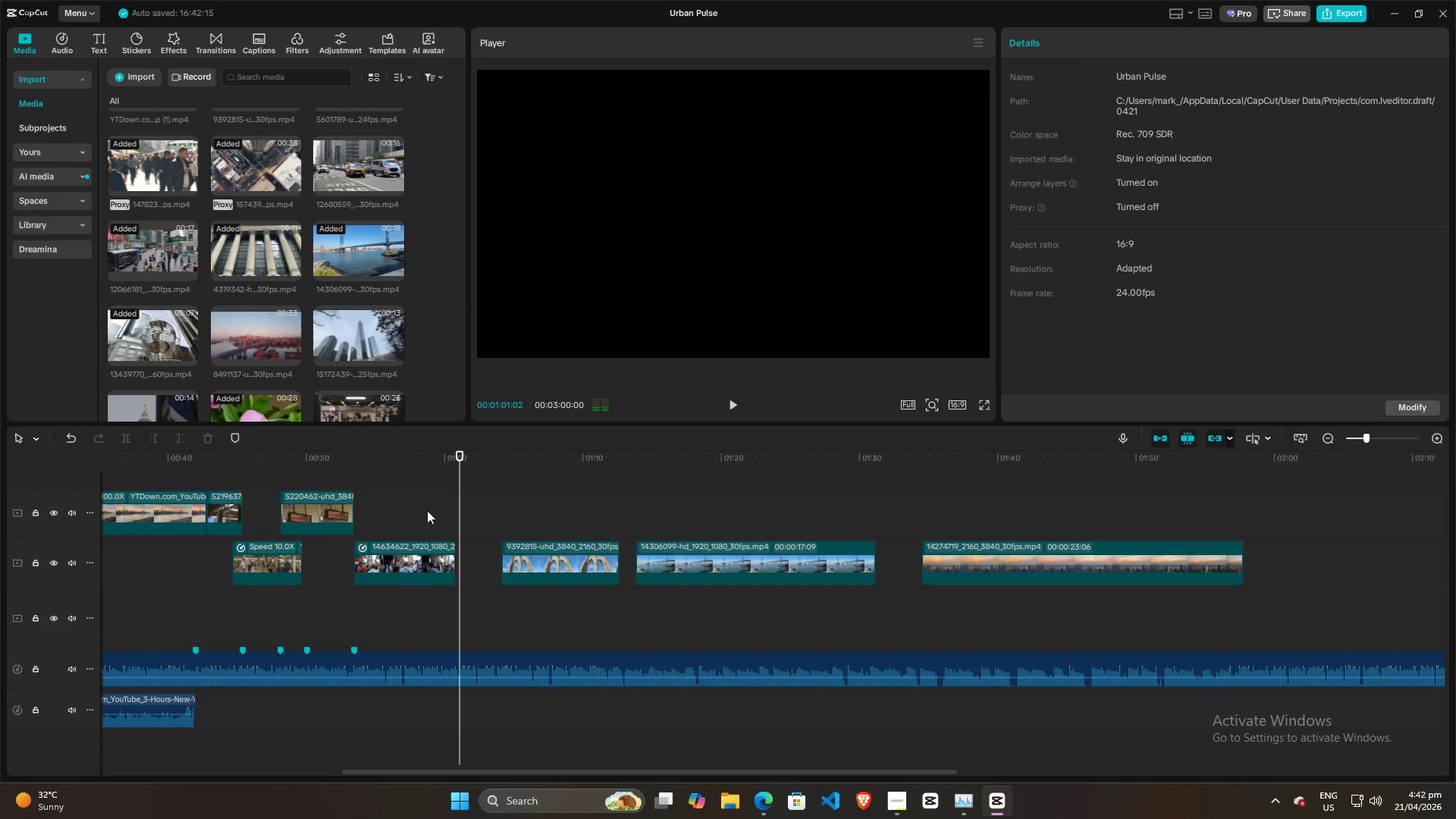 
left_click([427, 510])
 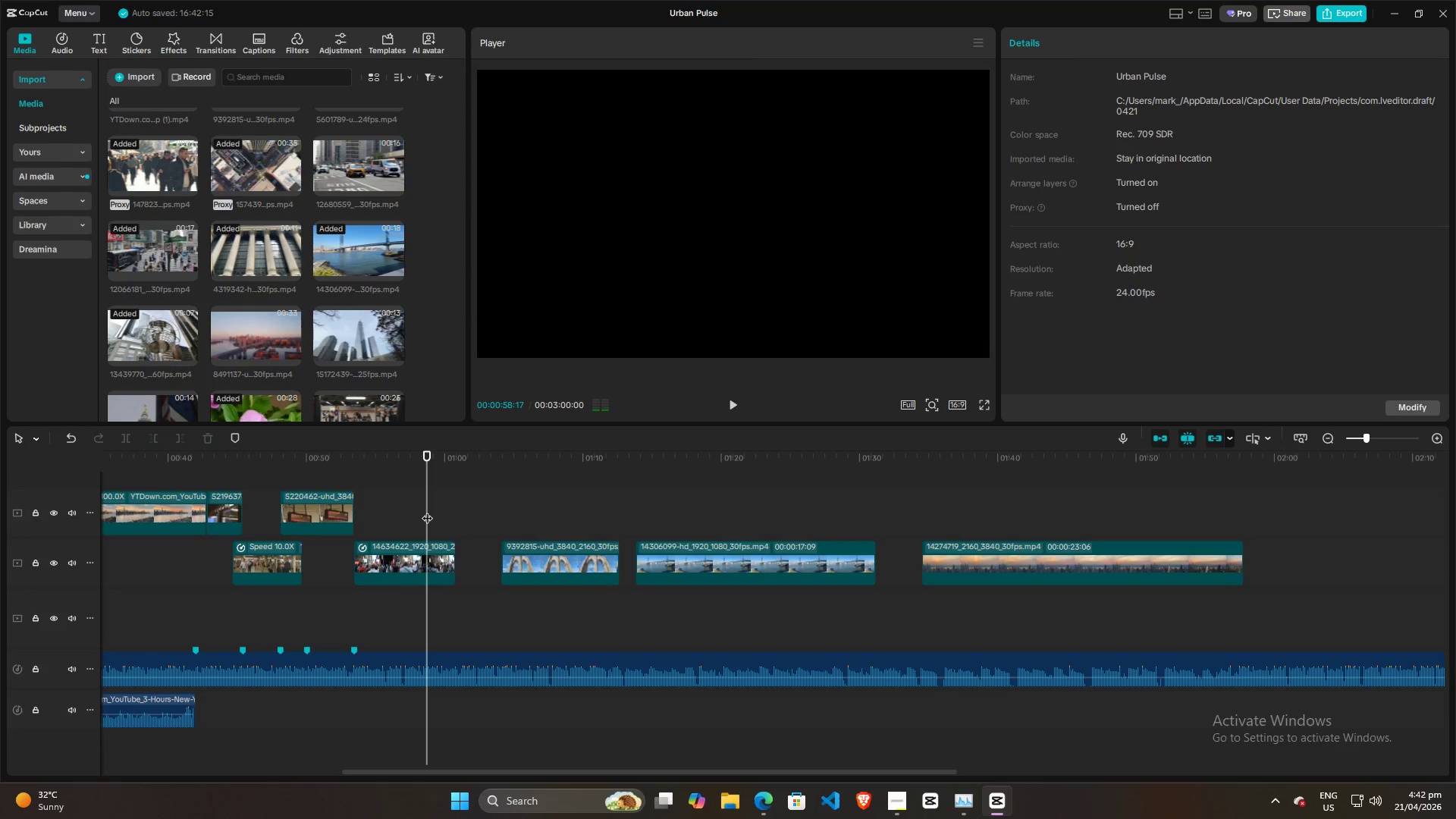 
key(Space)
 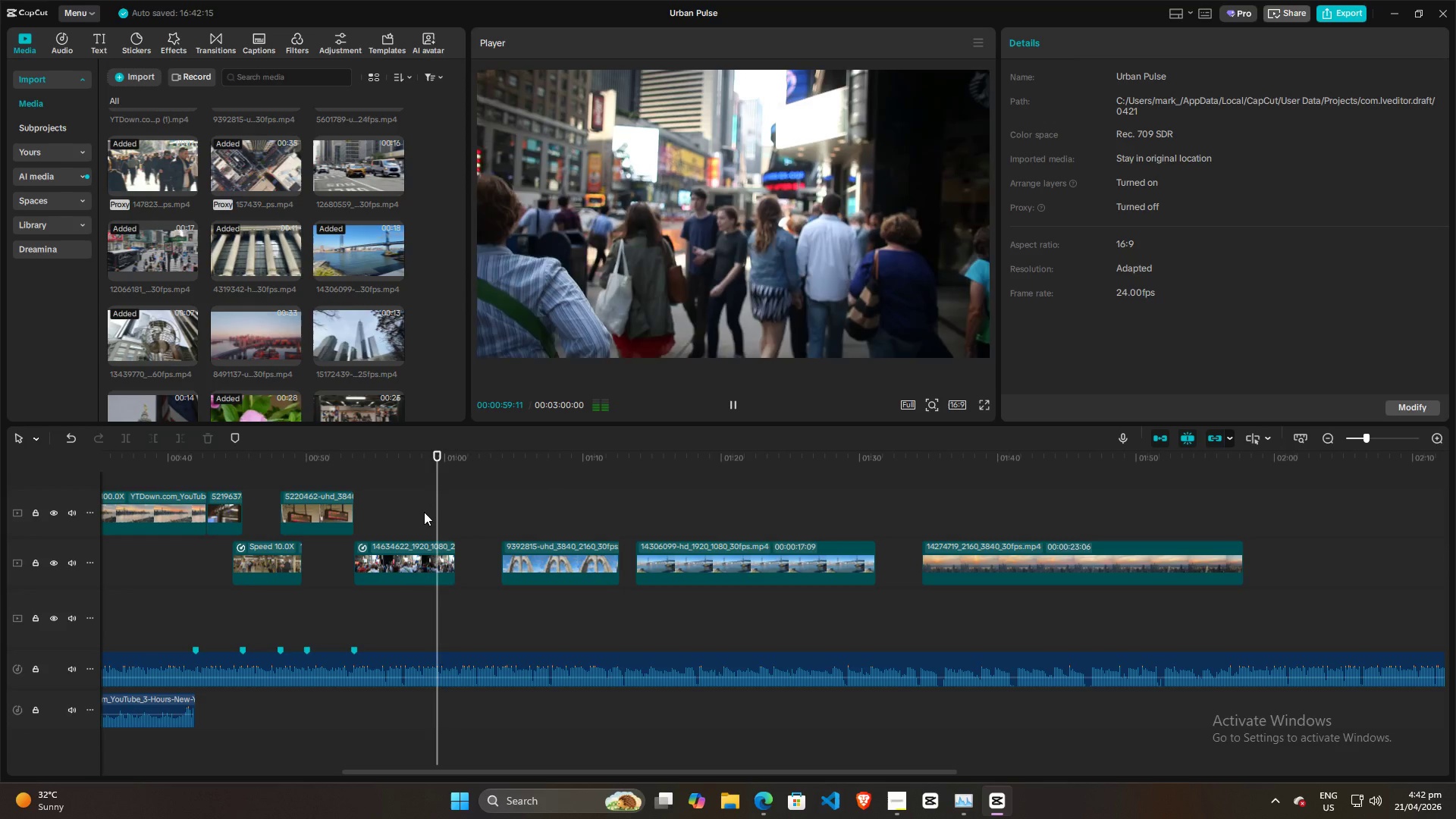 
key(Space)
 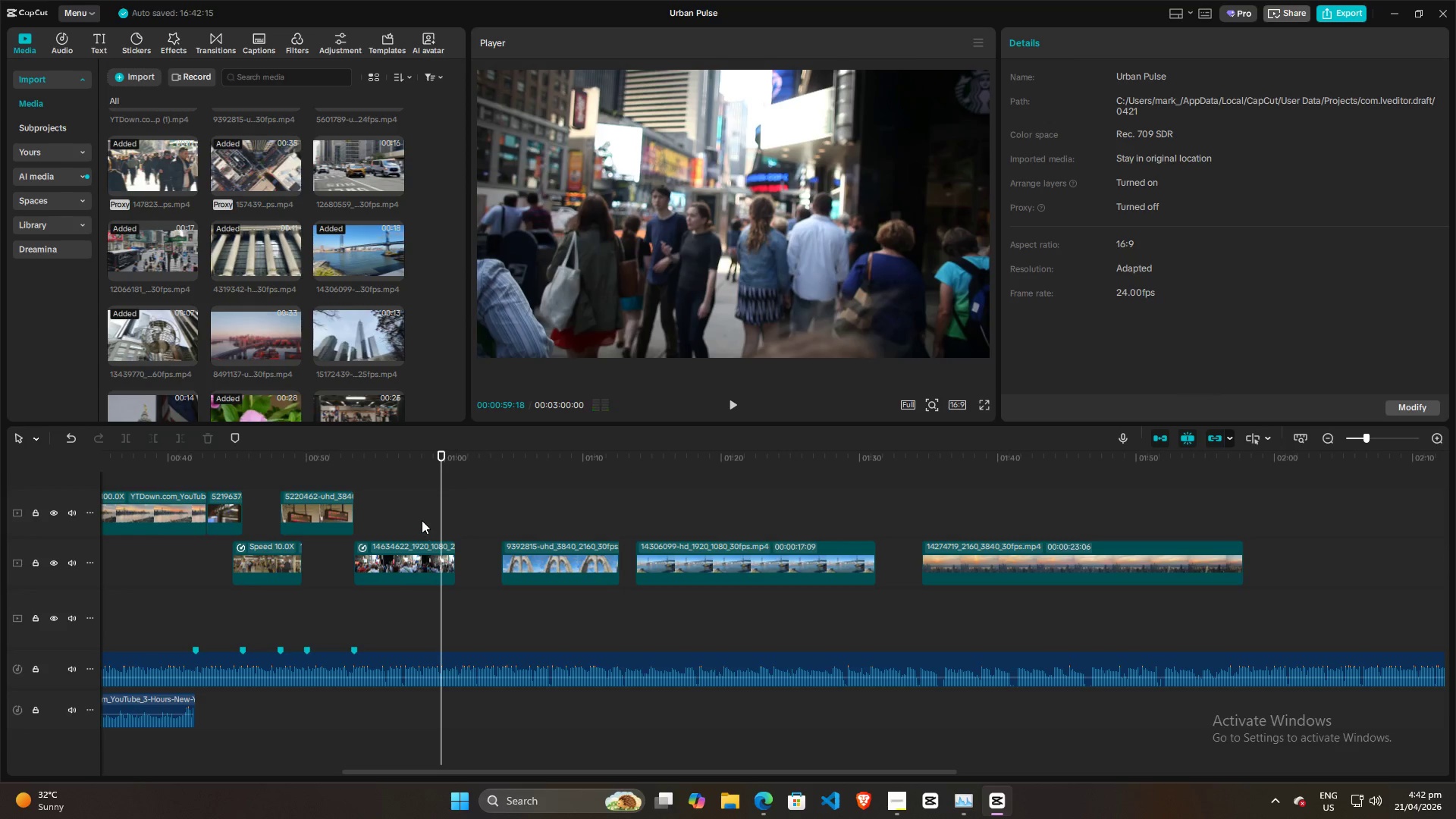 
key(Space)
 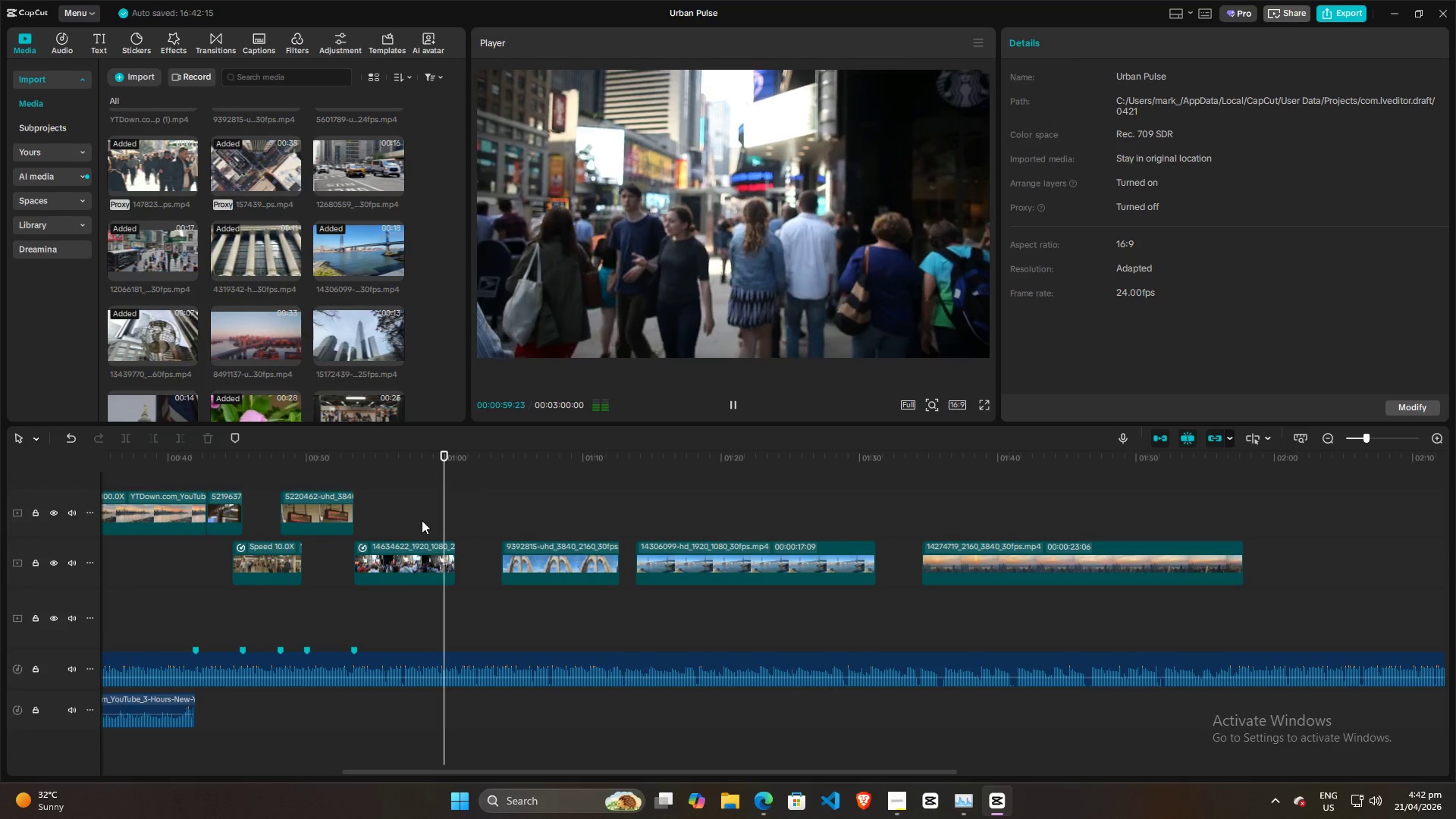 
key(Space)
 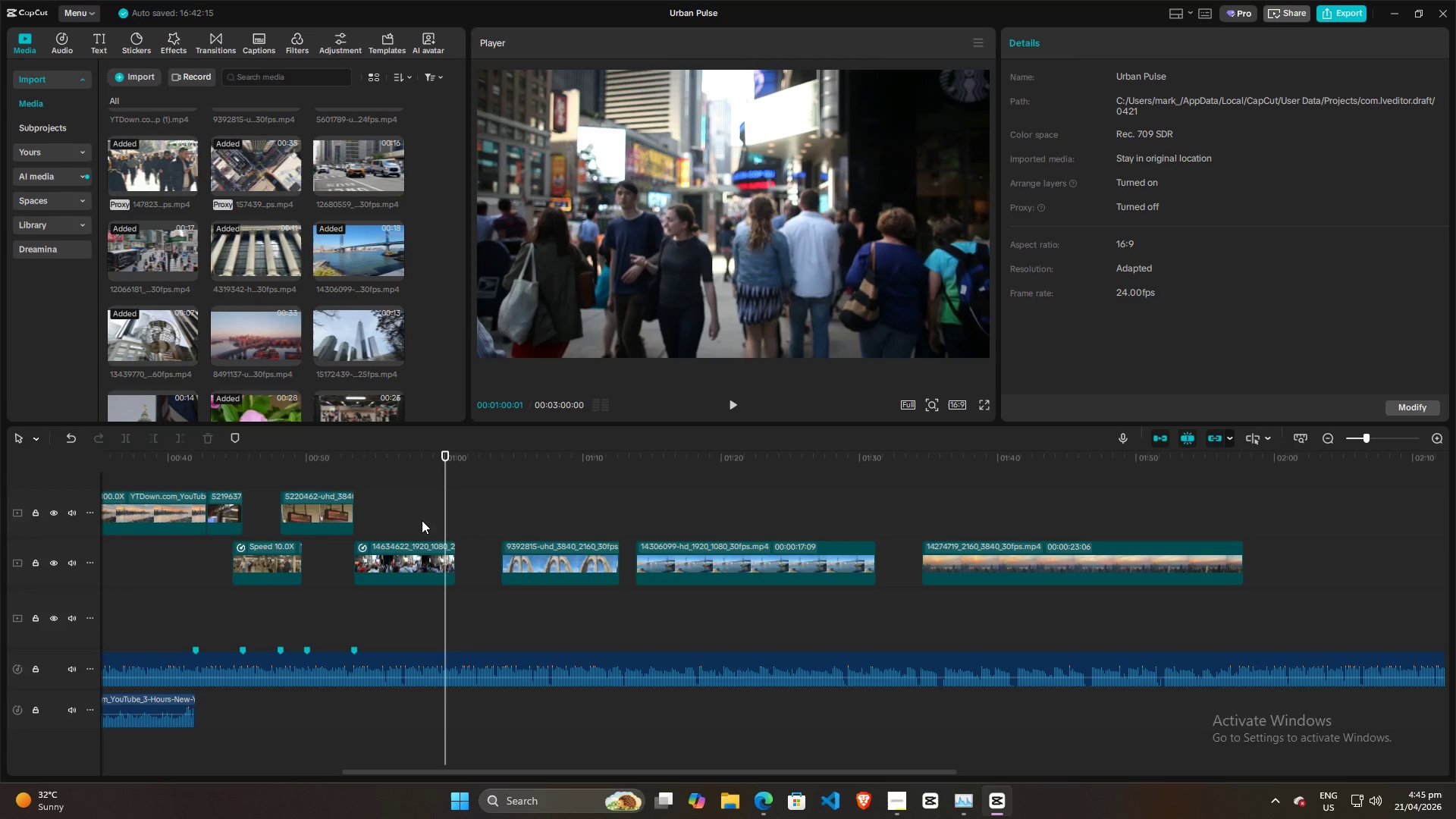 
wait(165.81)
 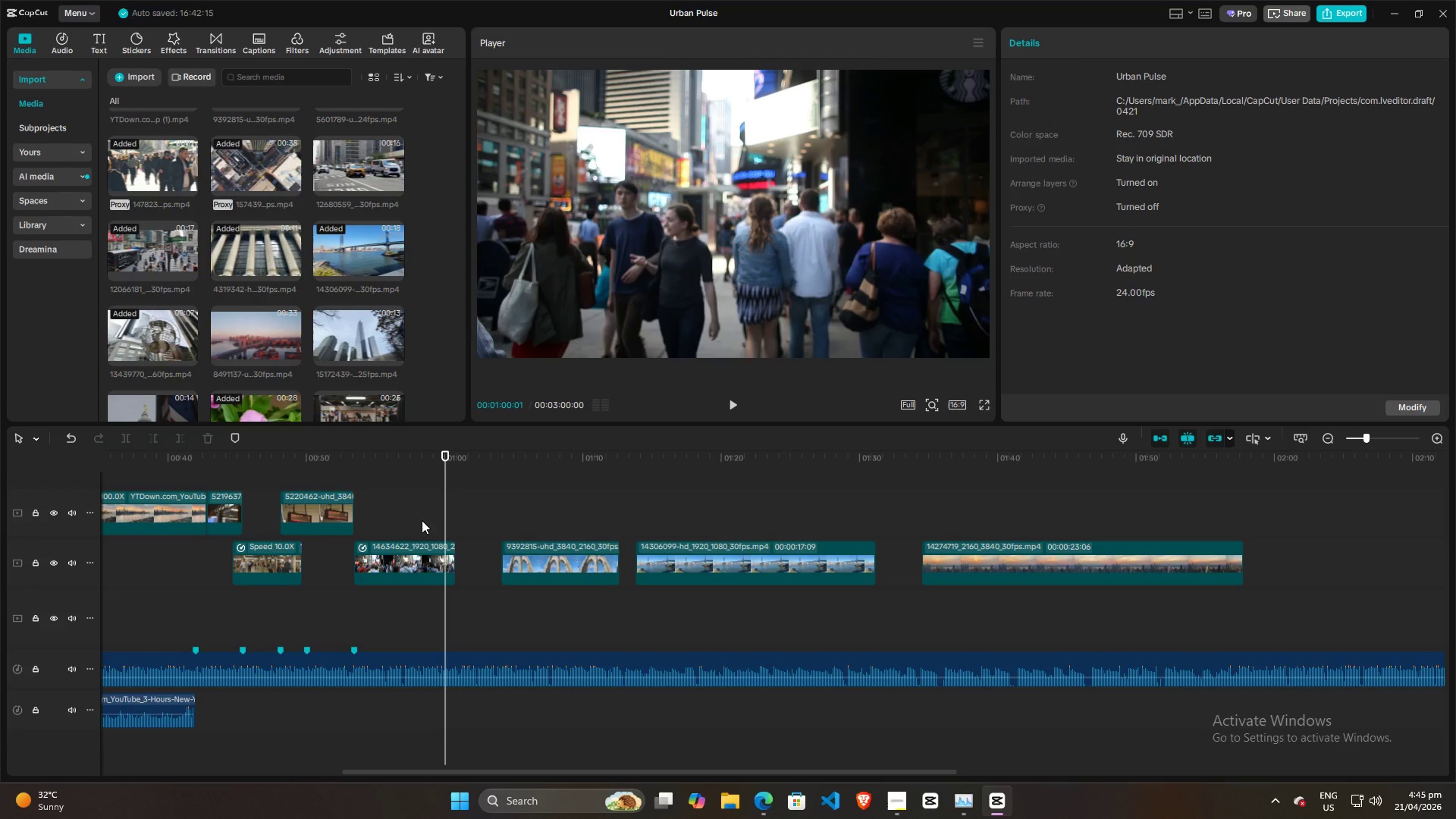 
key(Shift+ShiftRight)
 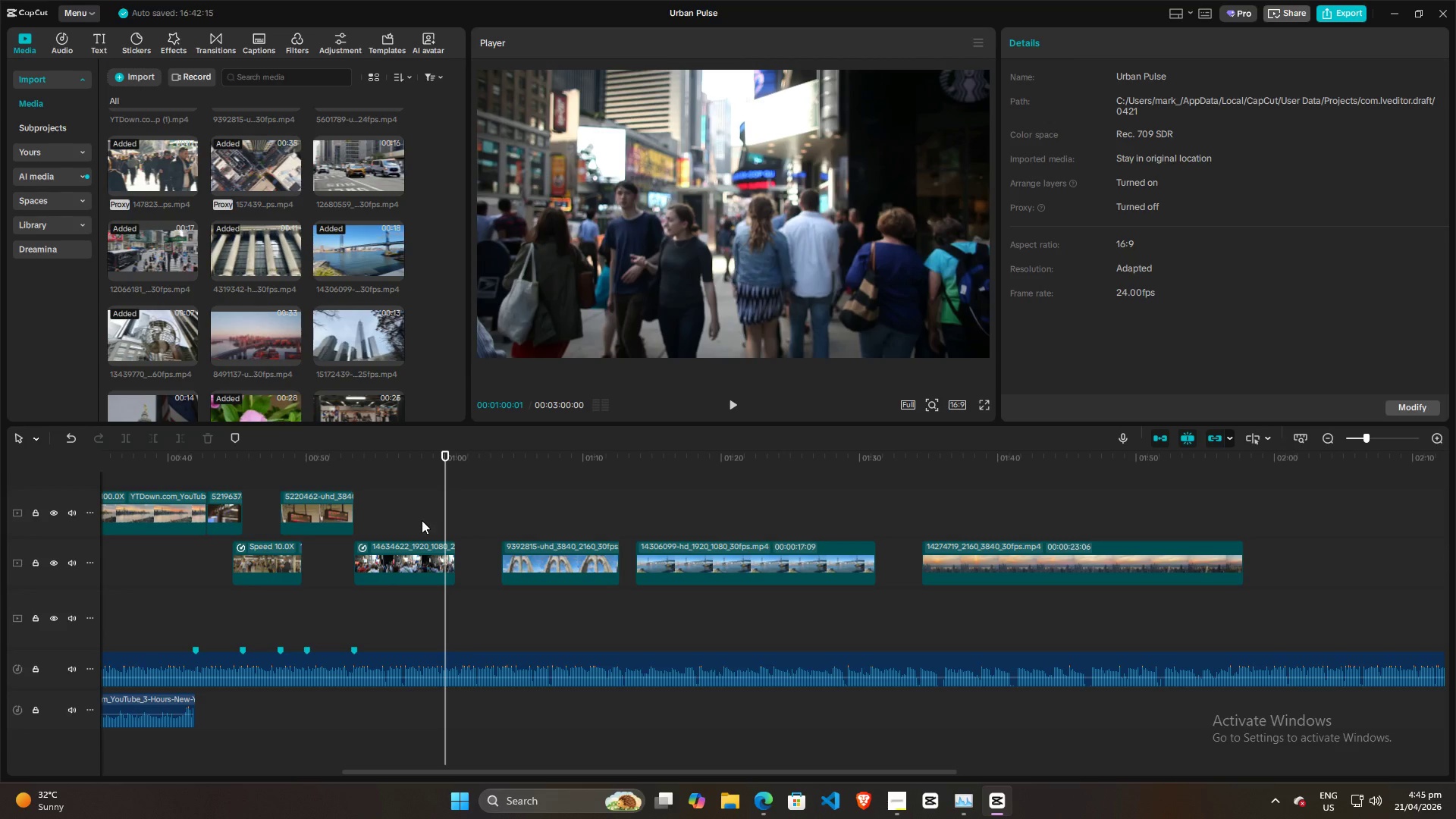 
key(Space)
 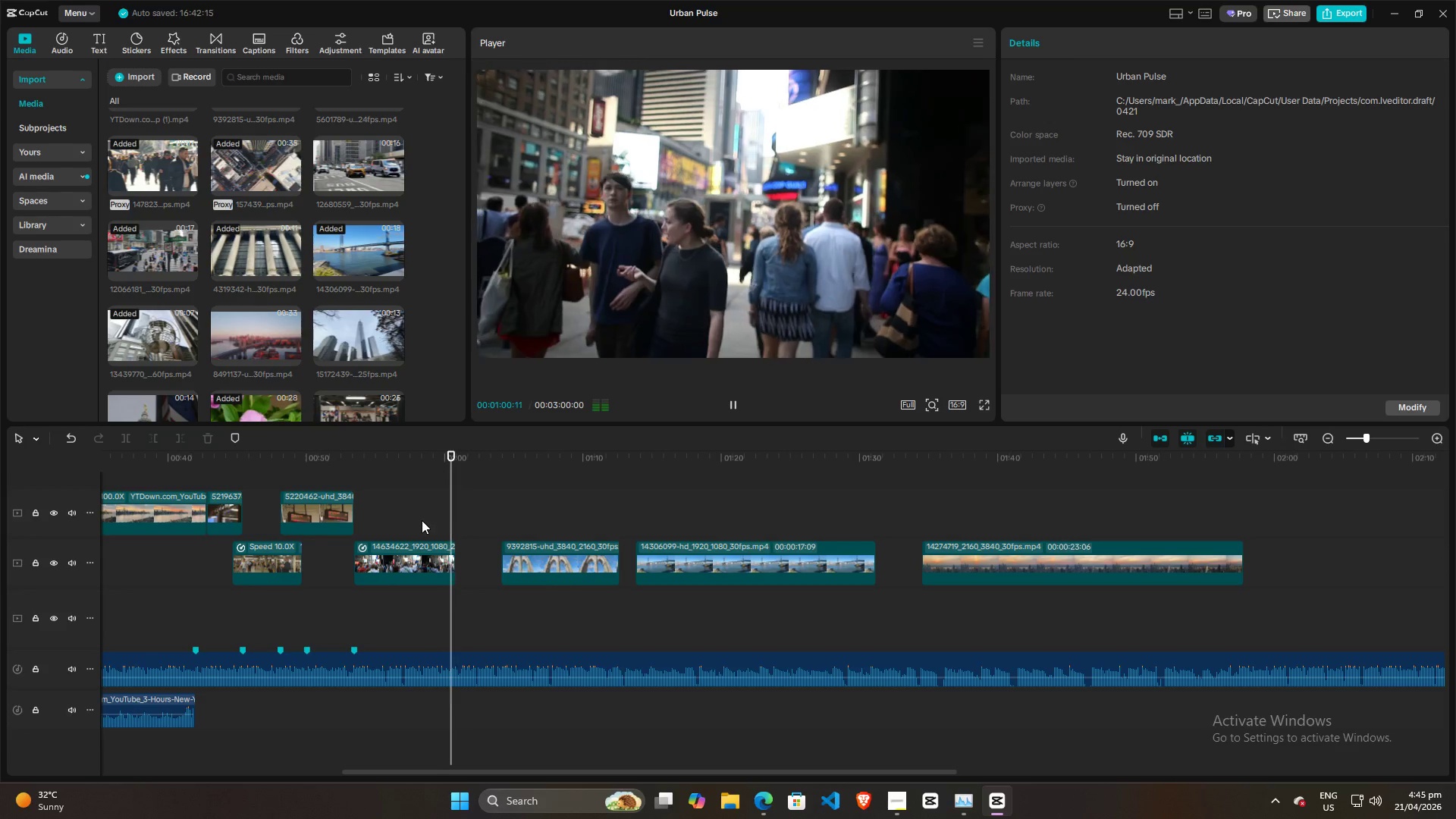 
key(Space)
 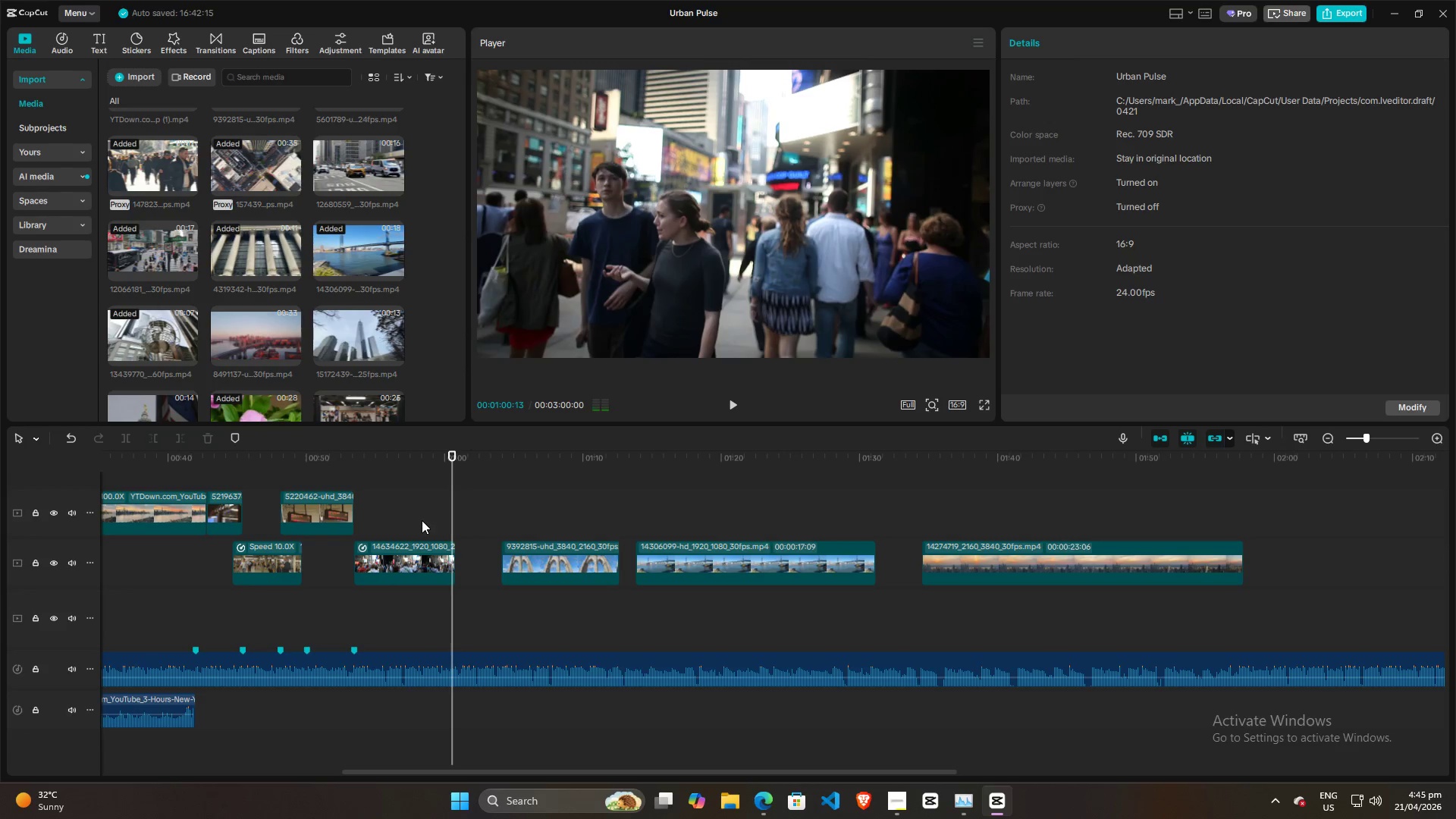 
left_click([408, 521])
 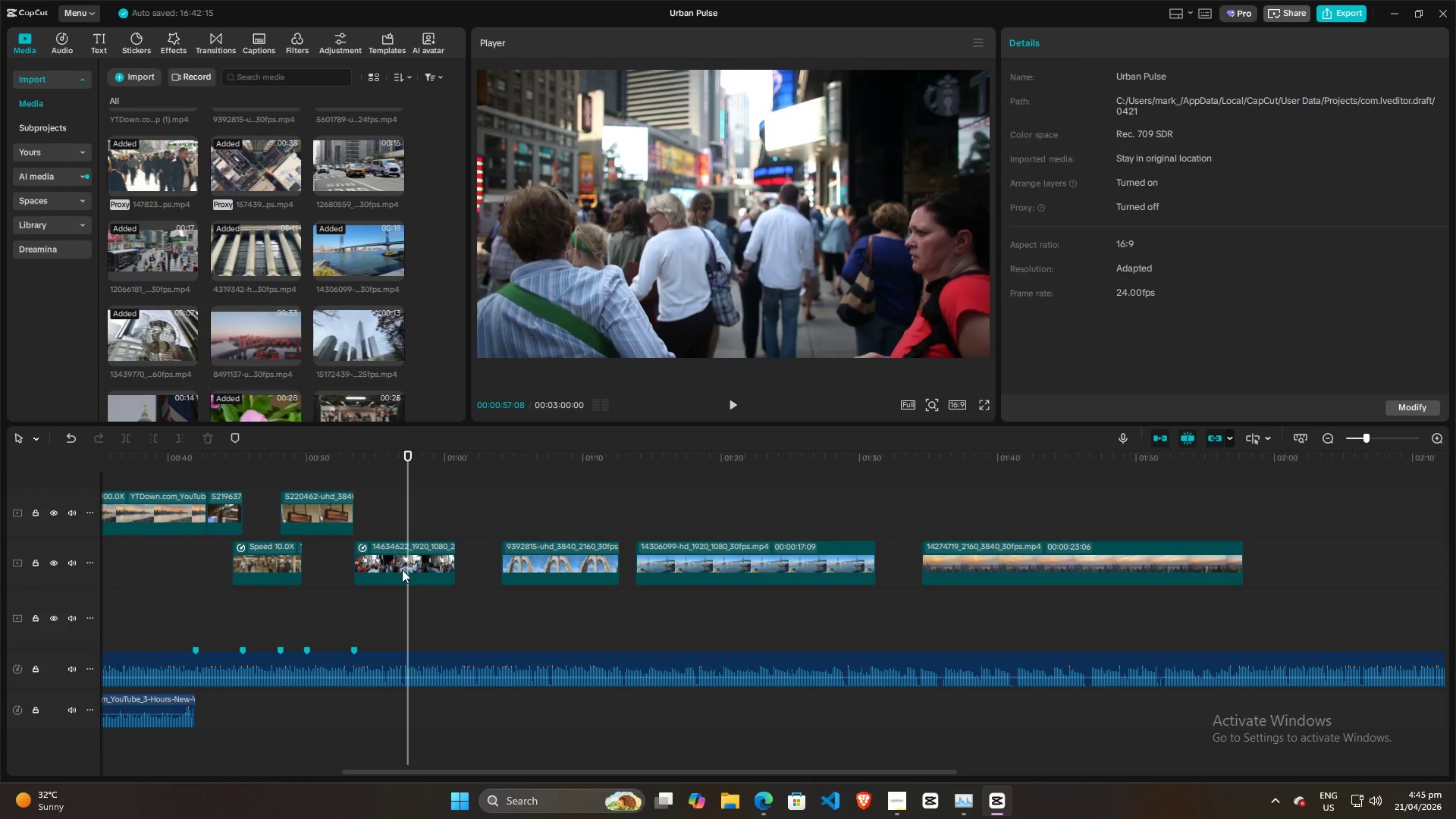 
left_click([401, 572])
 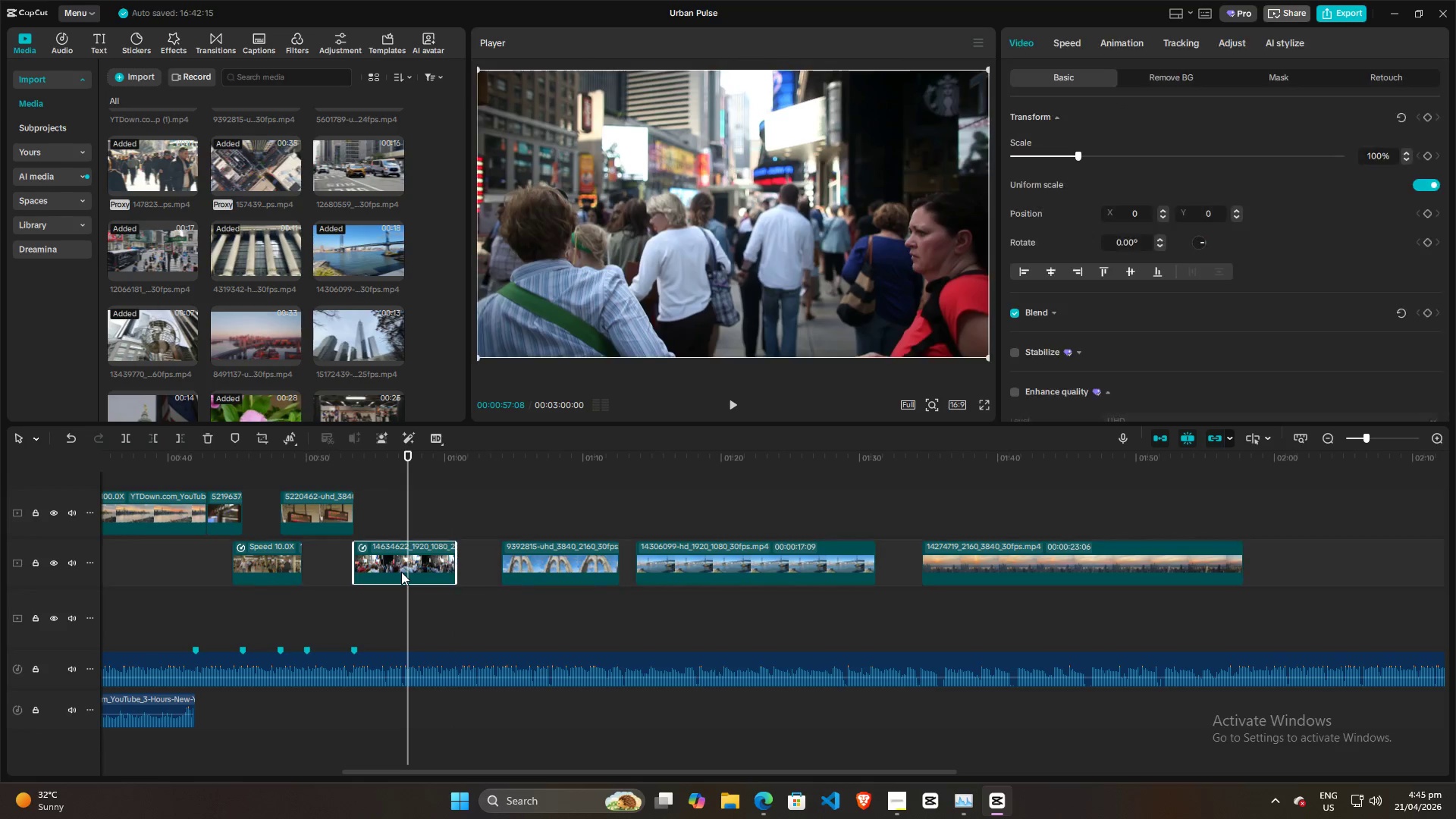 
key(Control+ControlLeft)
 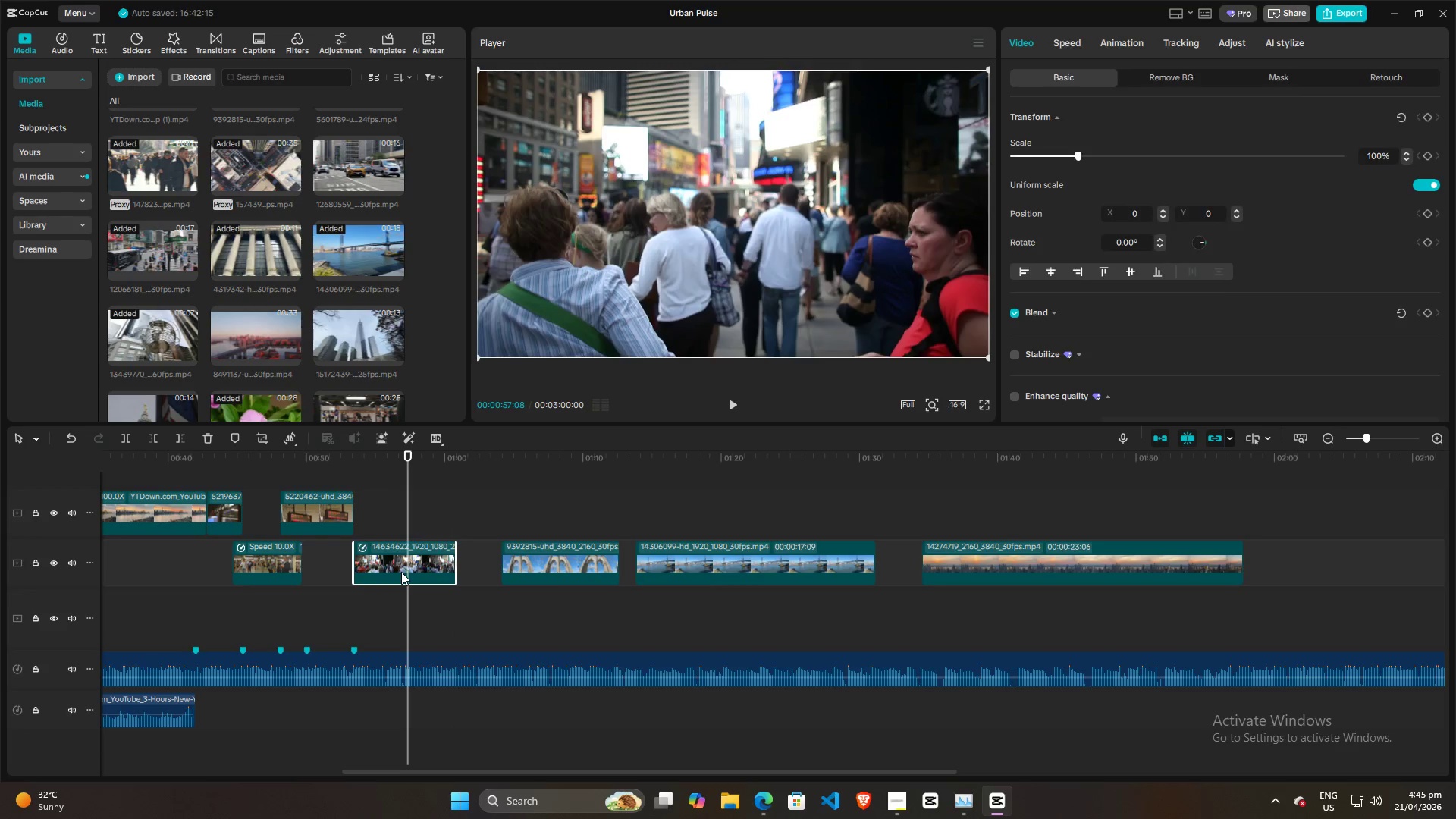 
key(Control+R)
 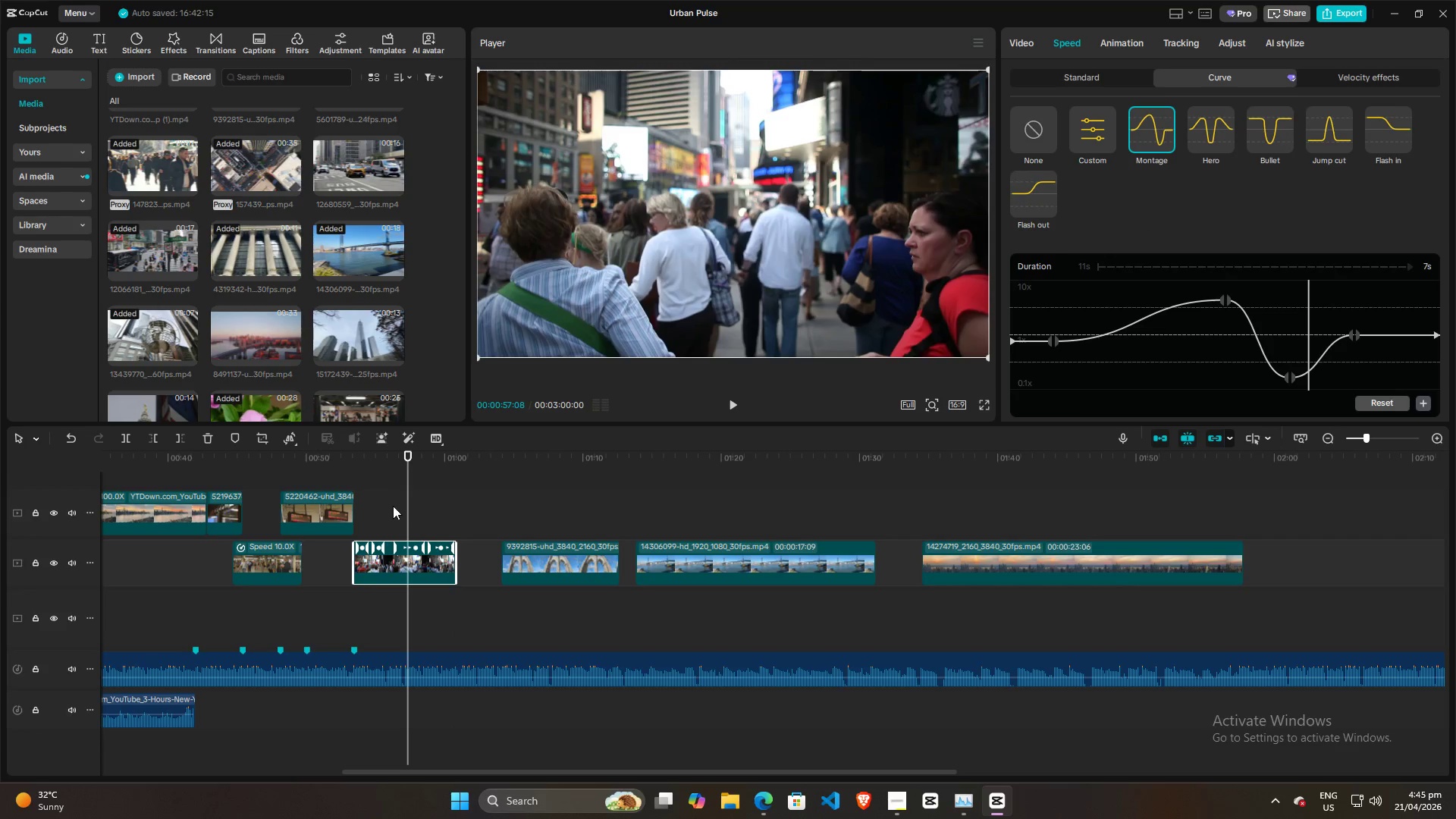 
left_click([334, 482])
 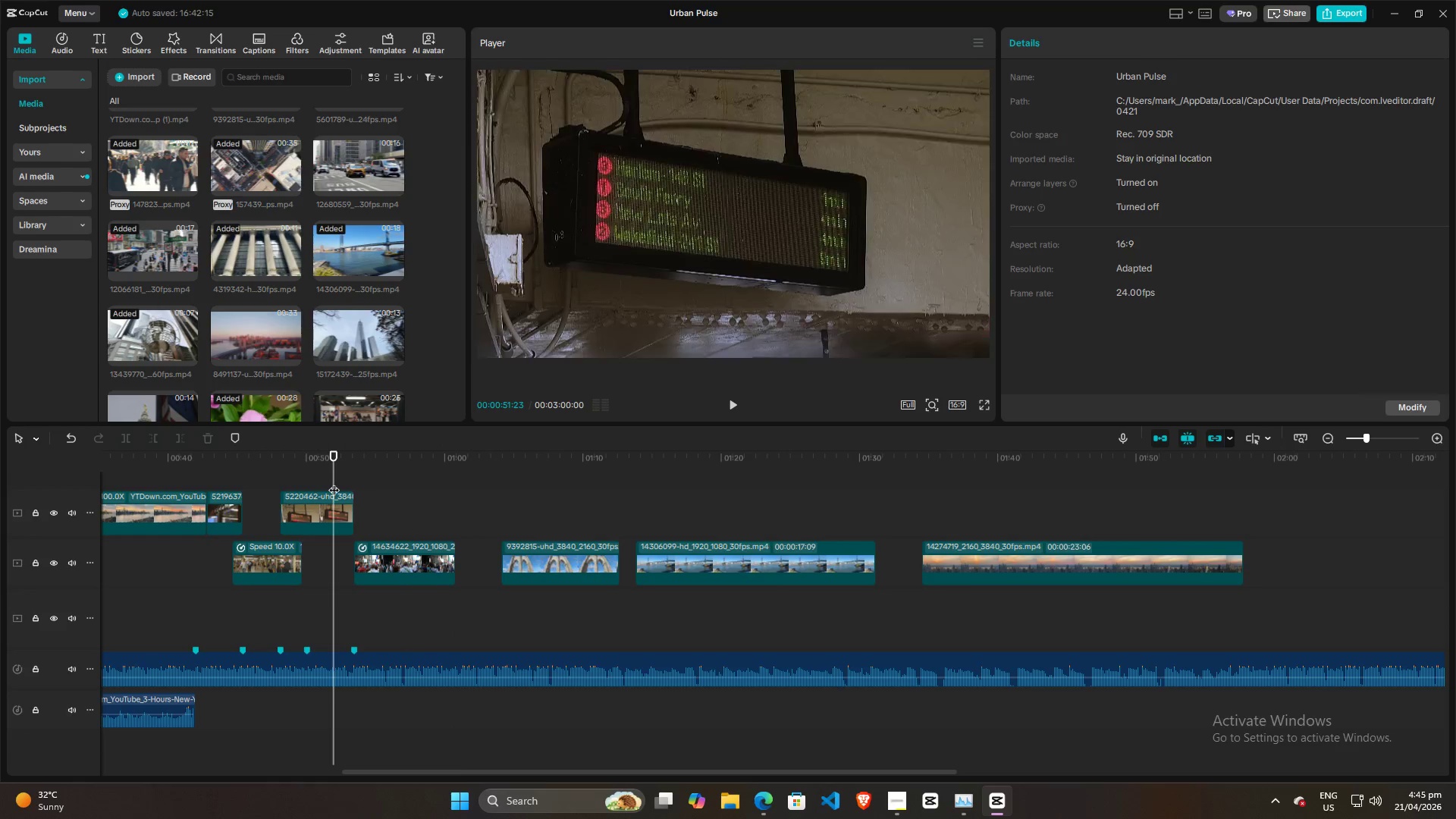 
key(Space)
 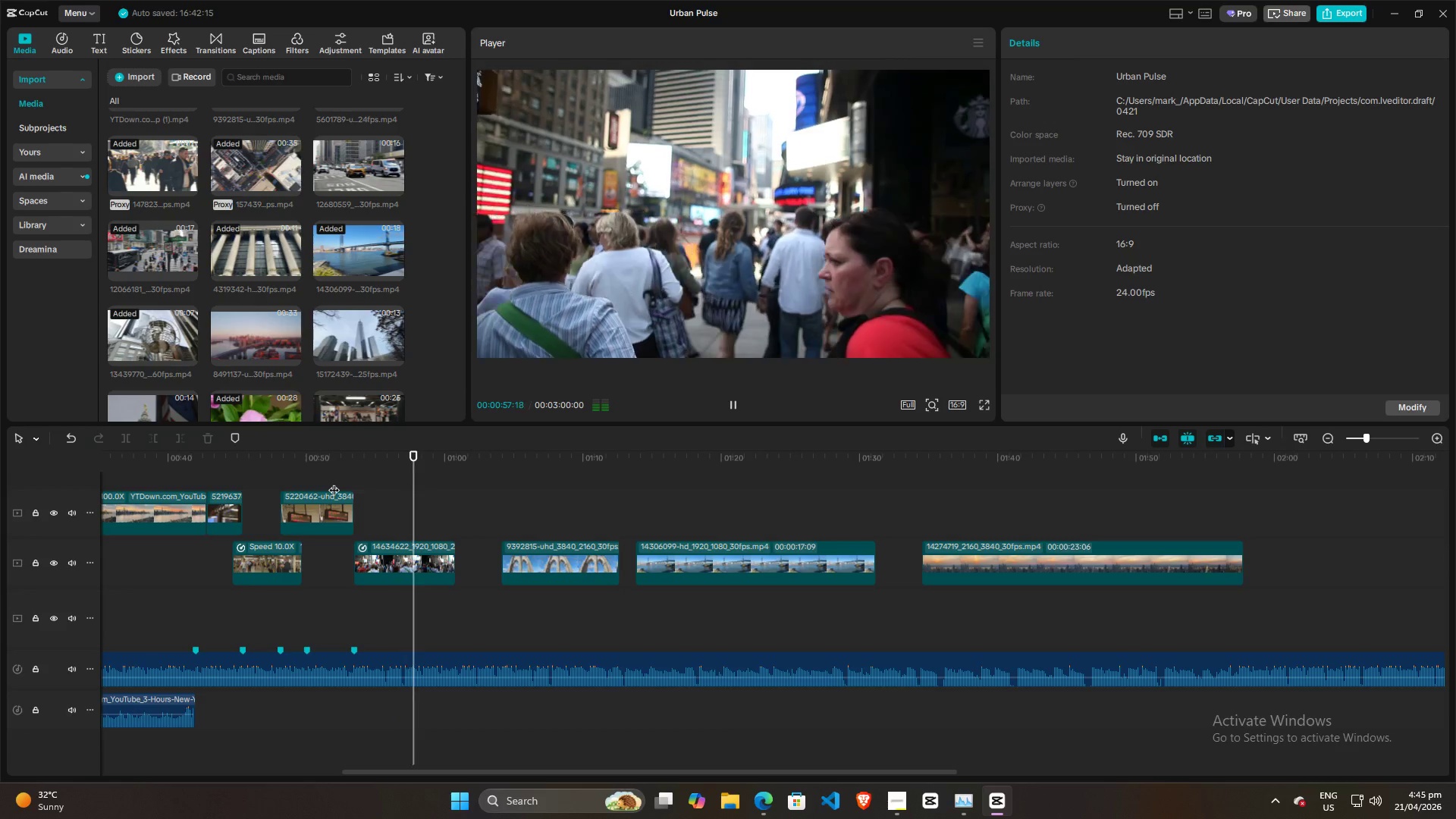 
wait(7.86)
 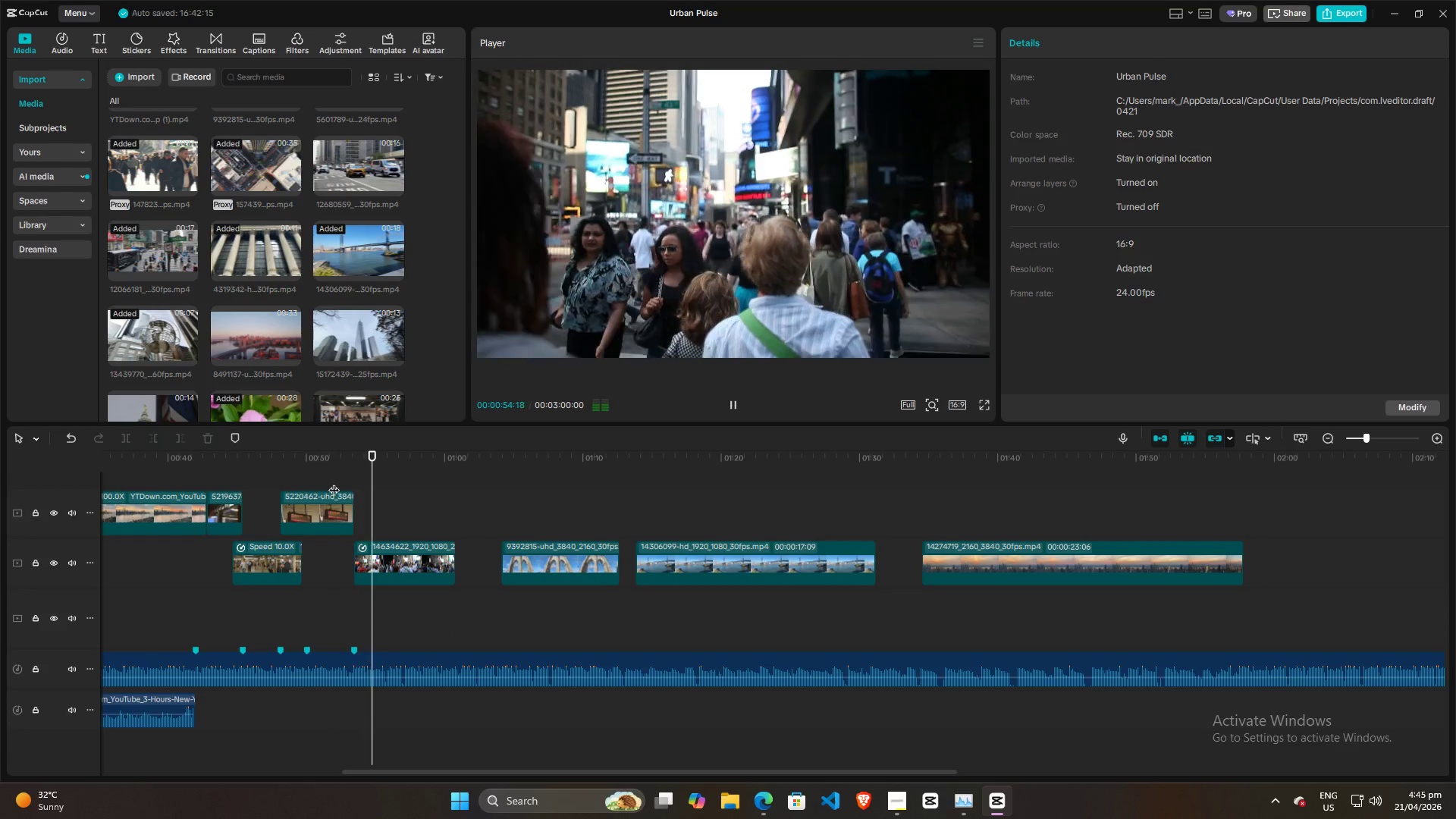 
key(Space)
 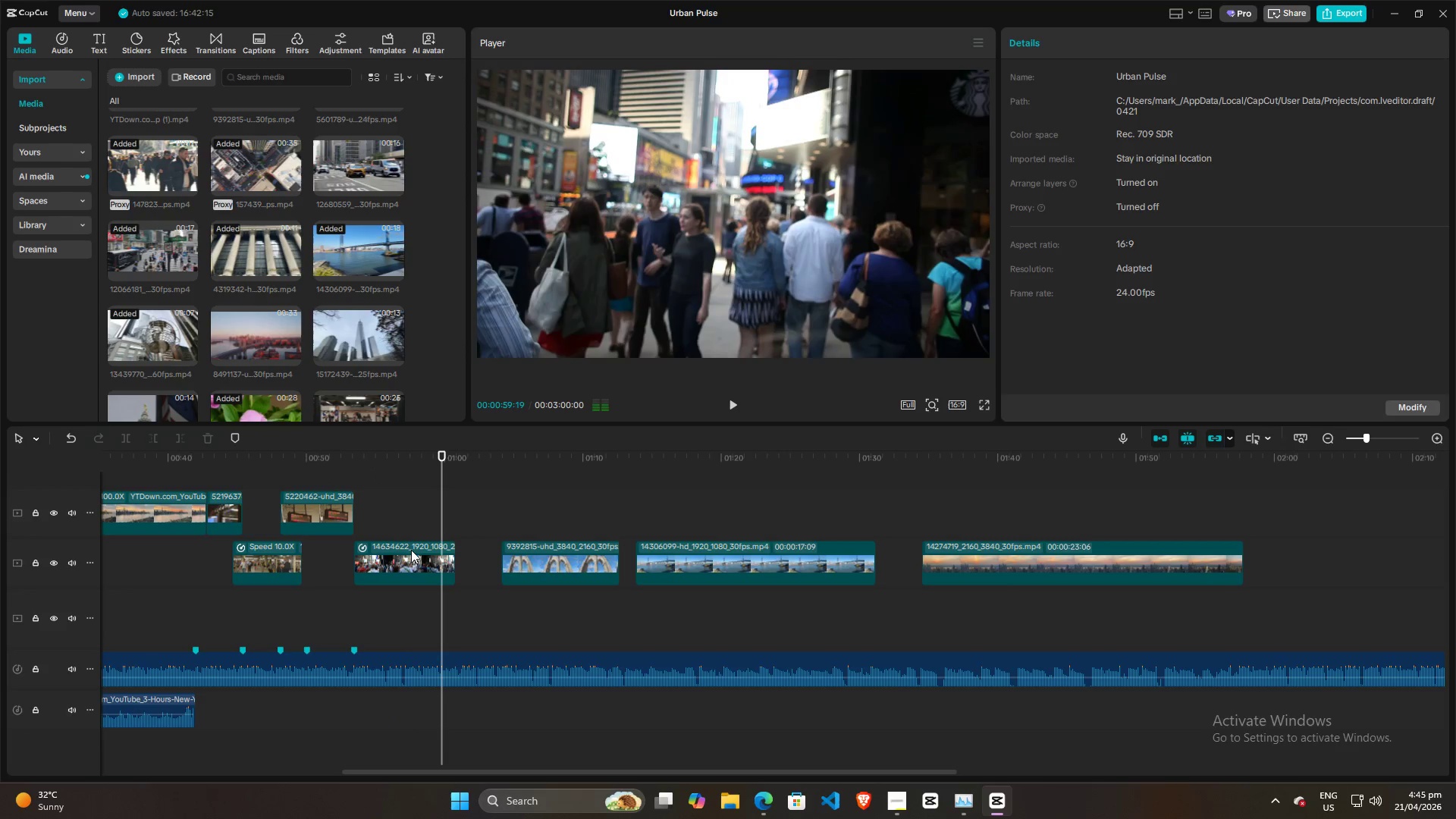 
left_click([411, 550])
 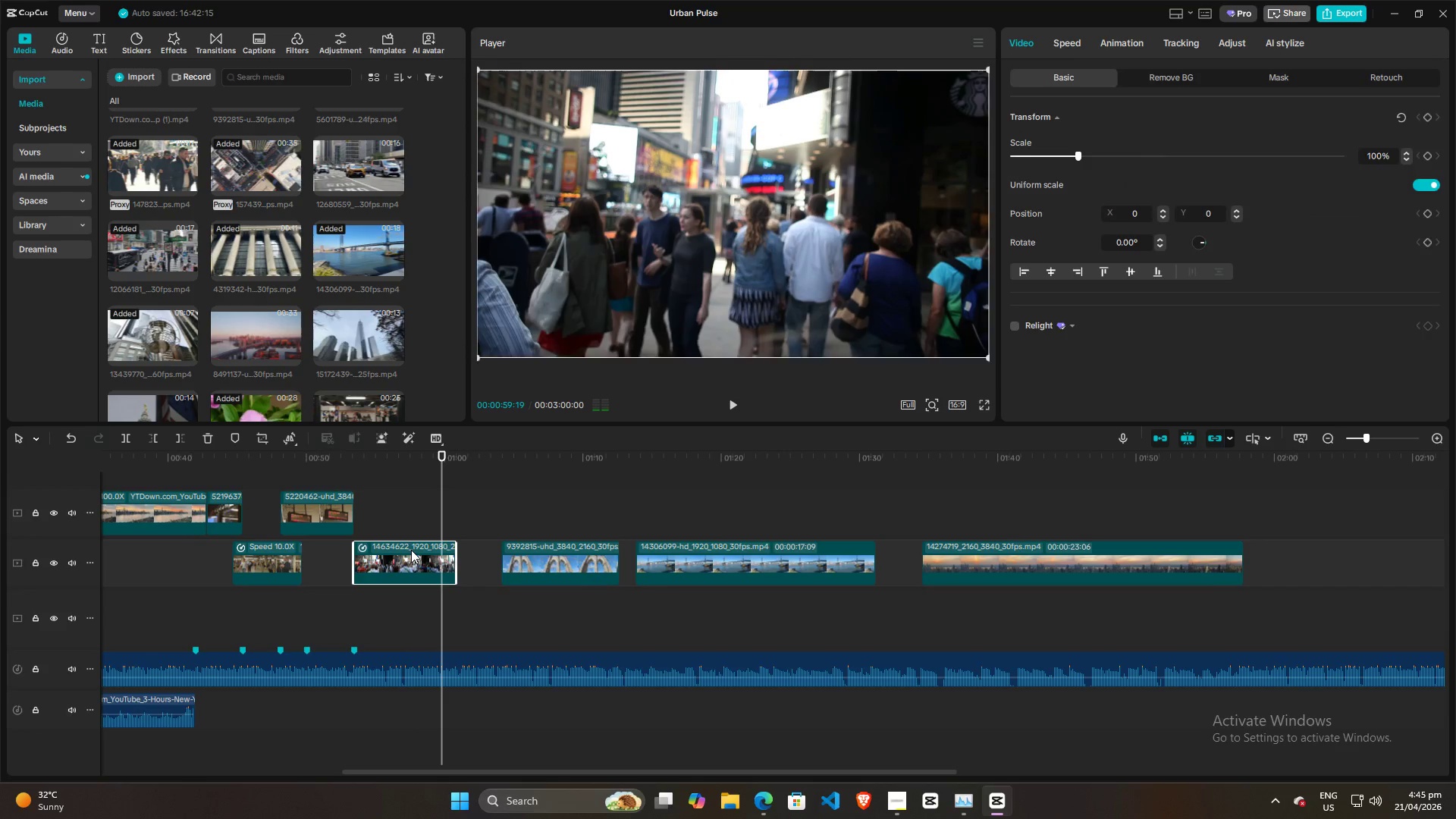 
key(Control+R)
 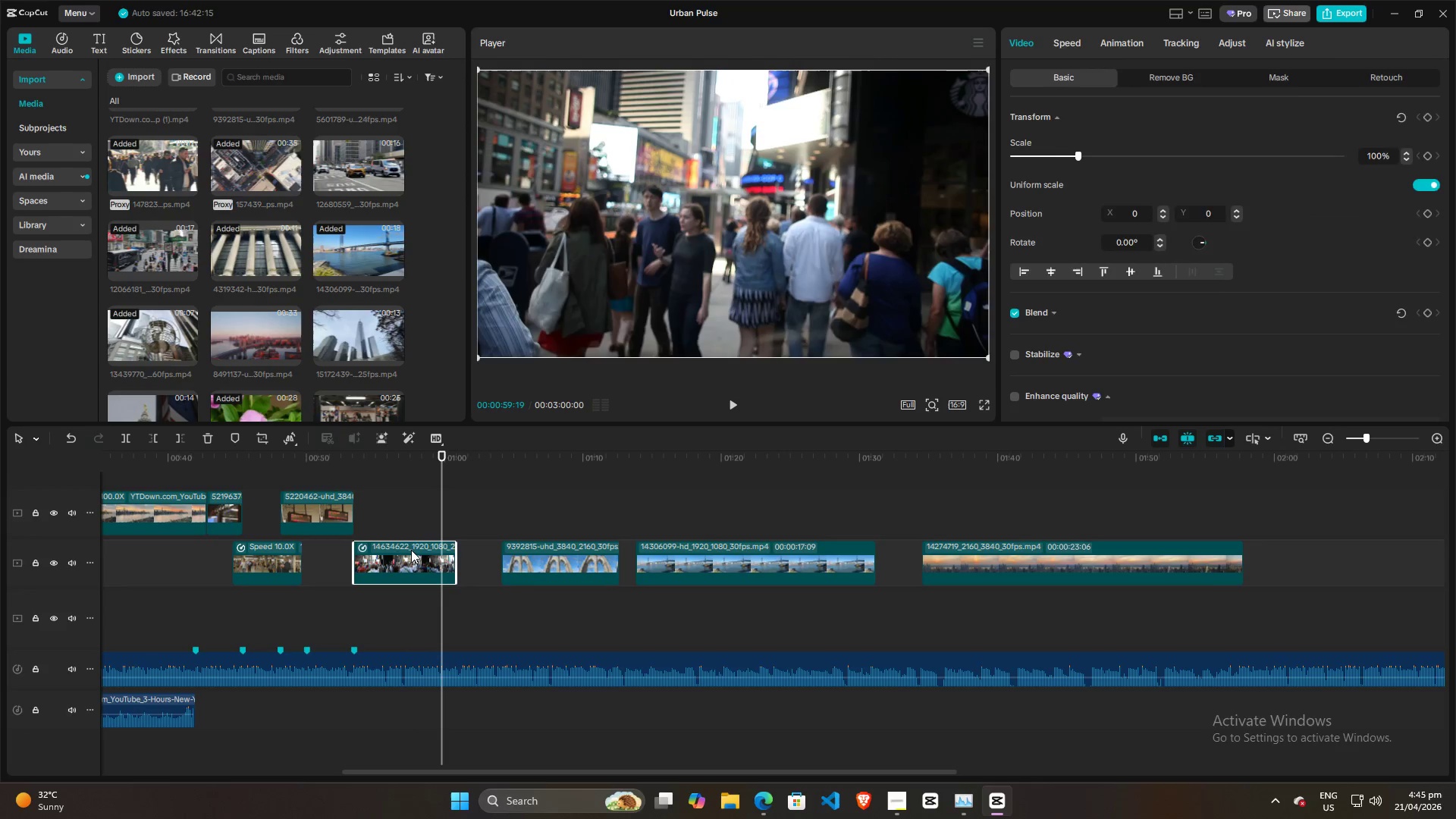 
key(Control+T)
 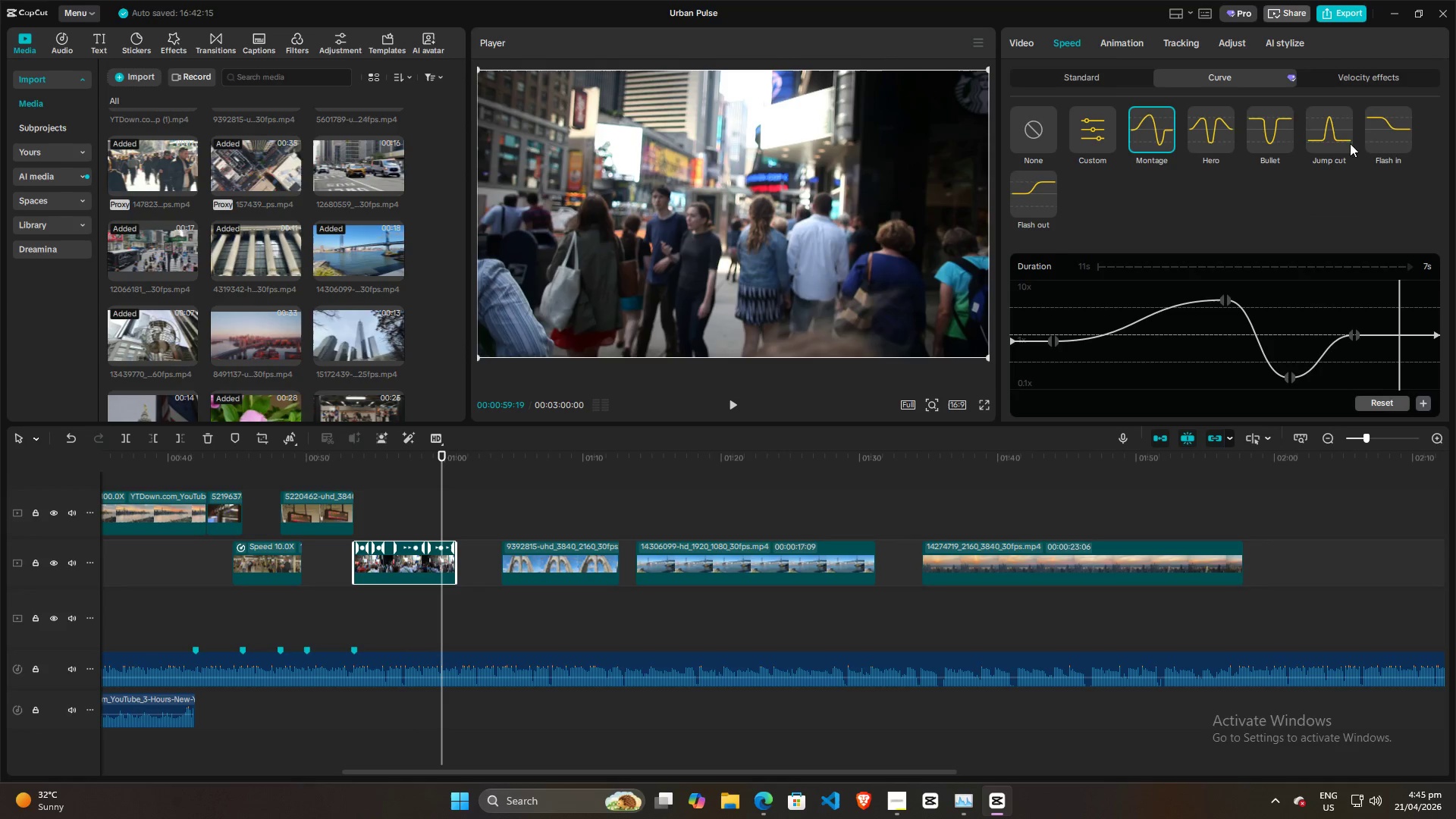 
left_click([1374, 127])
 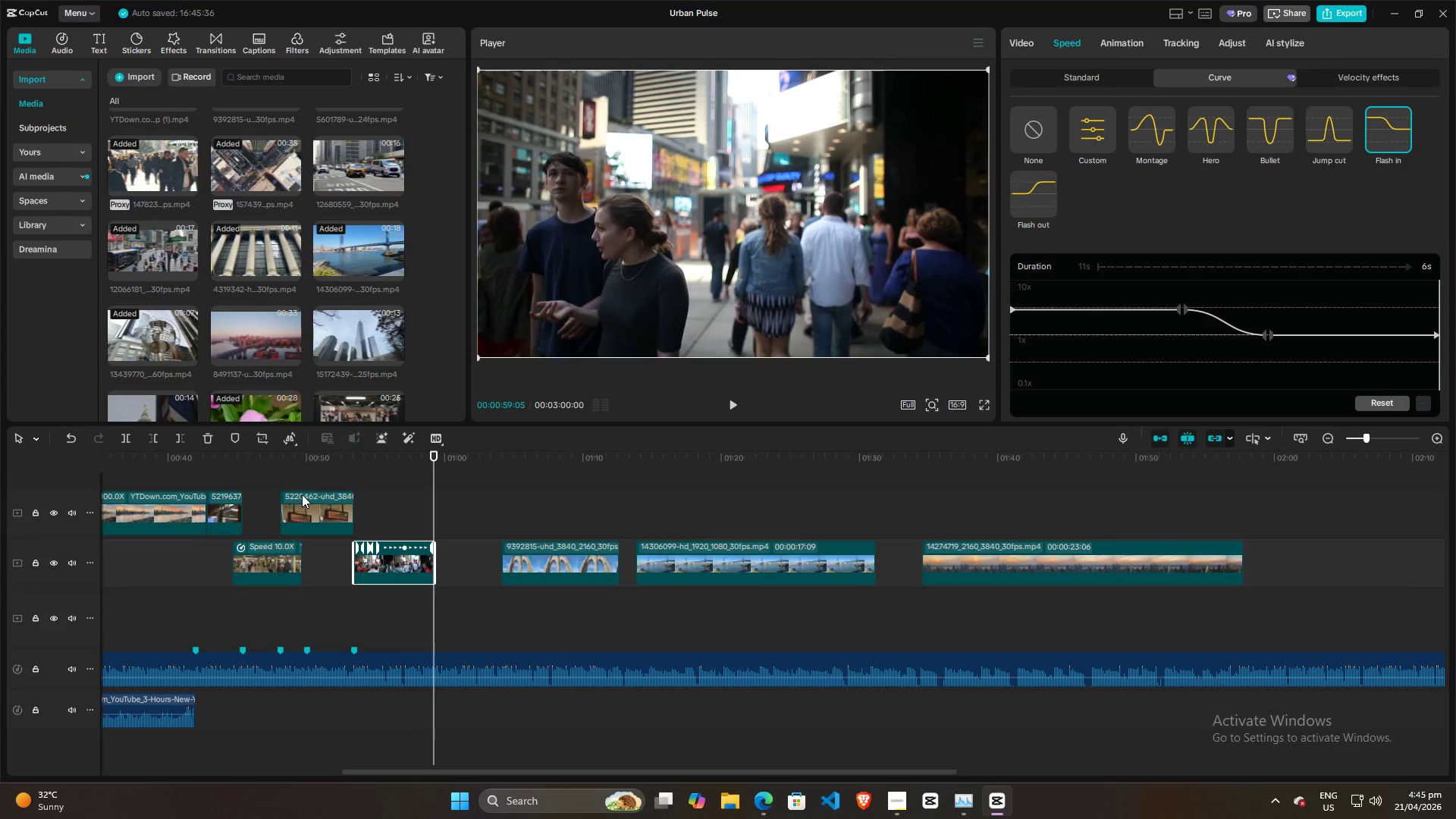 
left_click([331, 478])
 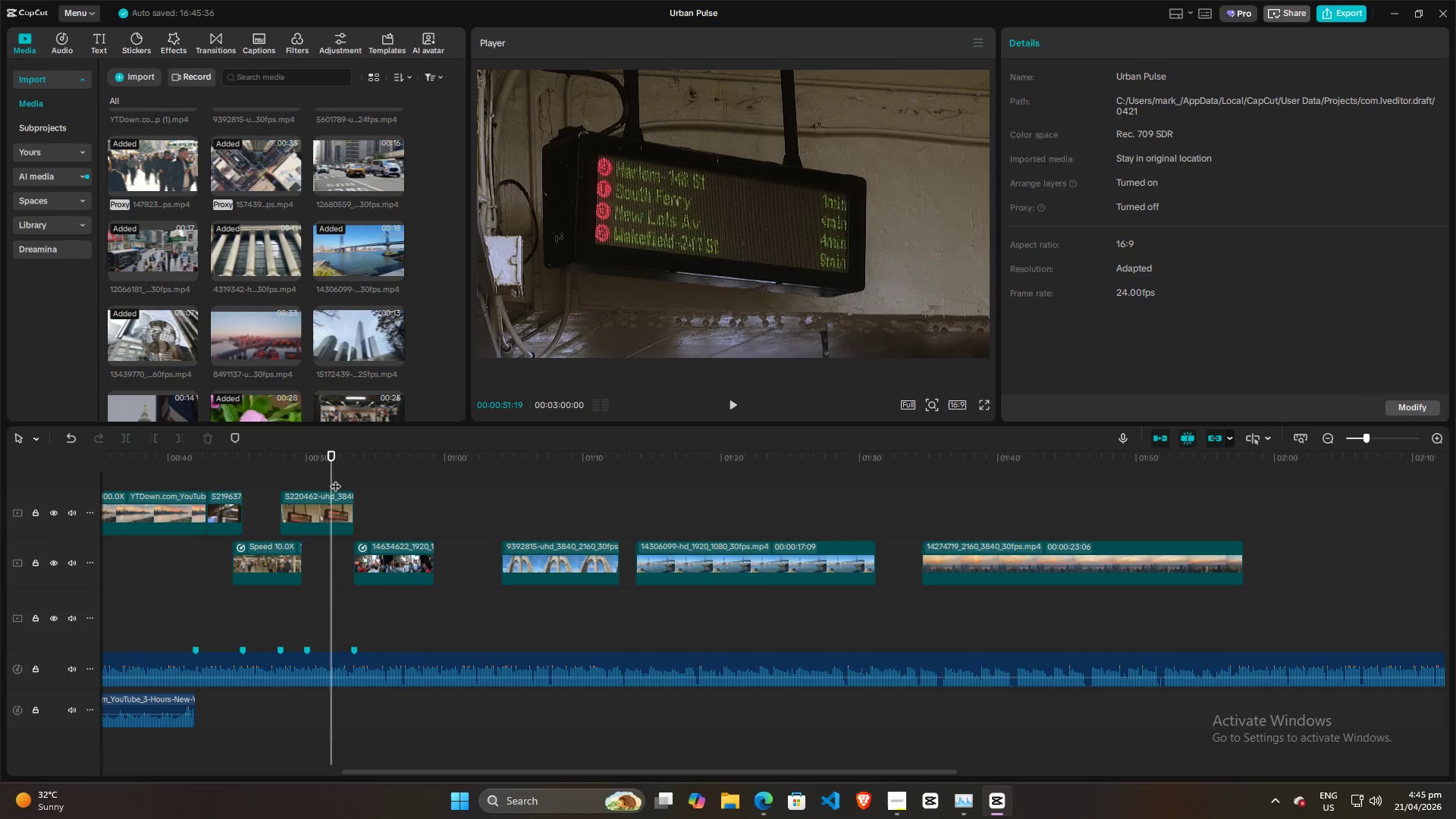 
key(Space)
 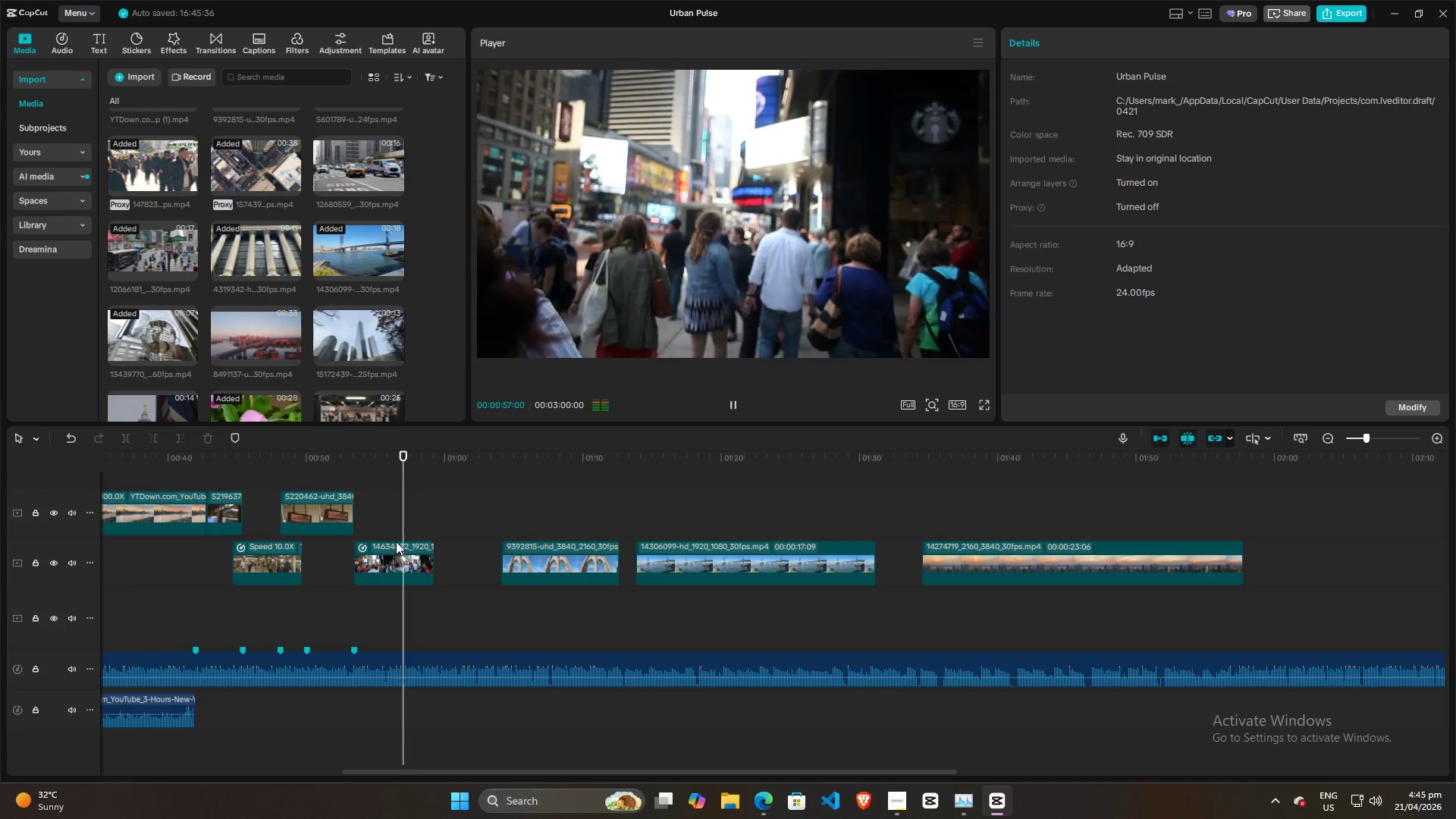 
wait(7.03)
 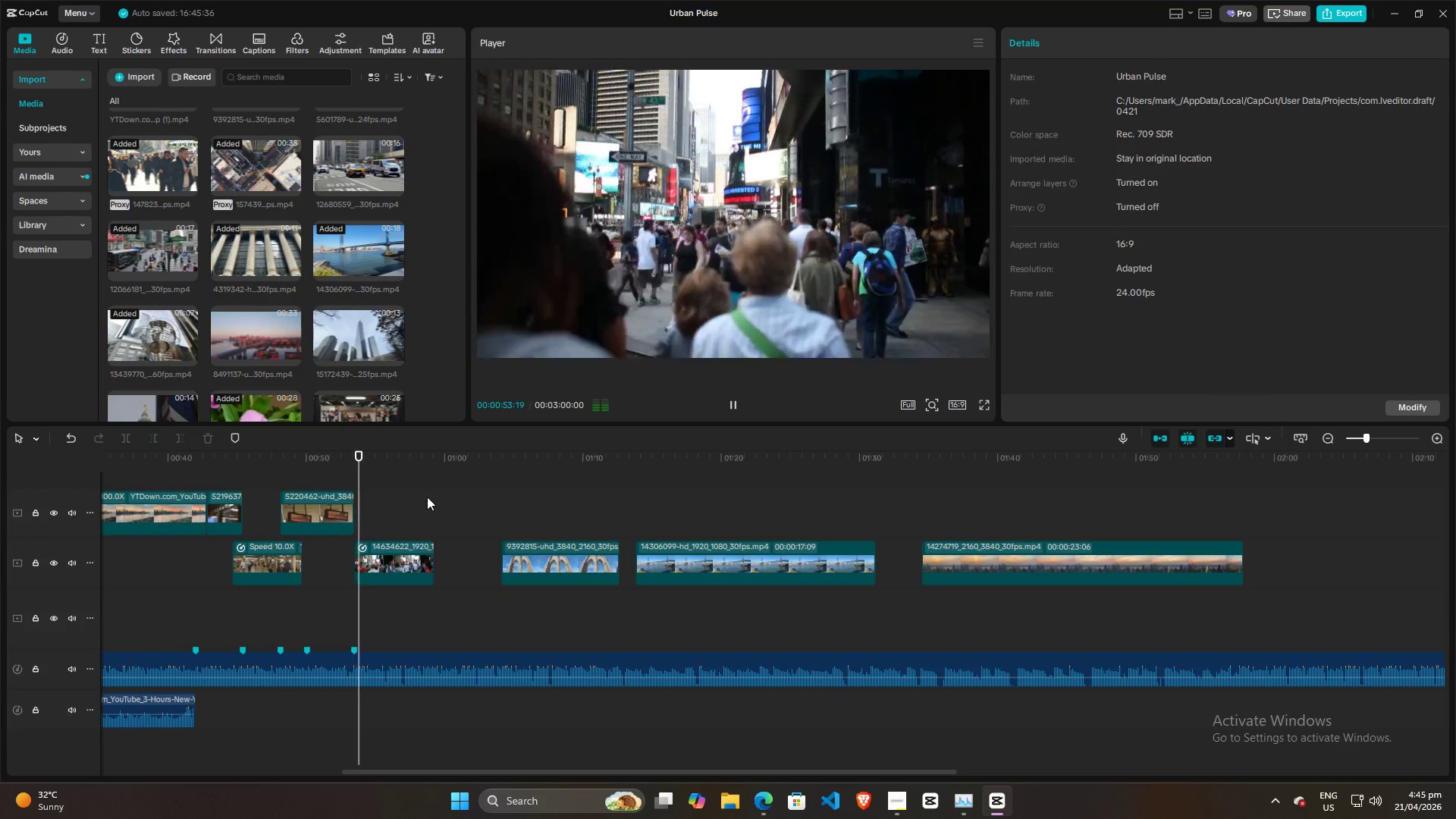 
key(Space)
 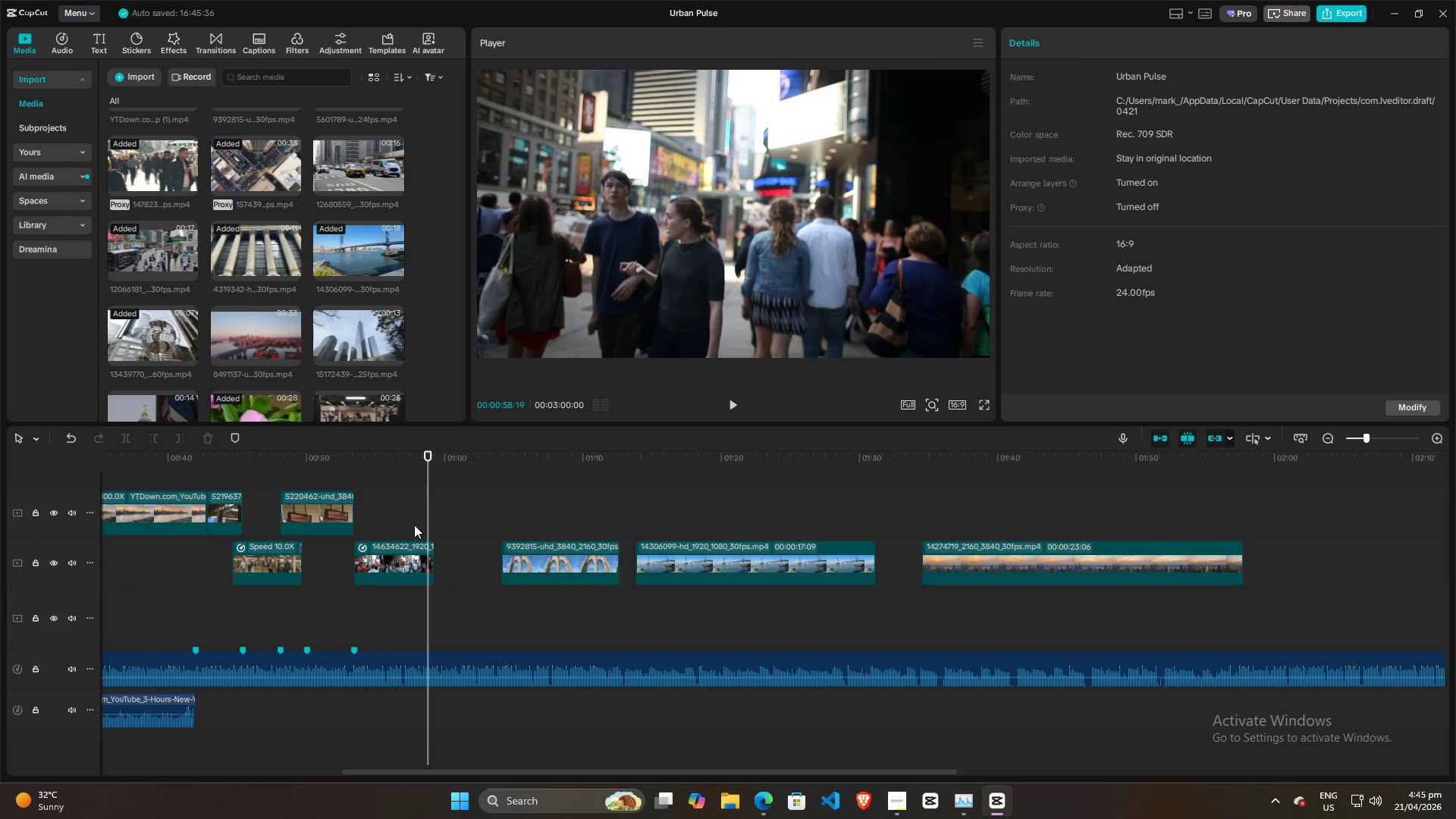 
left_click([401, 525])
 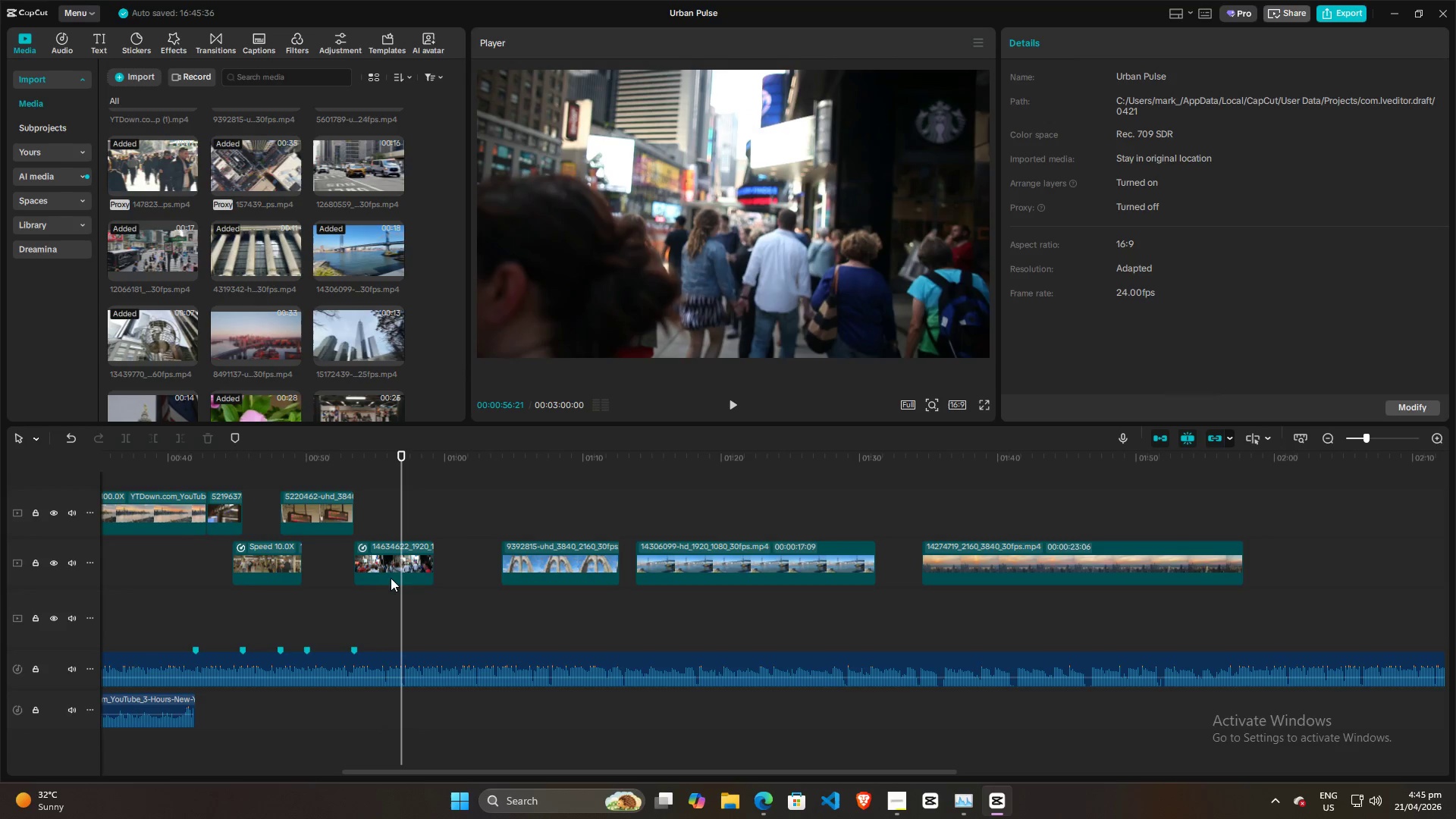 
left_click([394, 560])
 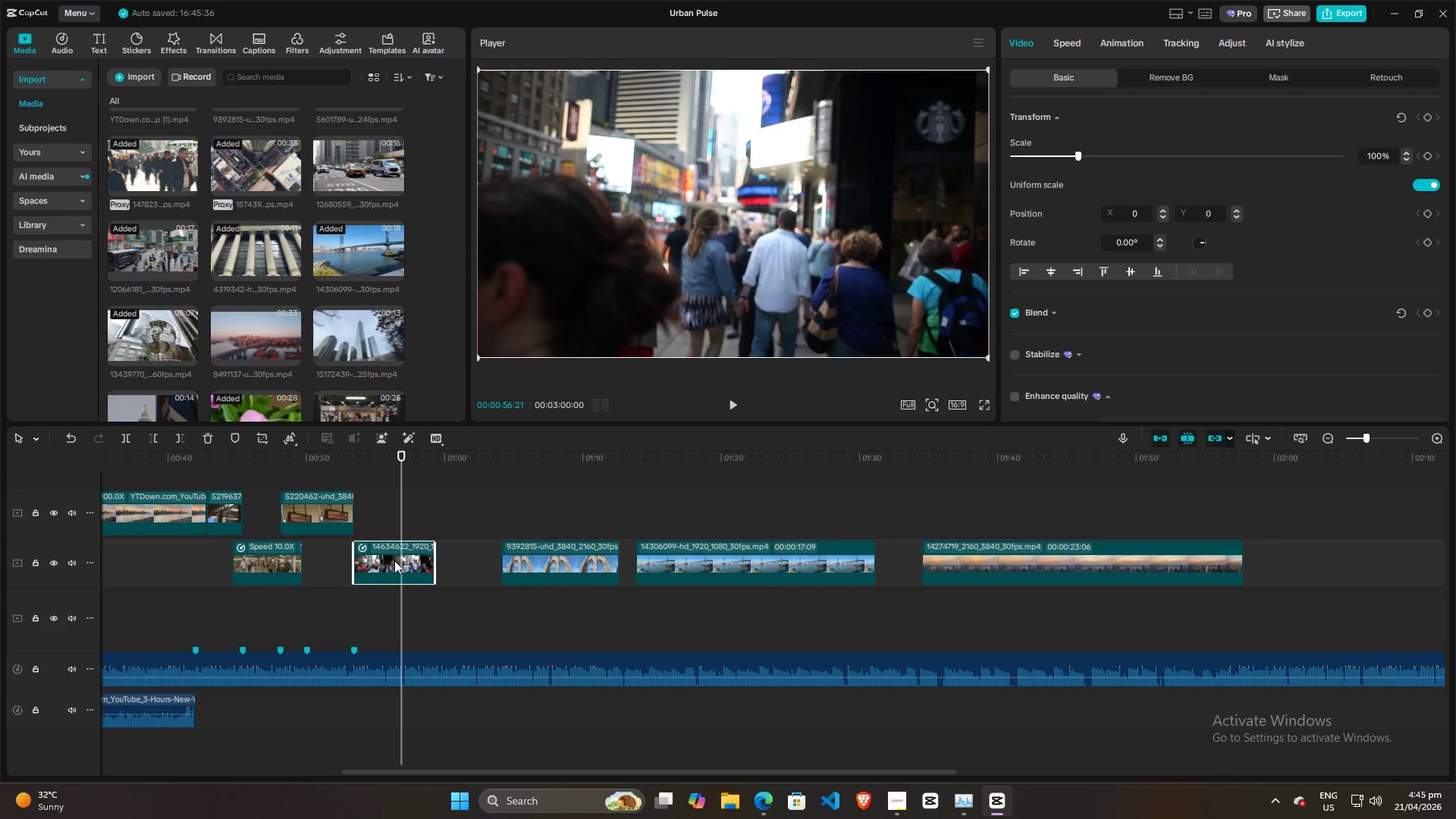 
key(Control+ControlLeft)
 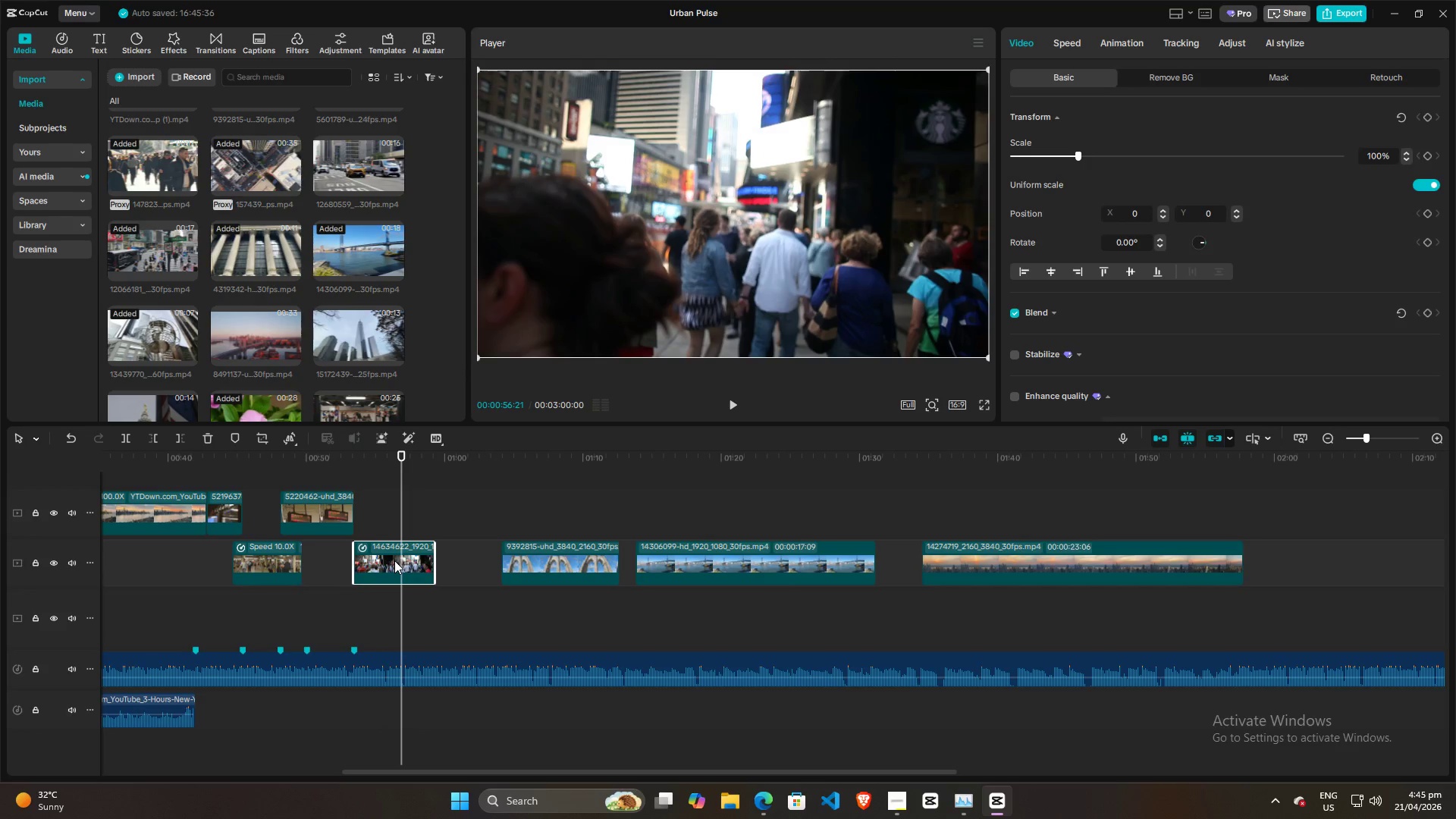 
key(Control+R)
 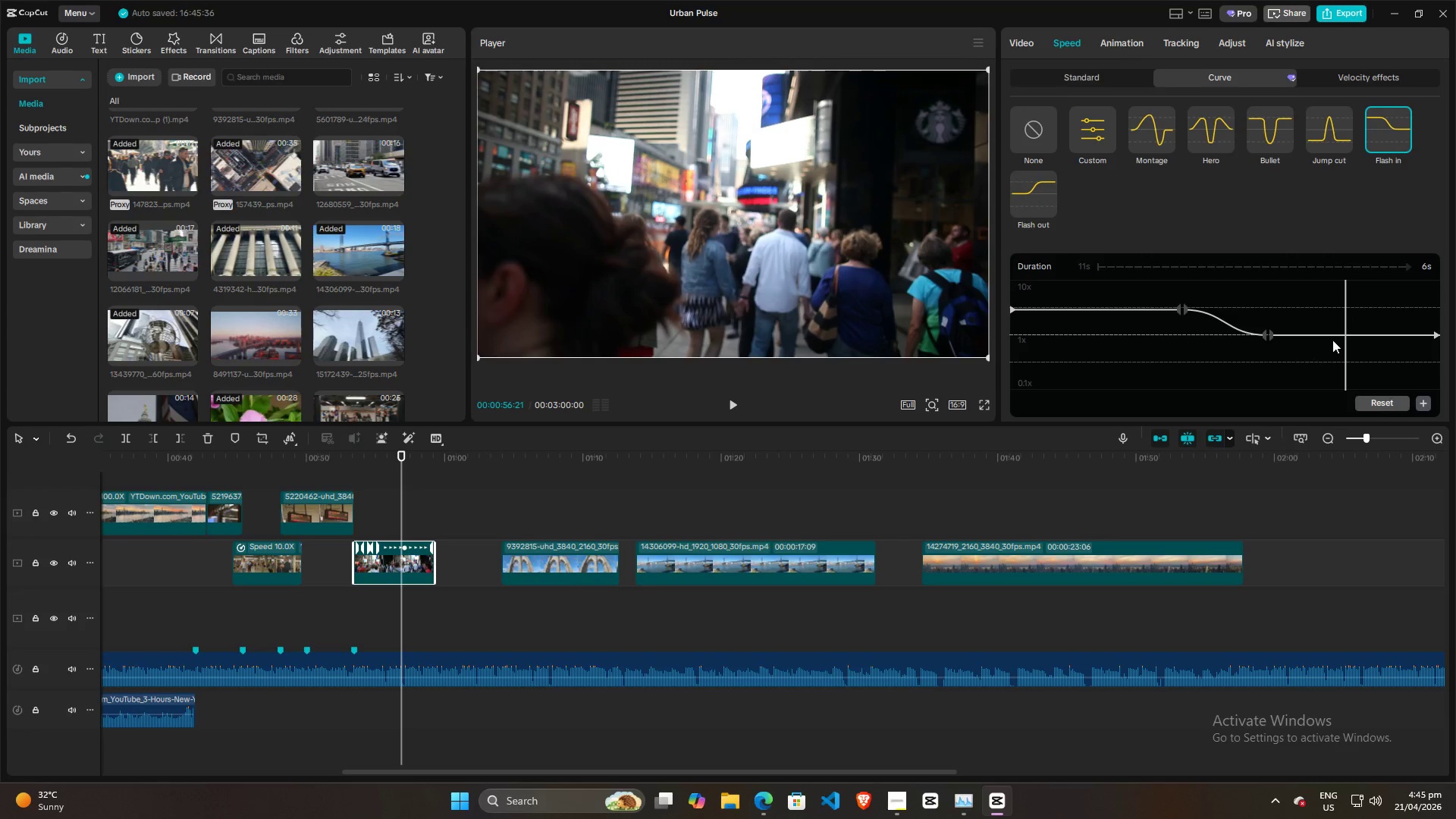 
wait(5.83)
 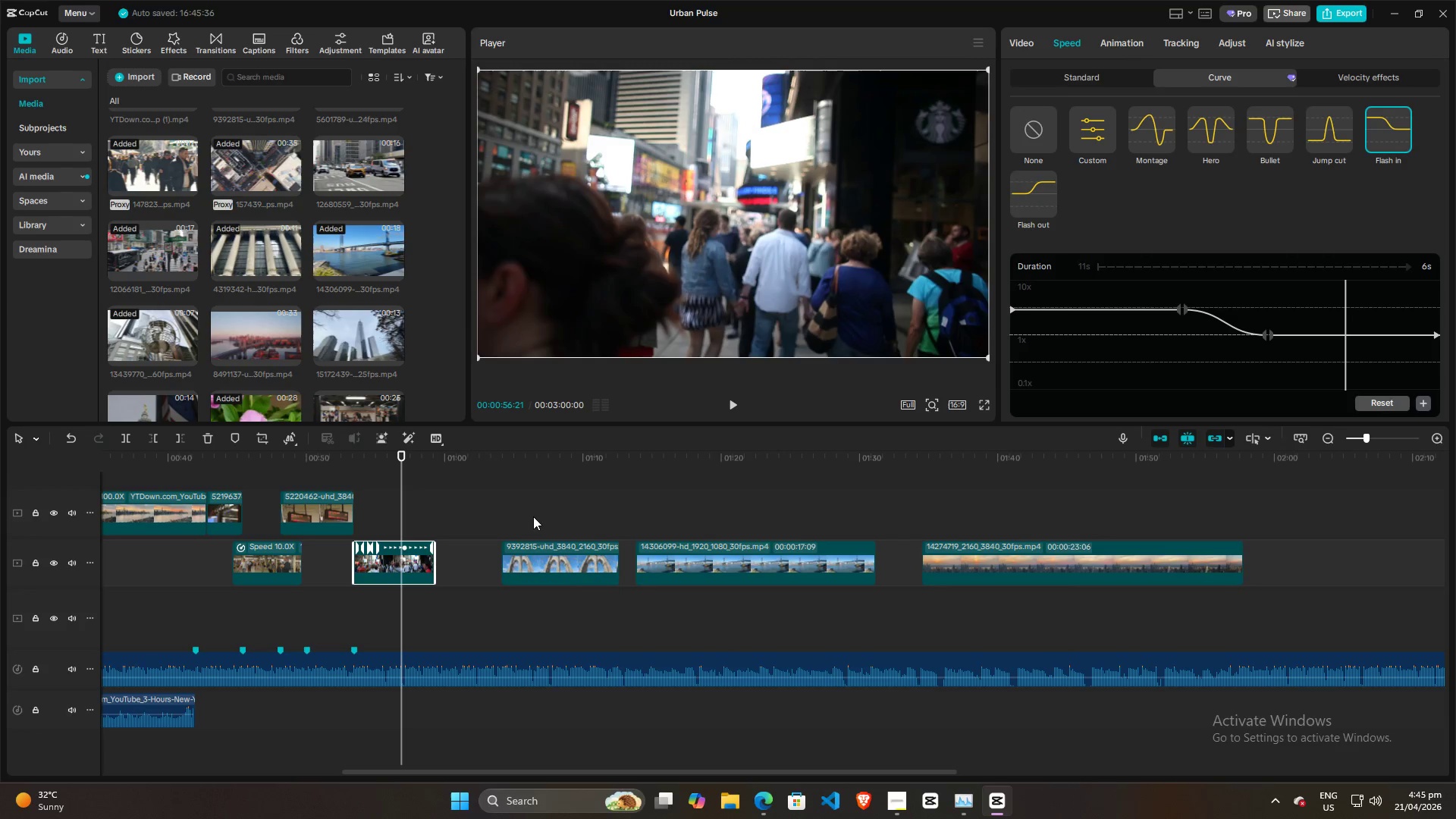 
left_click_drag(start_coordinate=[1345, 311], to_coordinate=[1348, 309])
 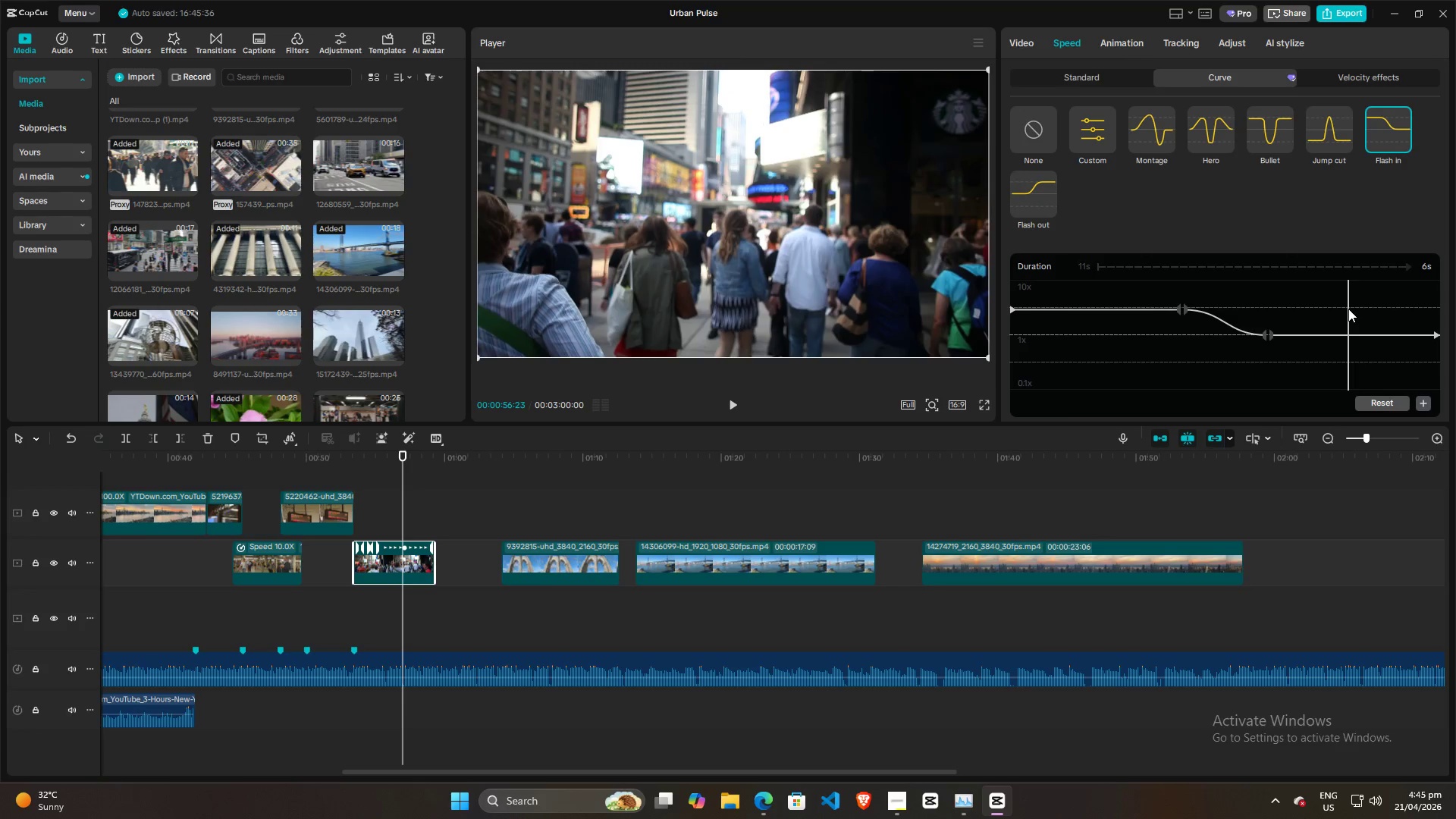 
key(Space)
 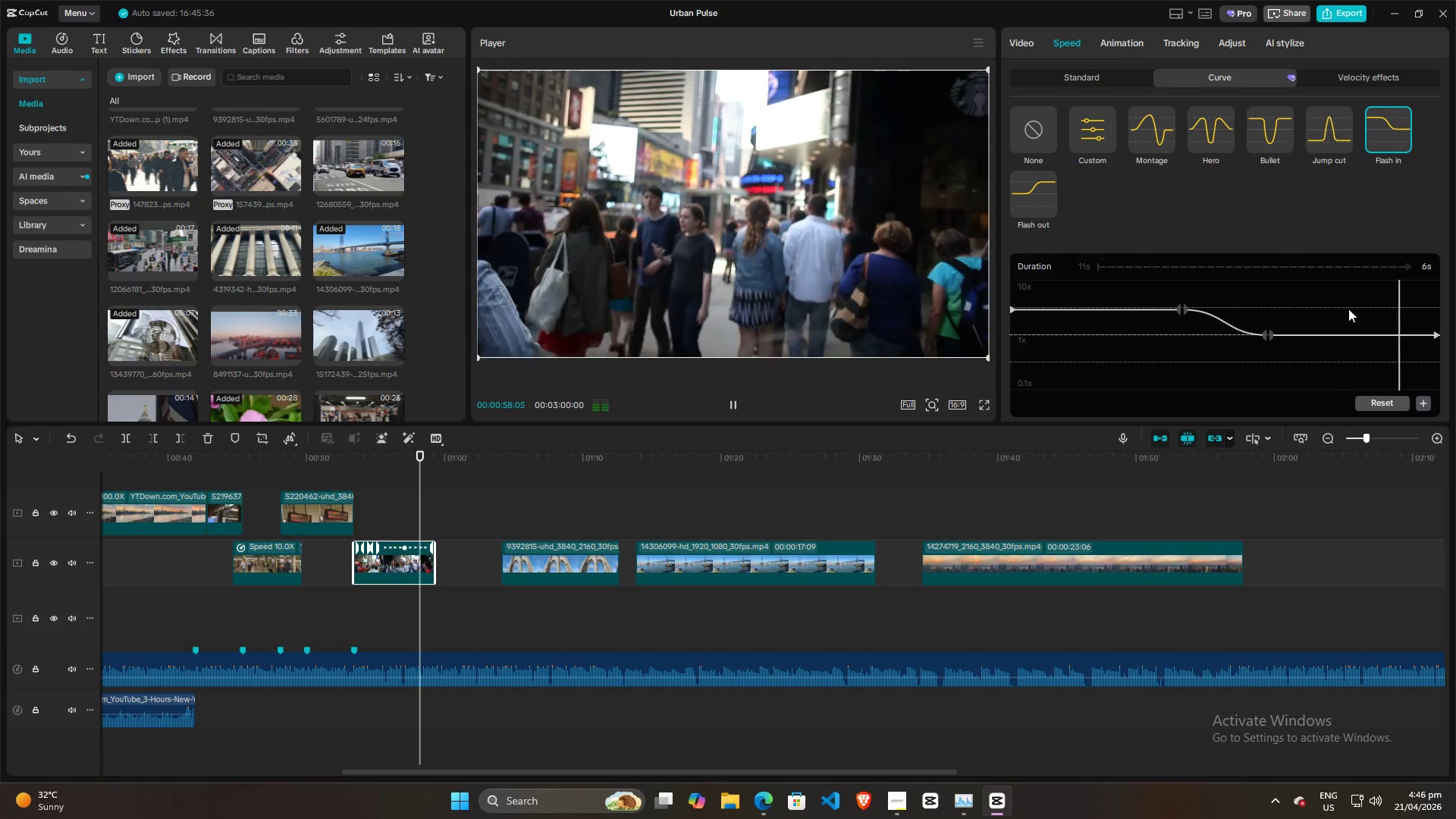 
key(Space)
 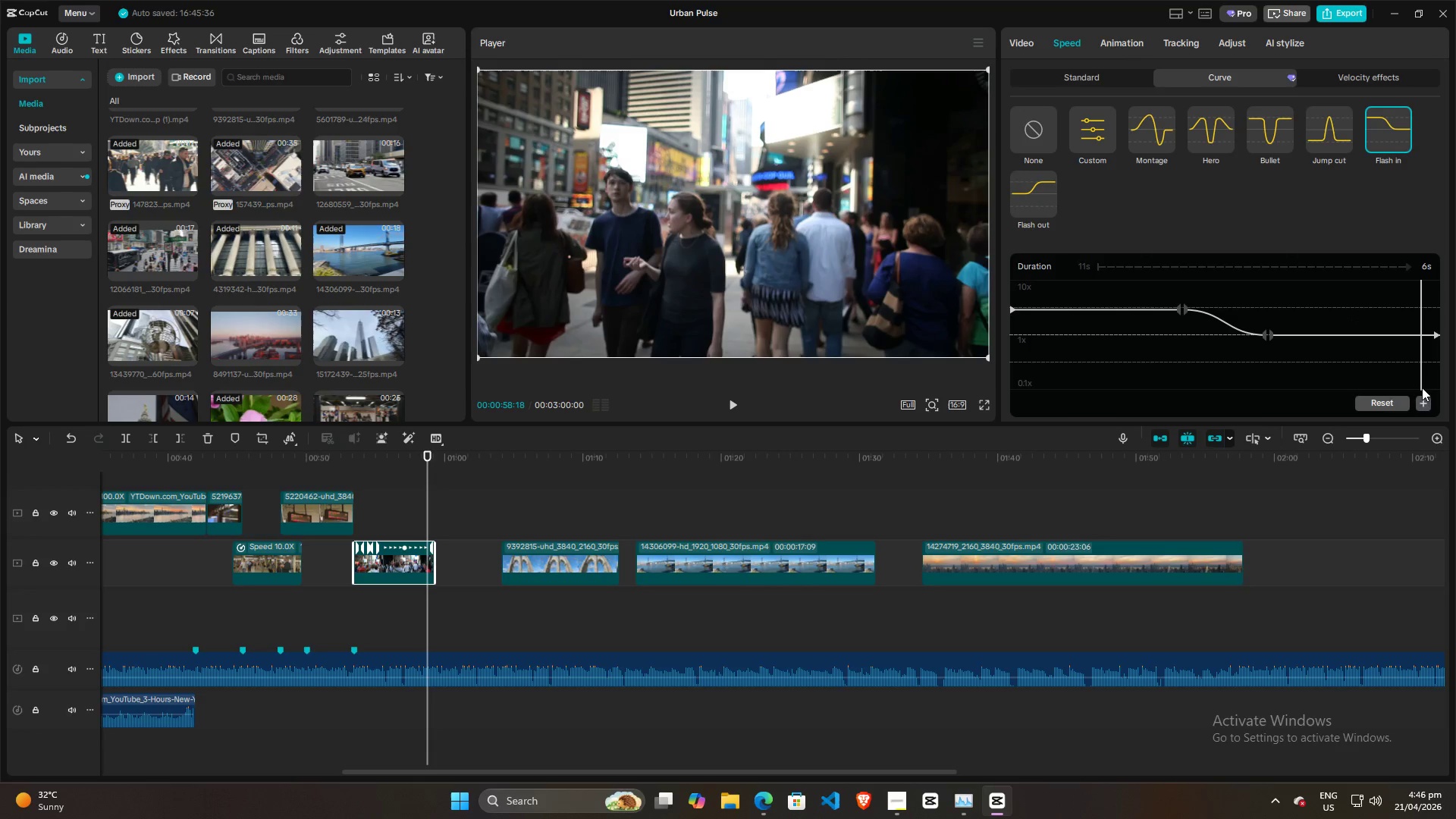 
left_click([1422, 404])
 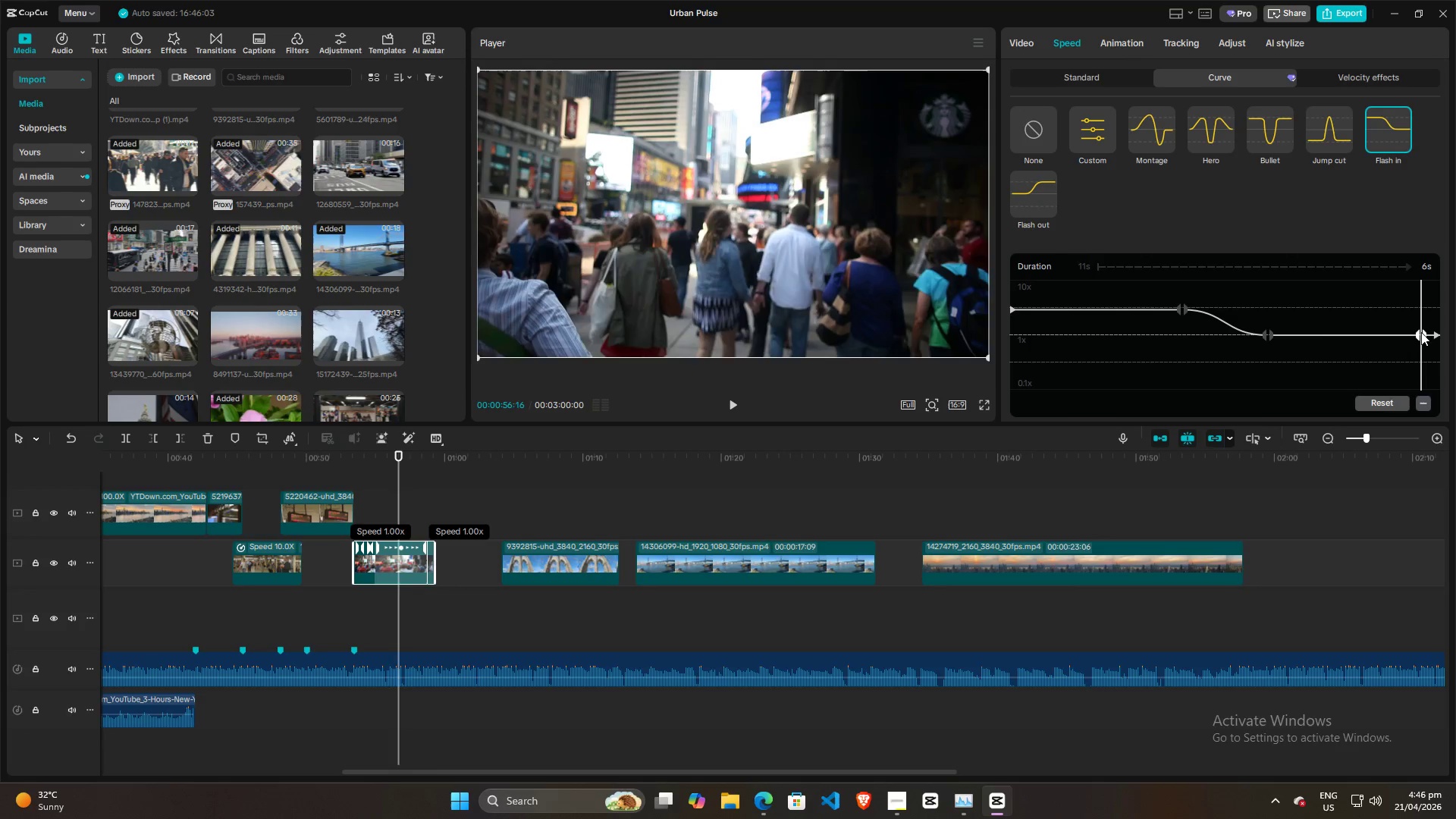 
left_click_drag(start_coordinate=[1436, 335], to_coordinate=[1435, 309])
 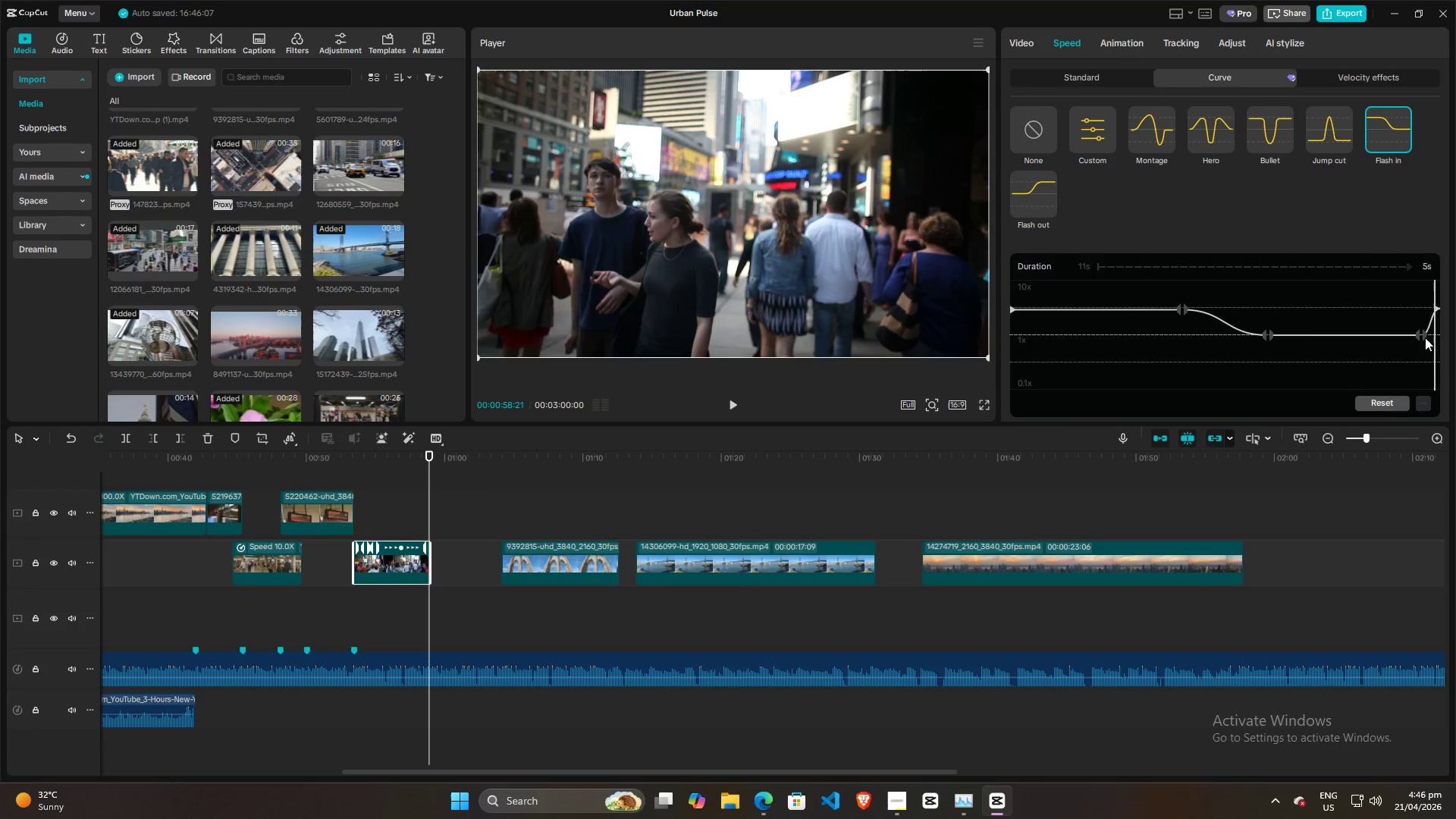 
left_click_drag(start_coordinate=[1423, 336], to_coordinate=[1423, 322])
 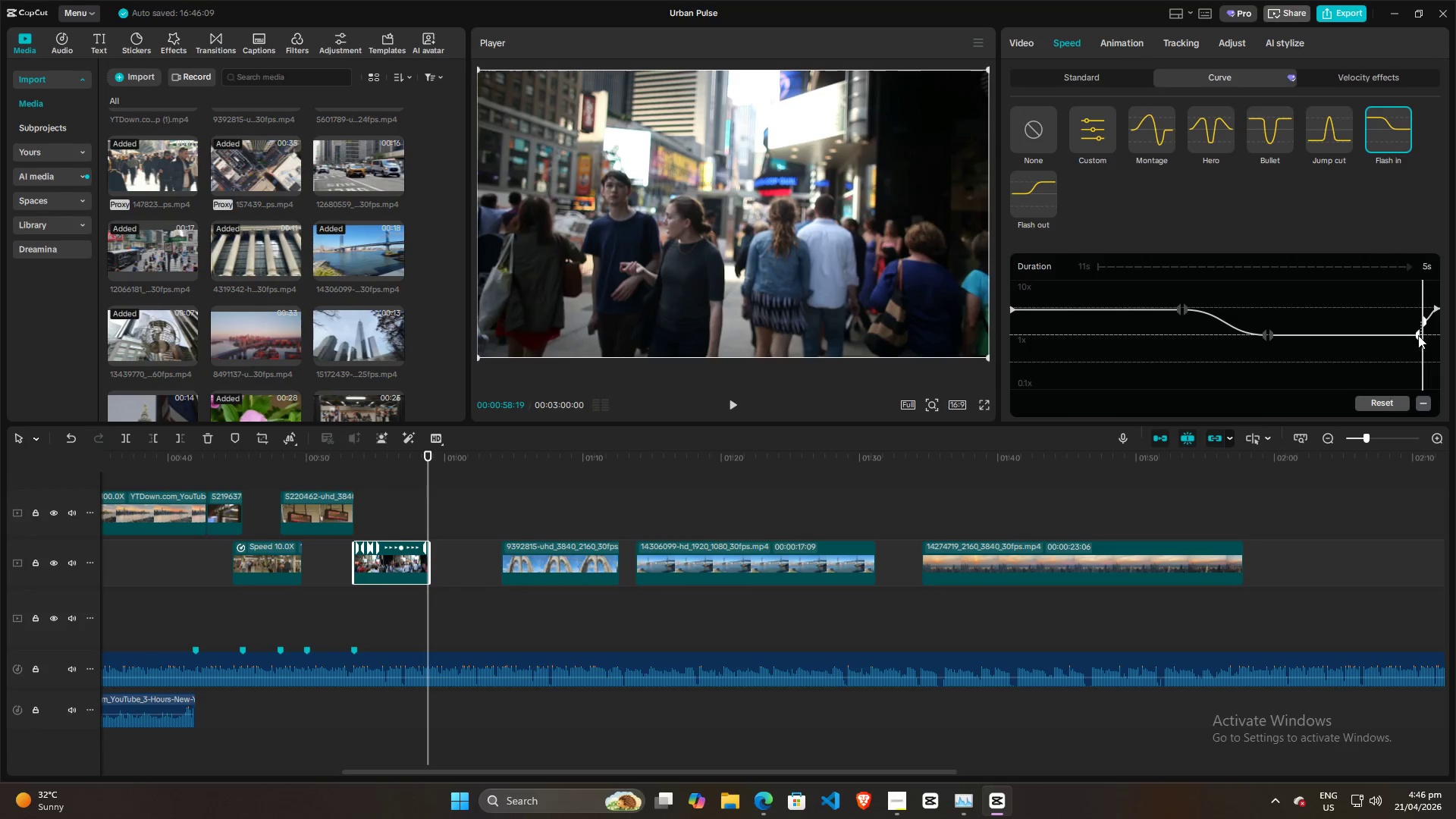 
left_click_drag(start_coordinate=[1418, 335], to_coordinate=[1418, 324])
 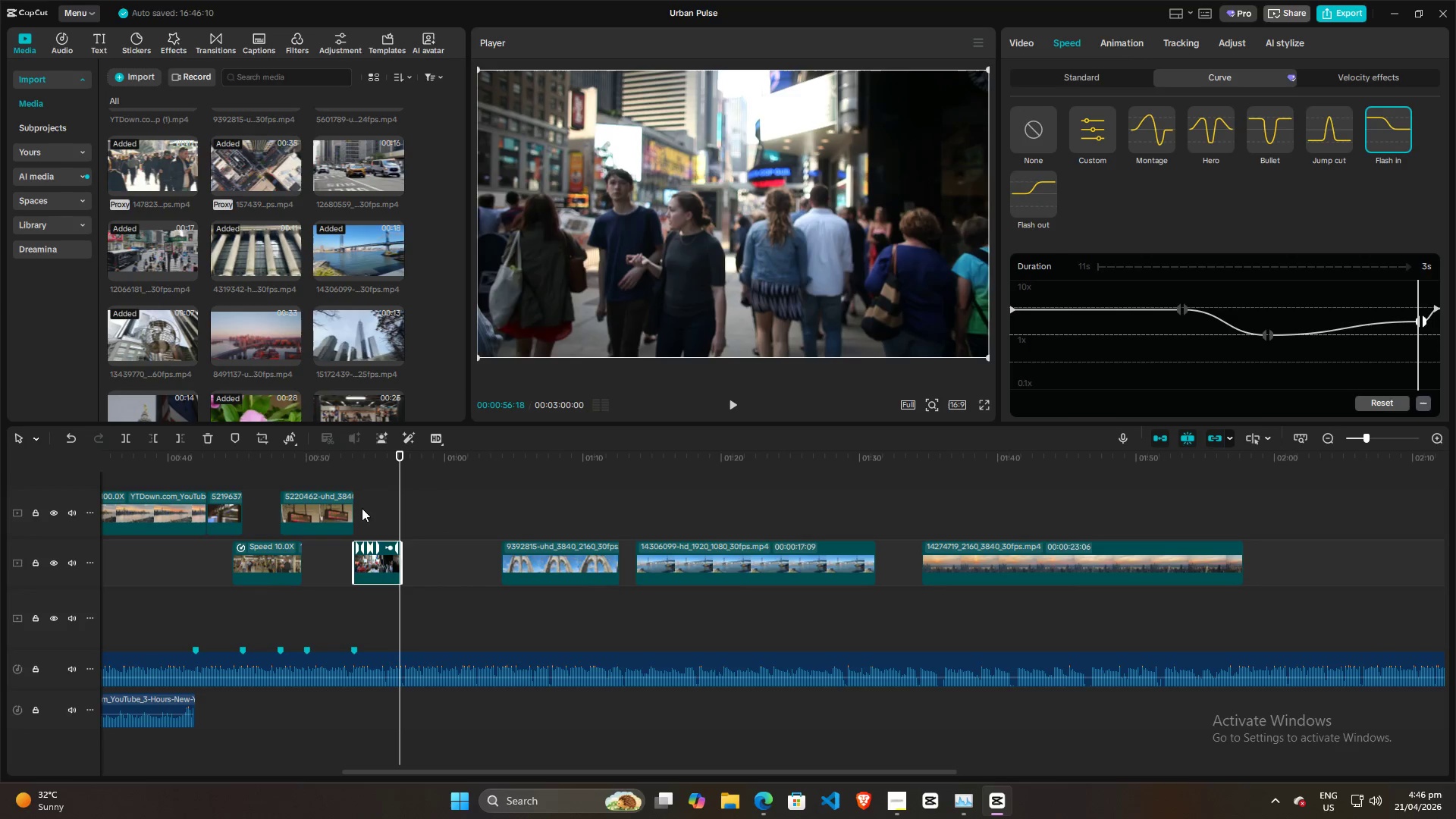 
left_click([357, 496])
 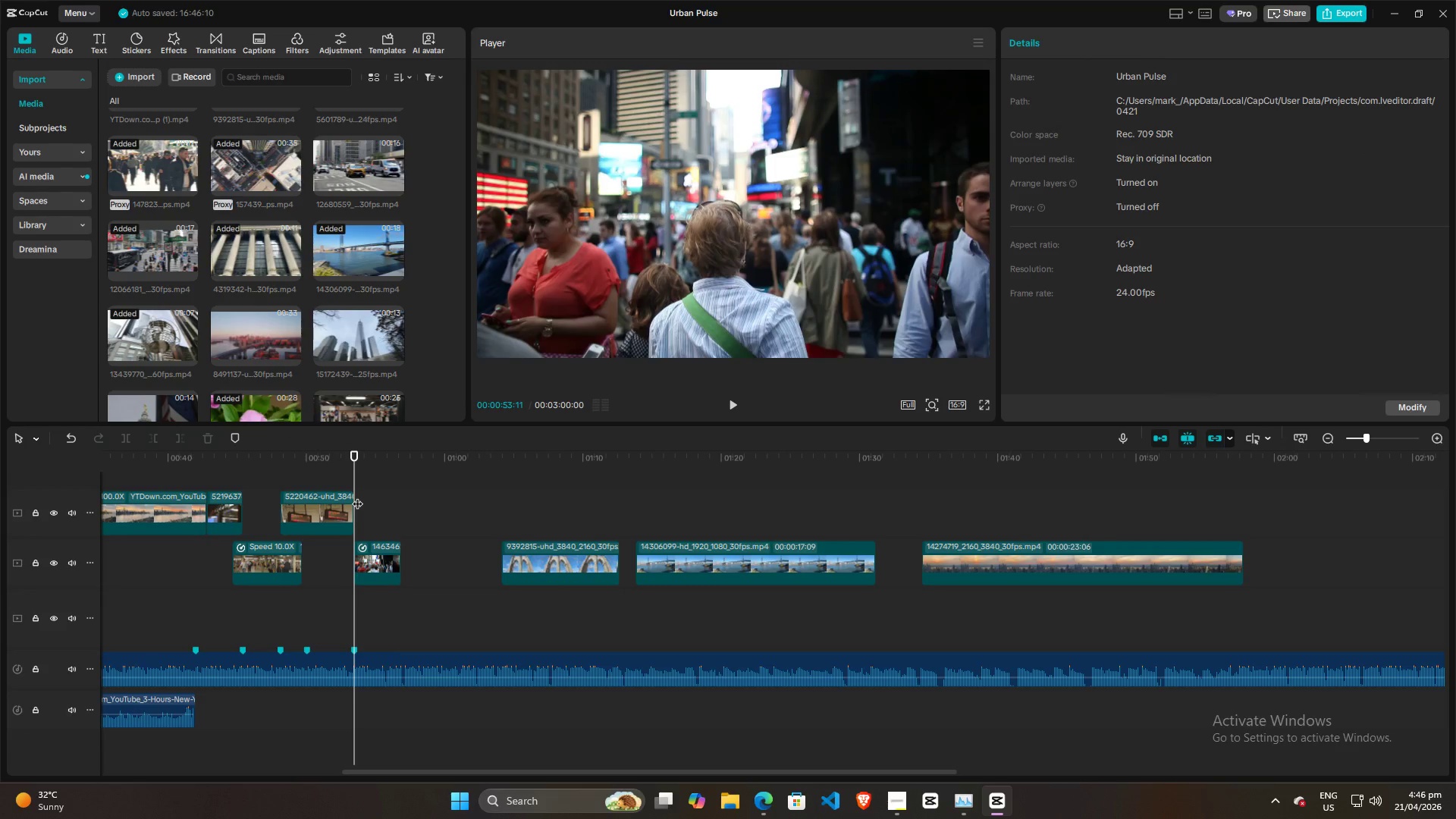 
key(Space)
 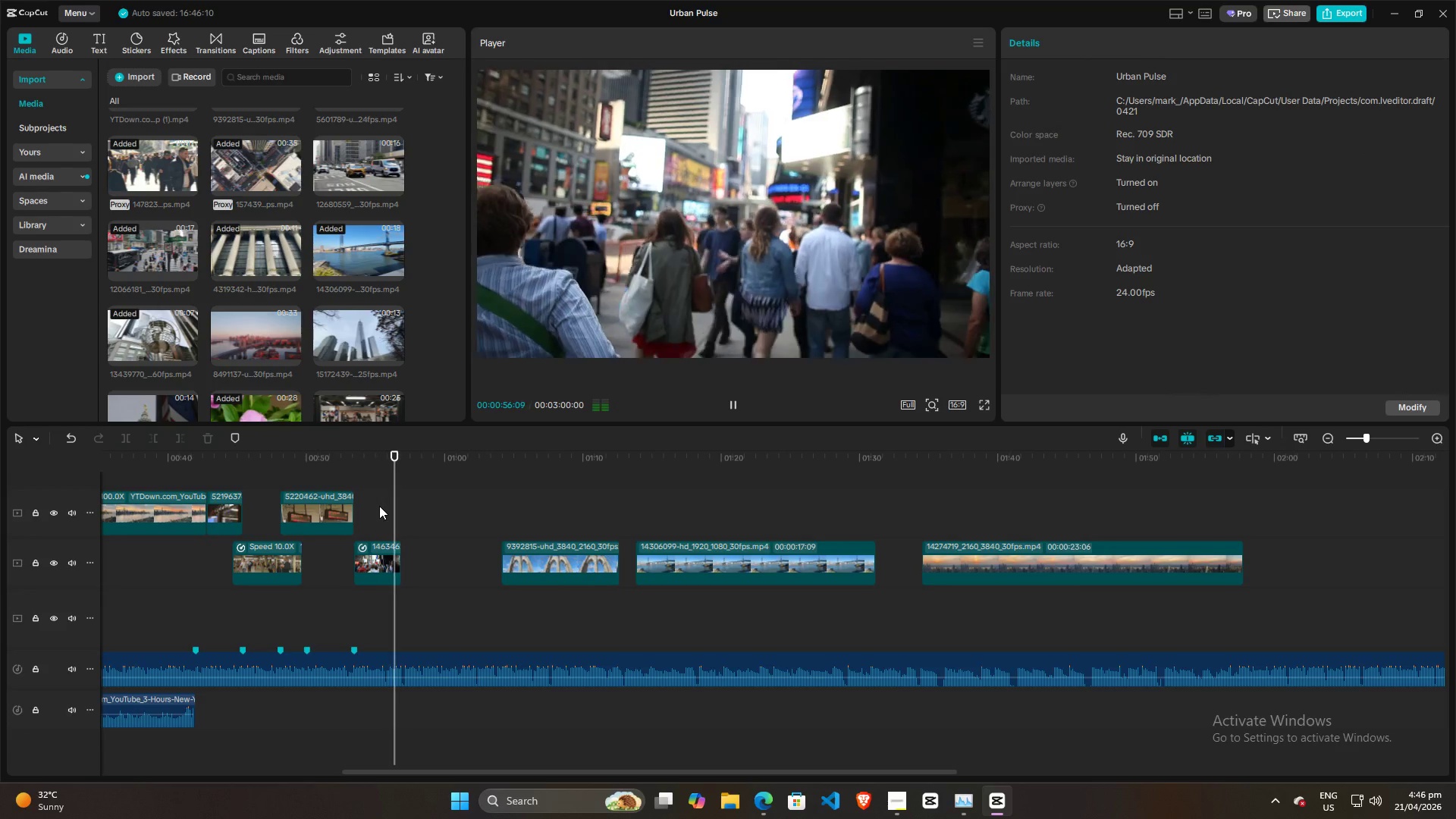 
key(Space)
 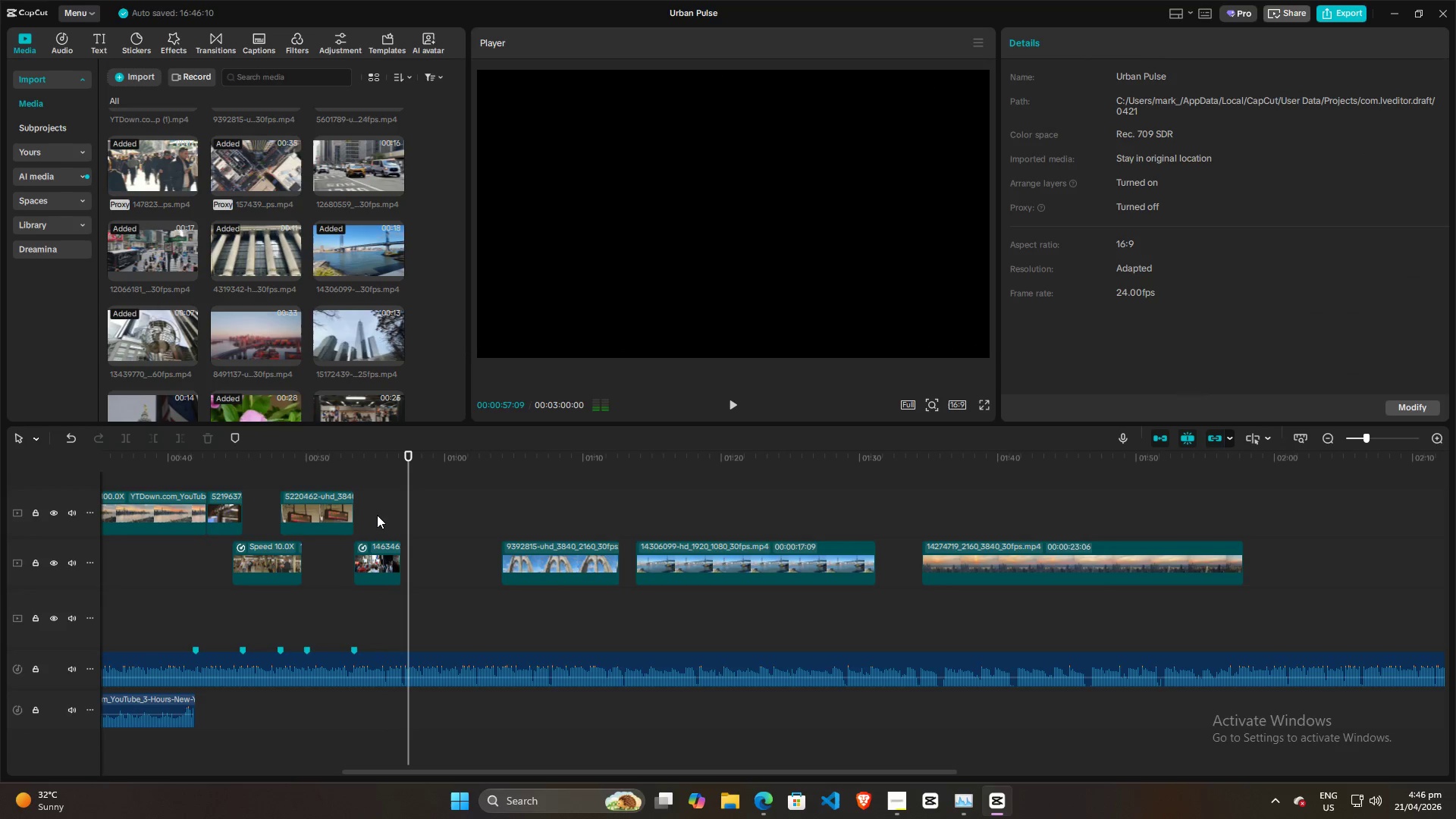 
left_click([377, 515])
 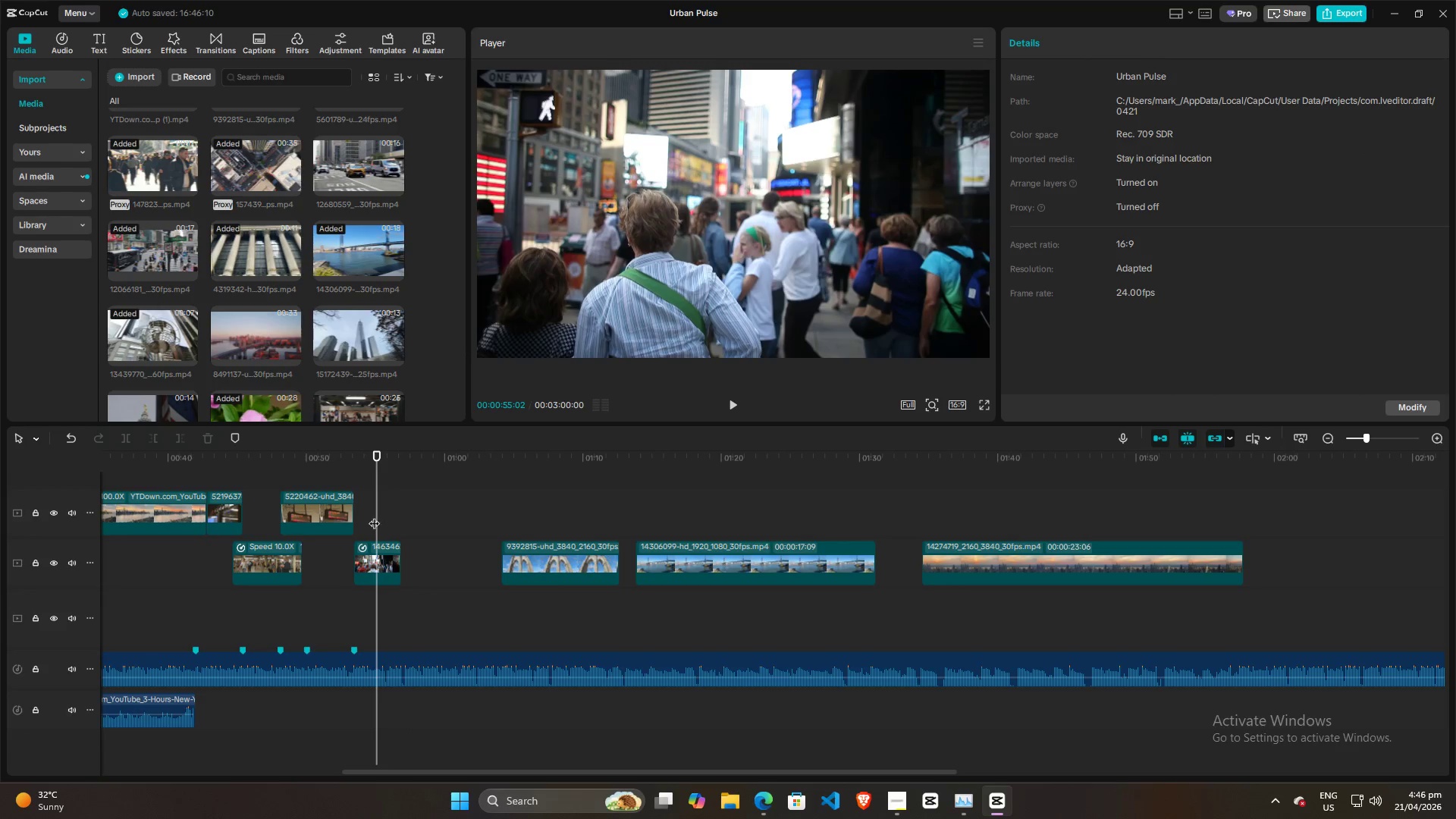 
left_click([371, 514])
 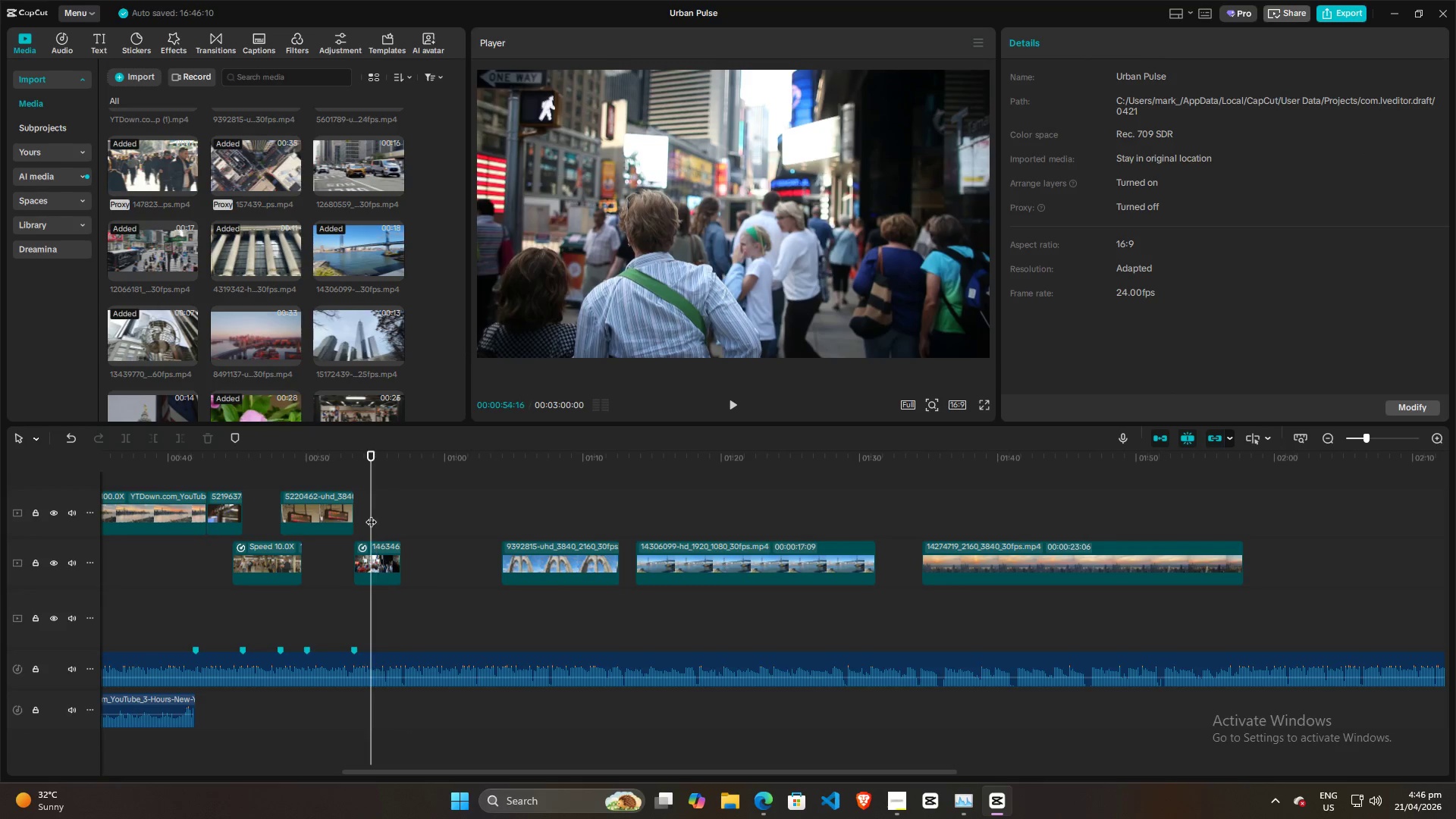 
key(Space)
 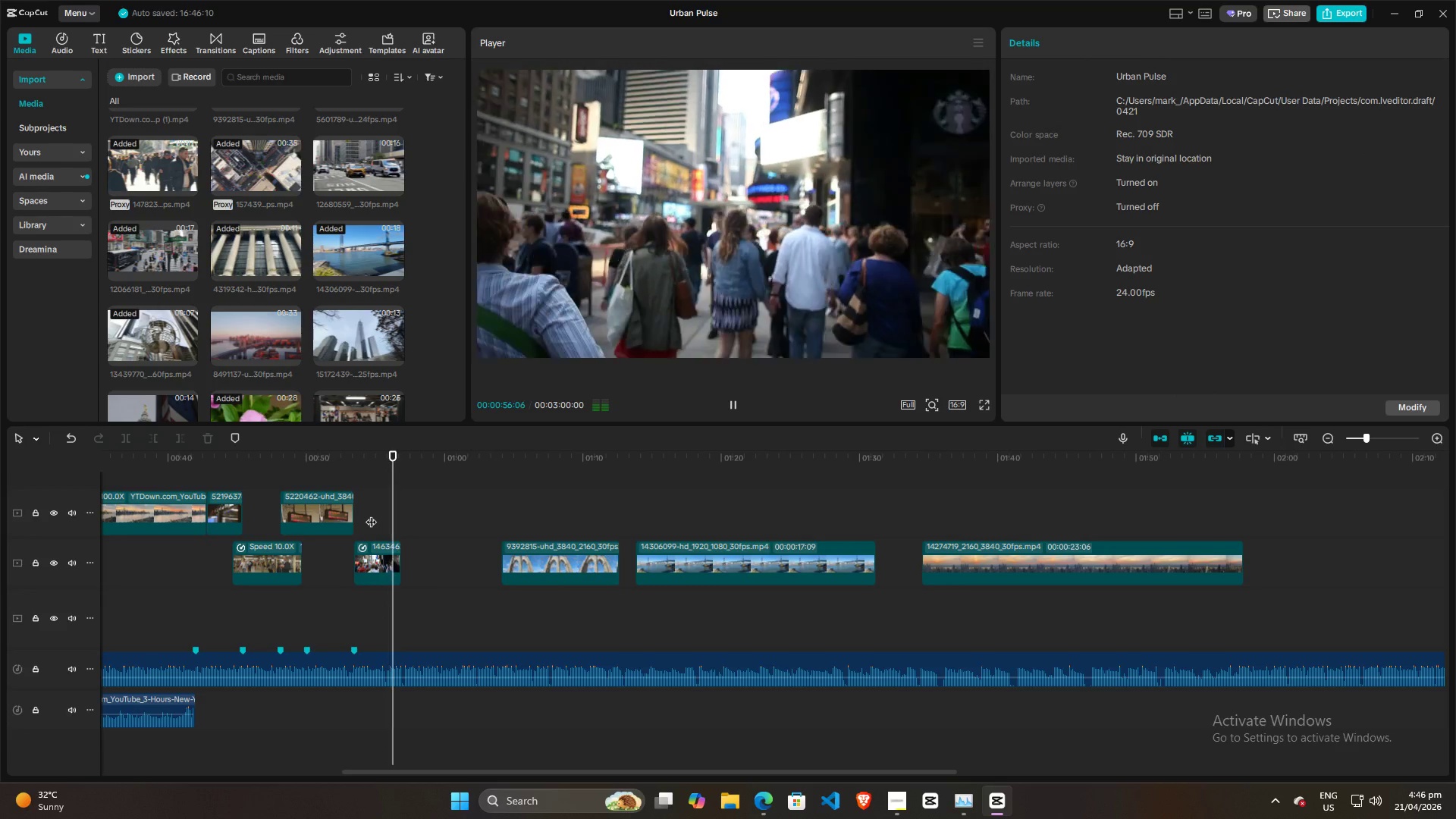 
key(Space)
 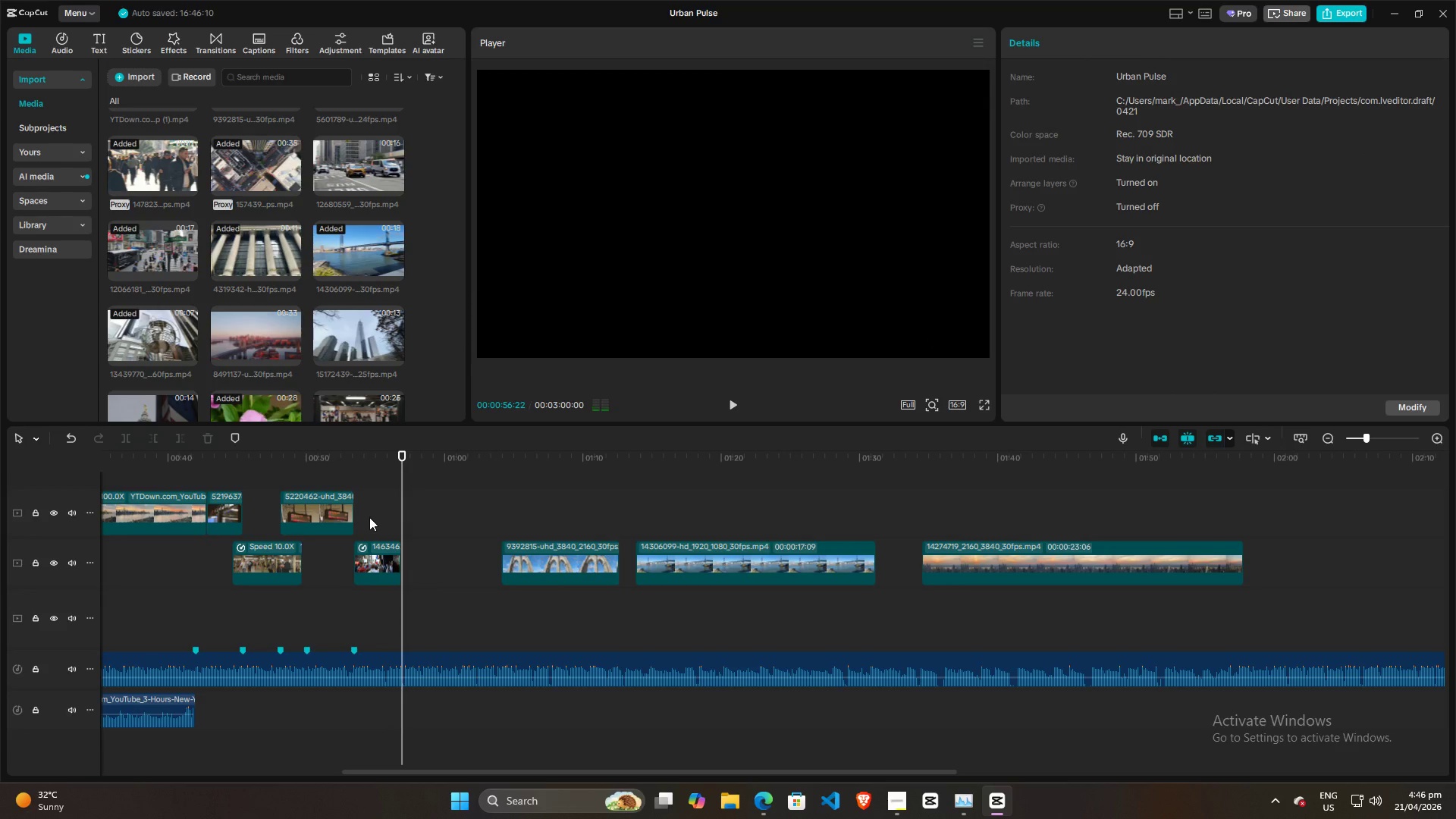 
left_click([369, 517])
 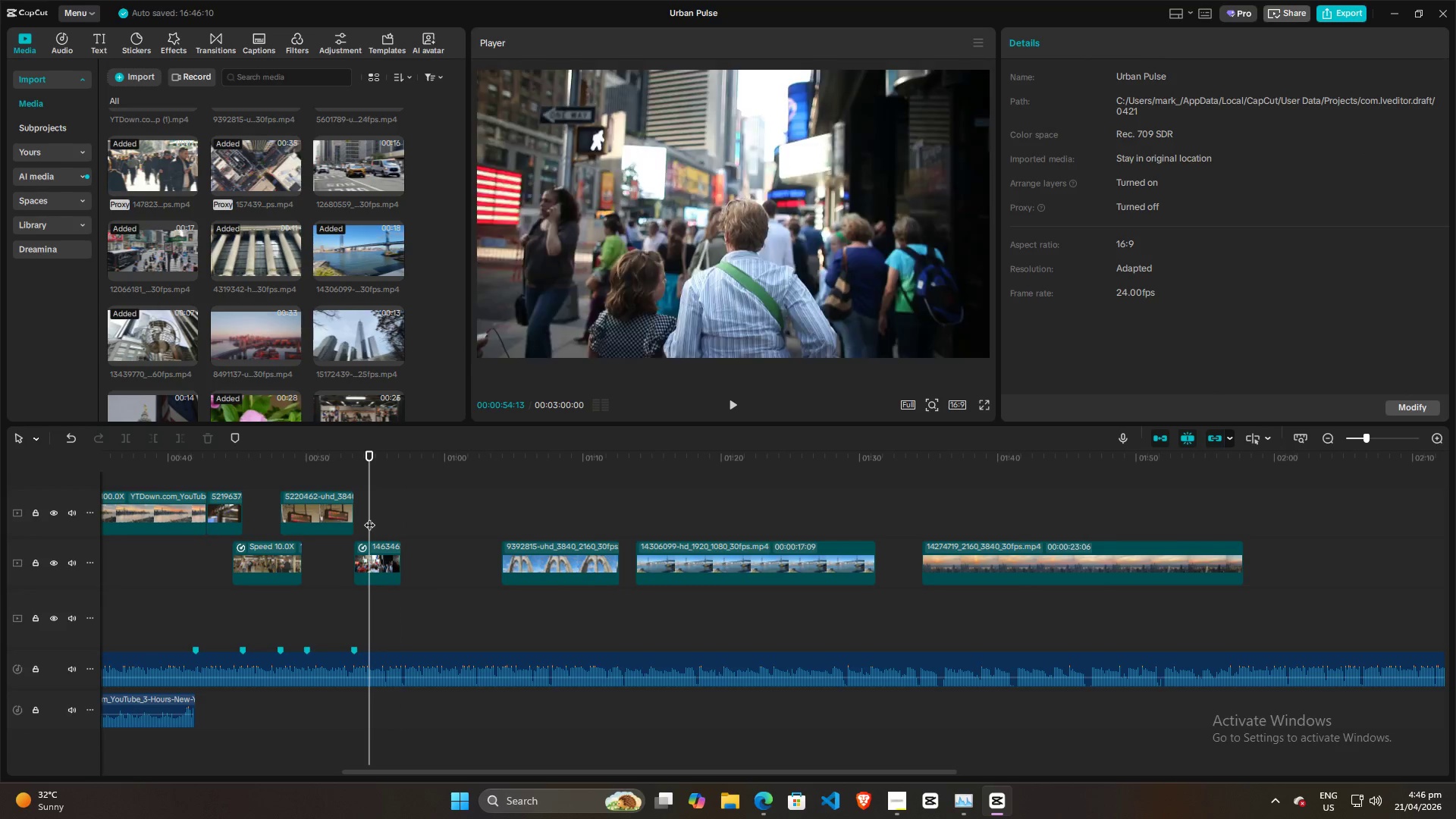 
key(Space)
 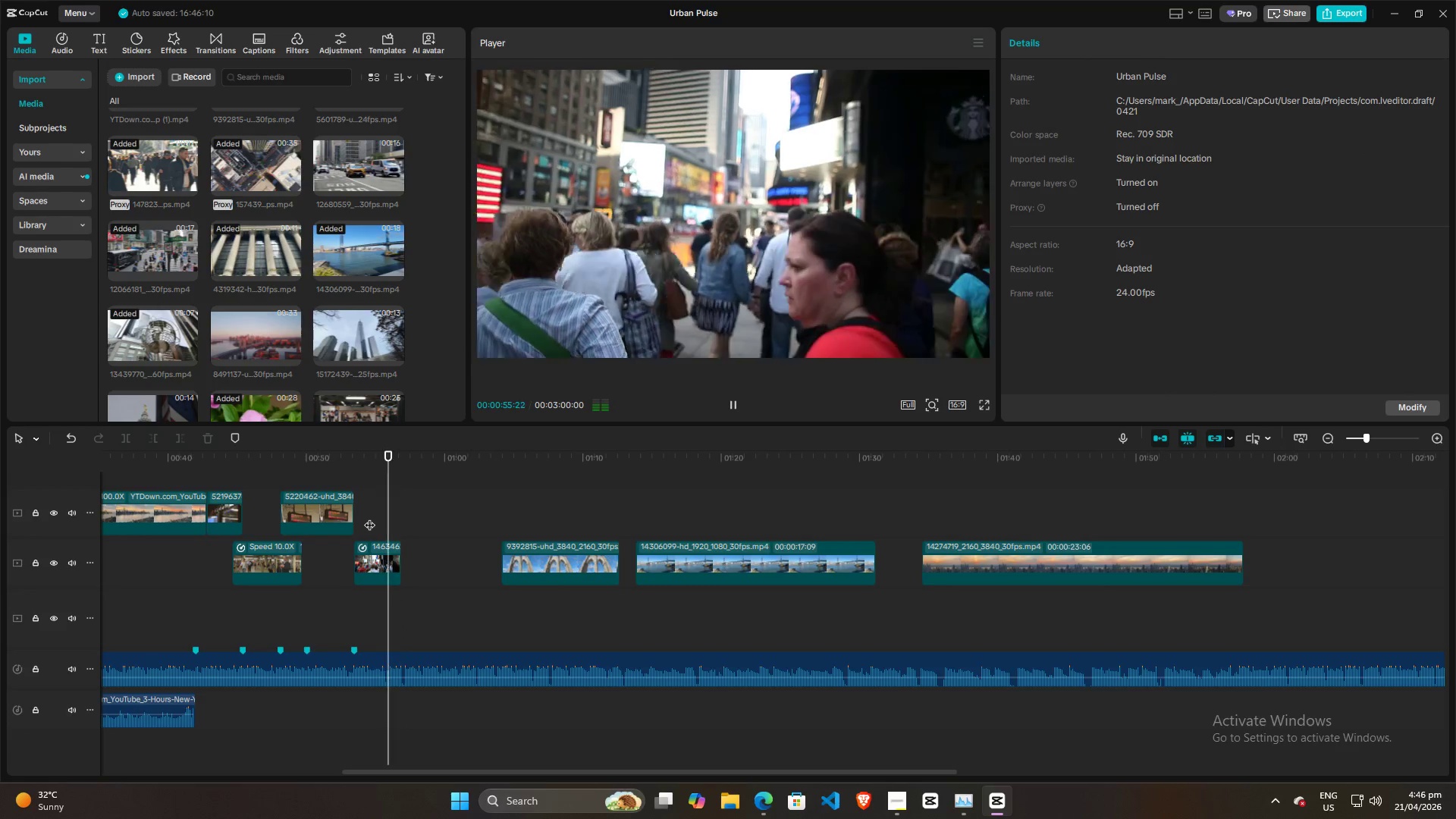 
key(Space)
 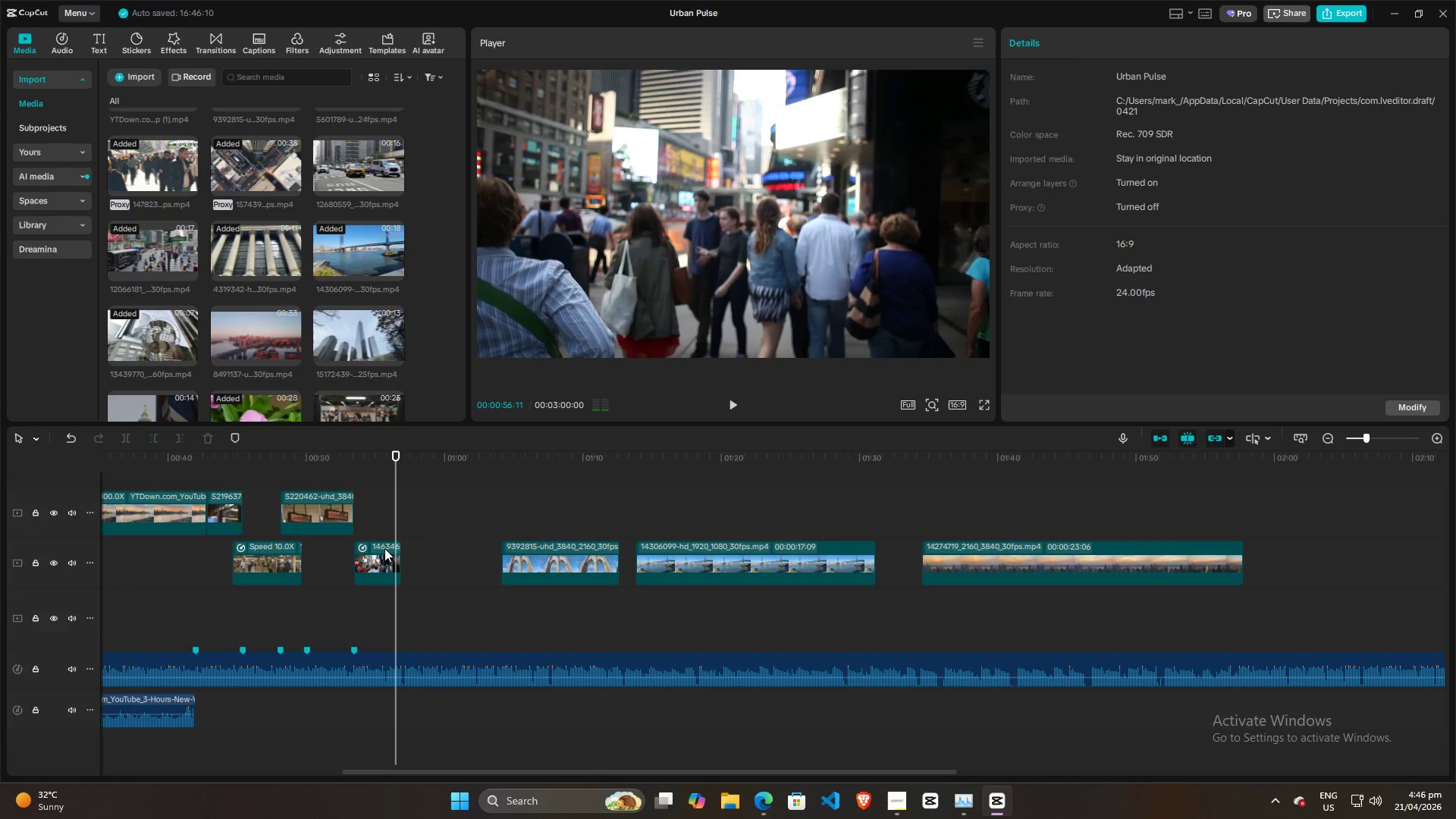 
left_click([384, 557])
 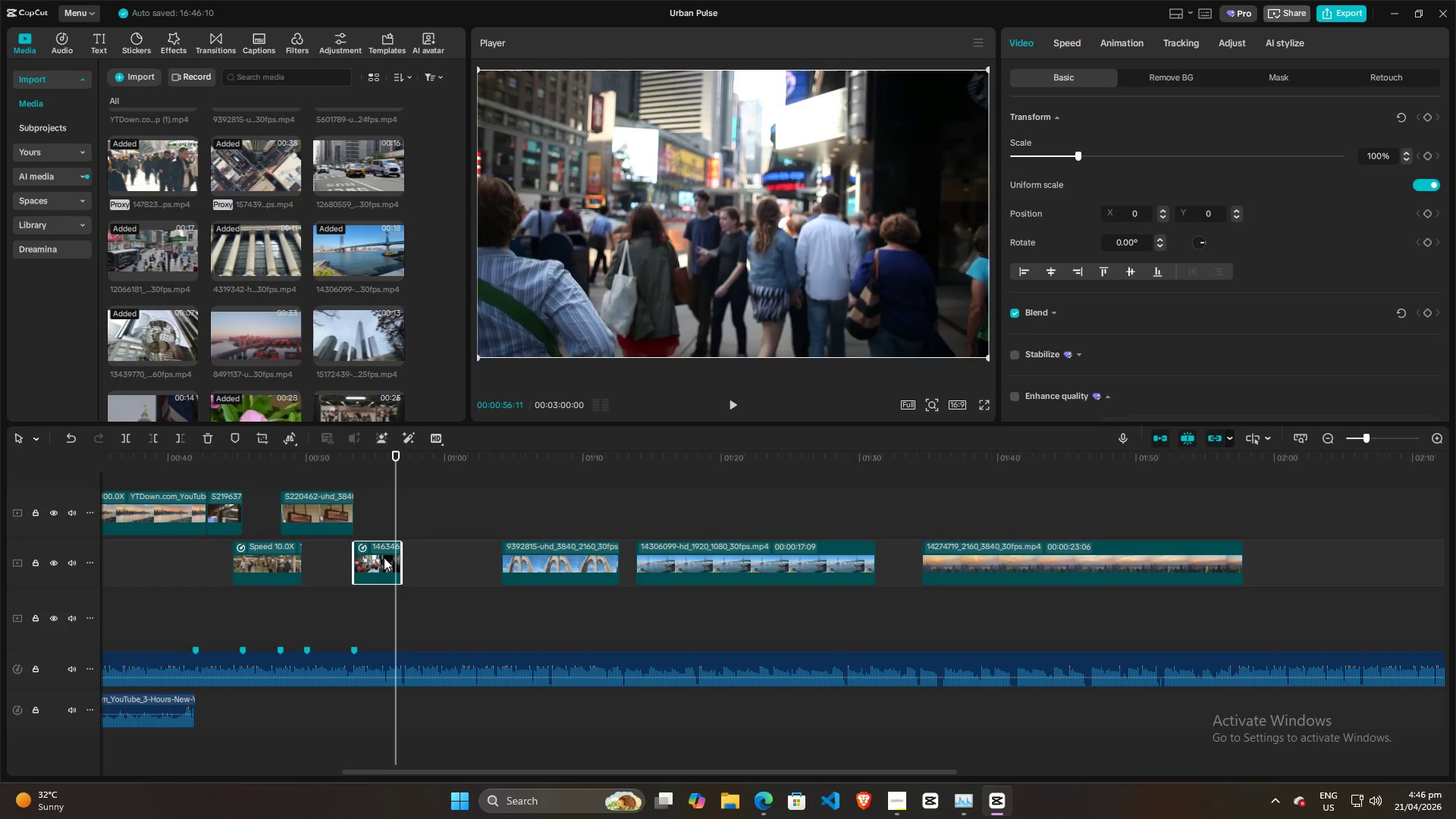 
key(Control+R)
 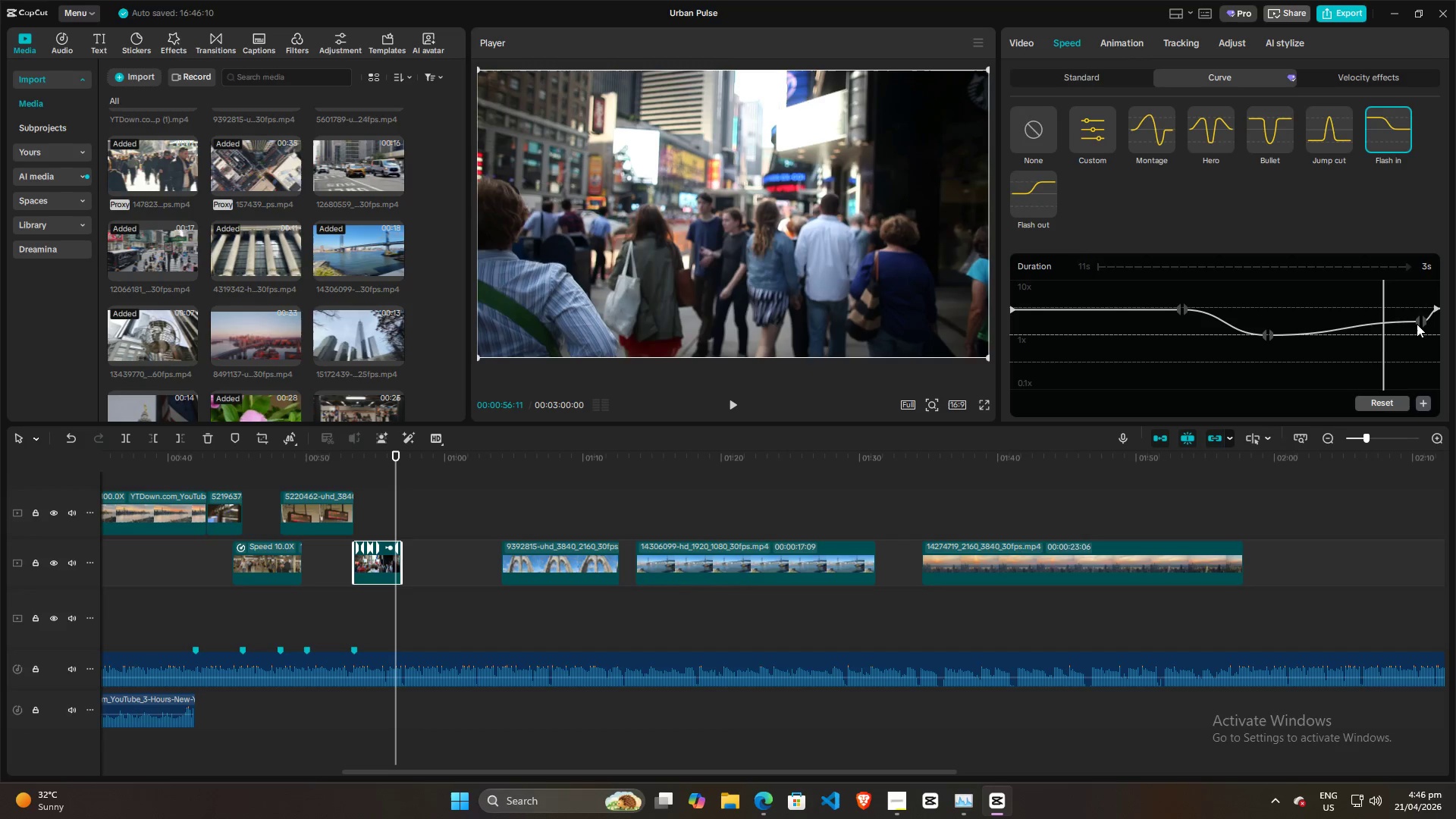 
wait(13.91)
 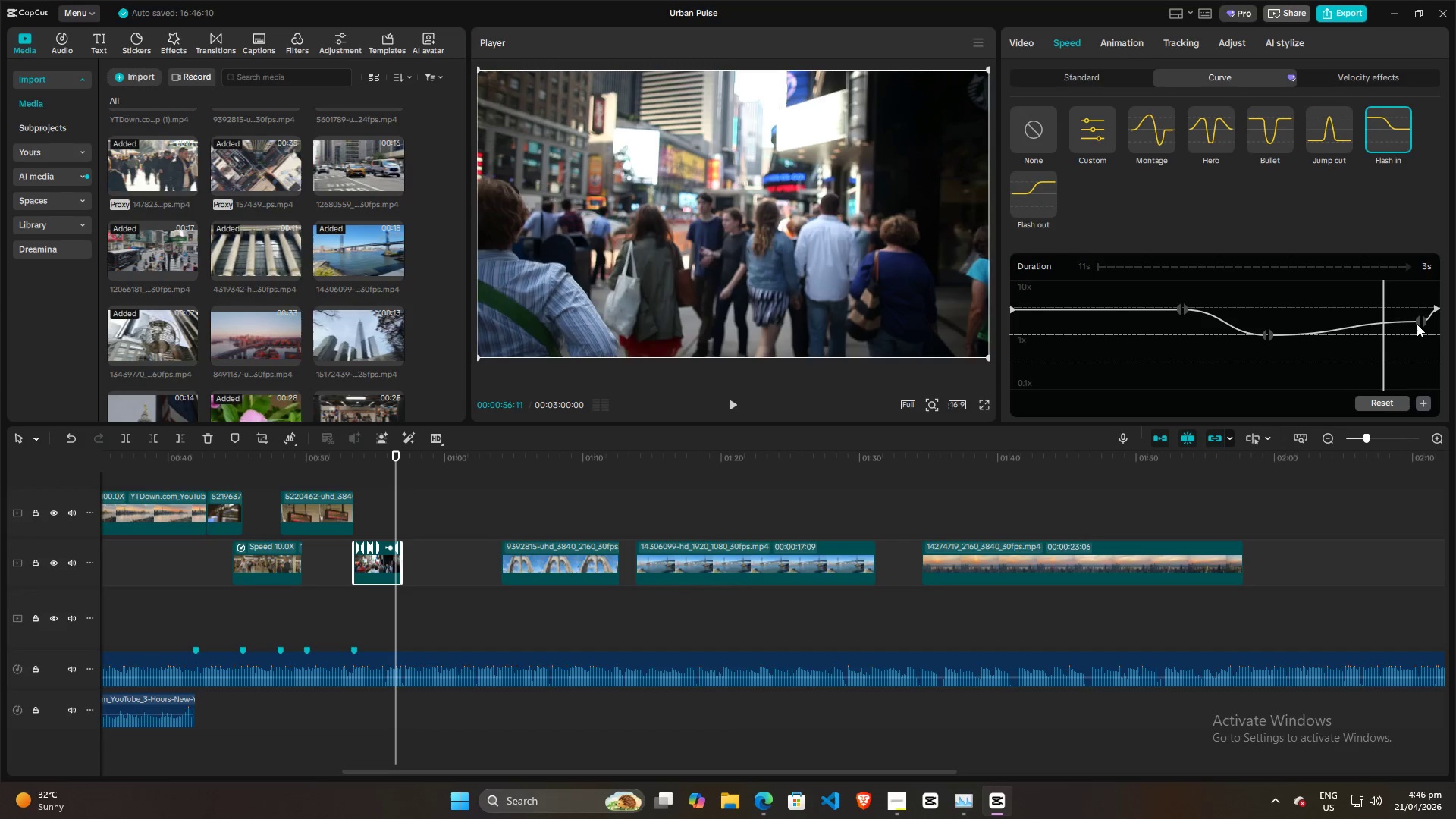 
left_click([364, 502])
 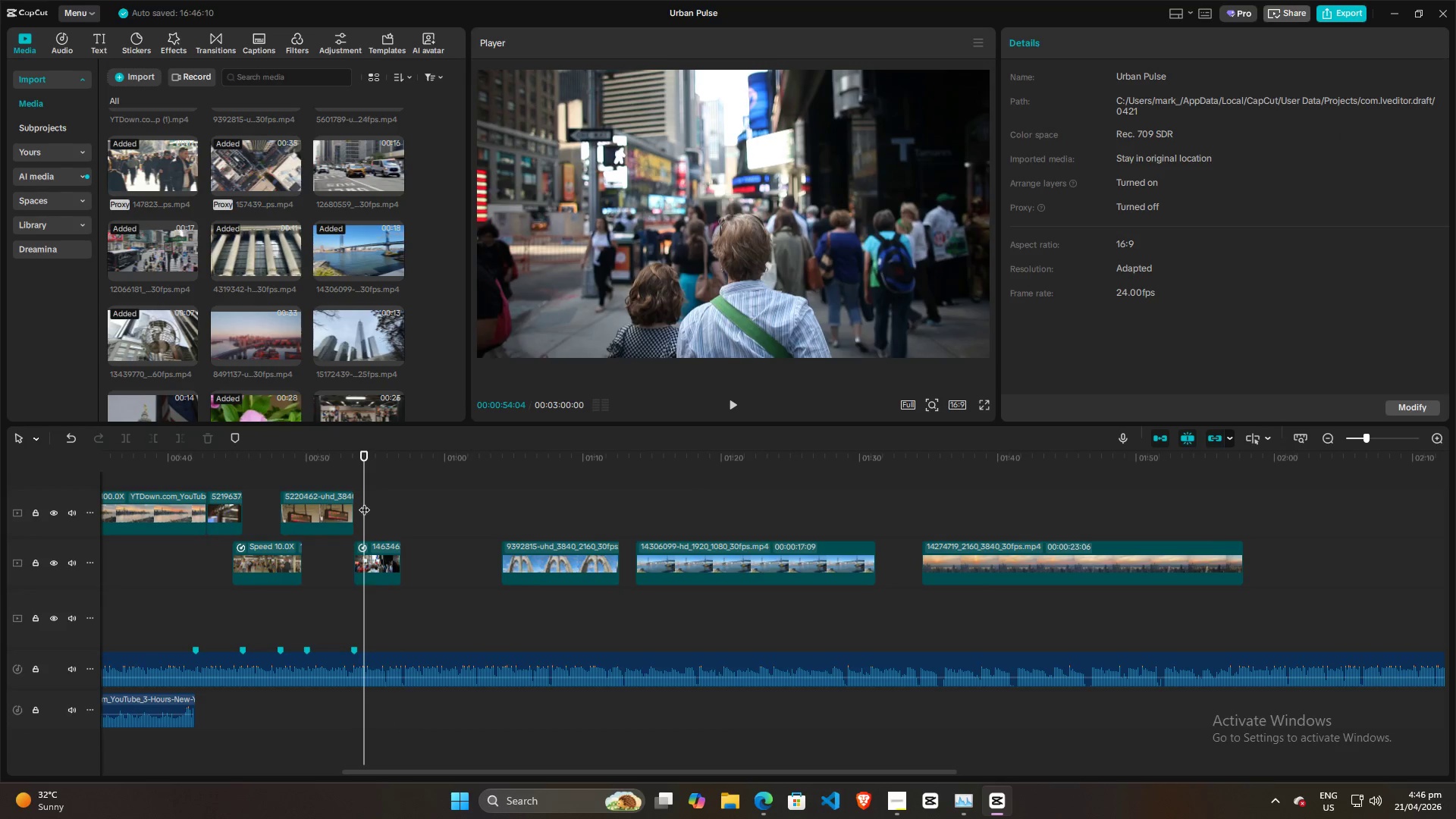 
left_click_drag(start_coordinate=[364, 502], to_coordinate=[356, 501])
 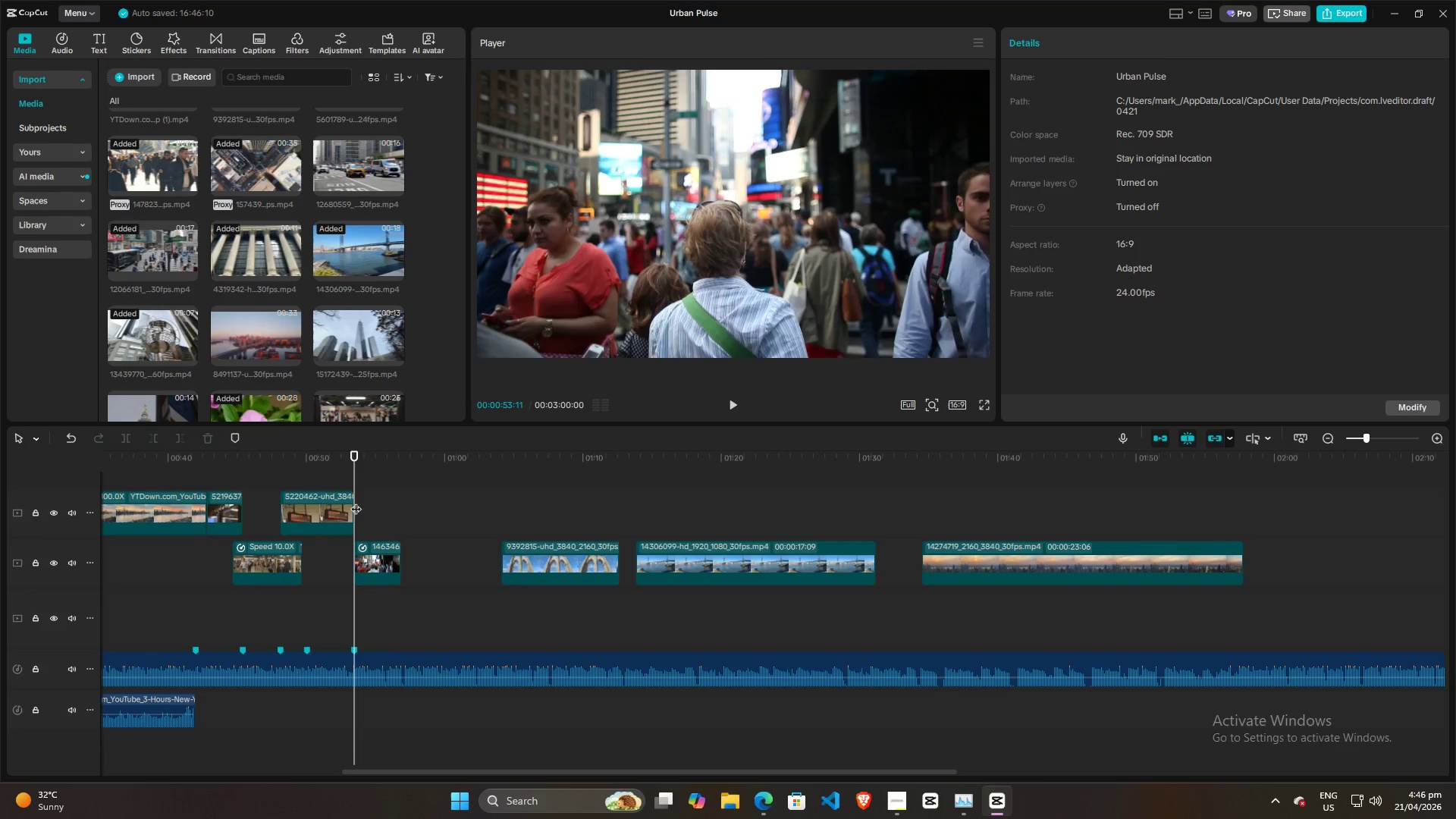 
key(Space)
 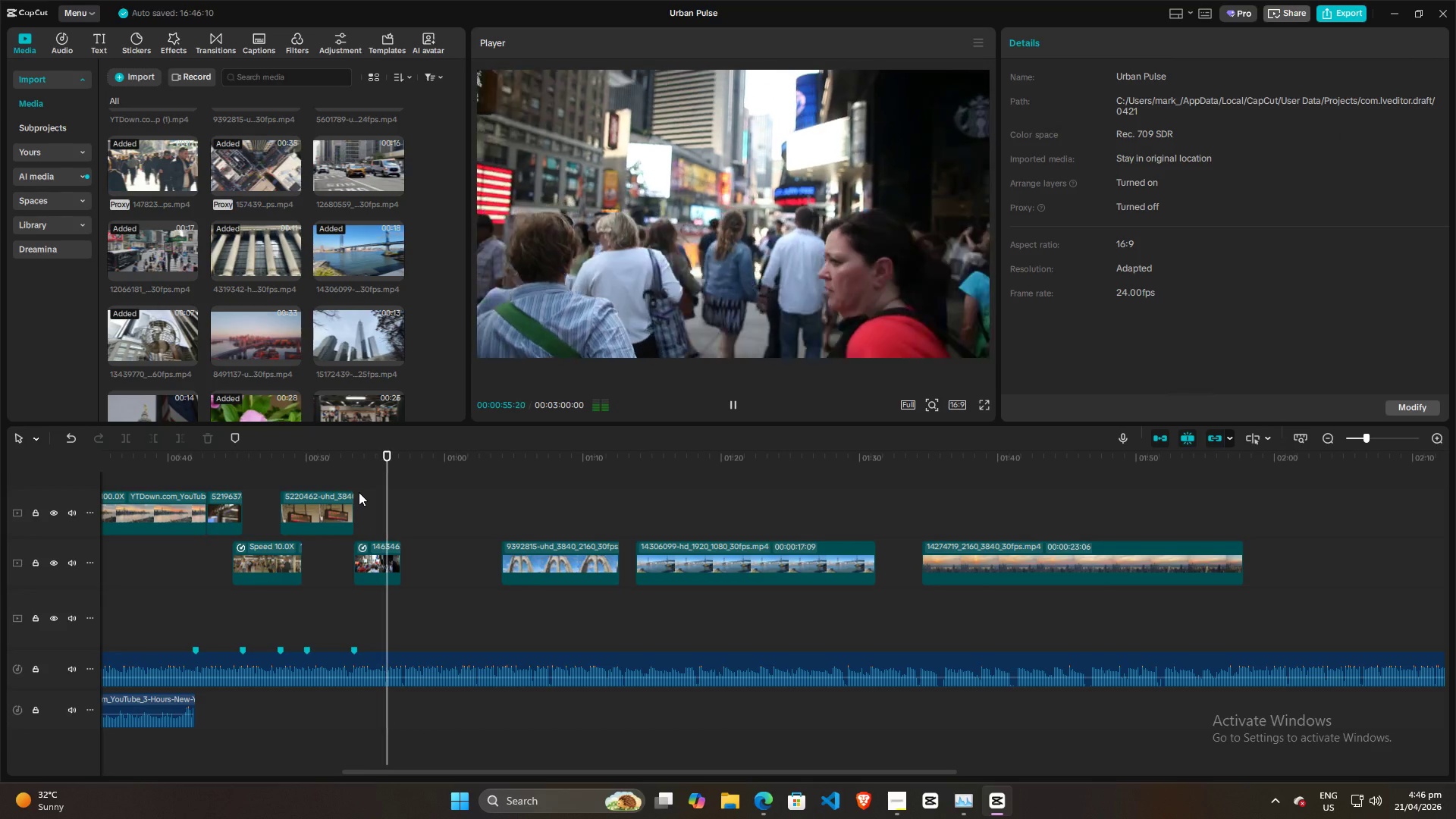 
key(Space)
 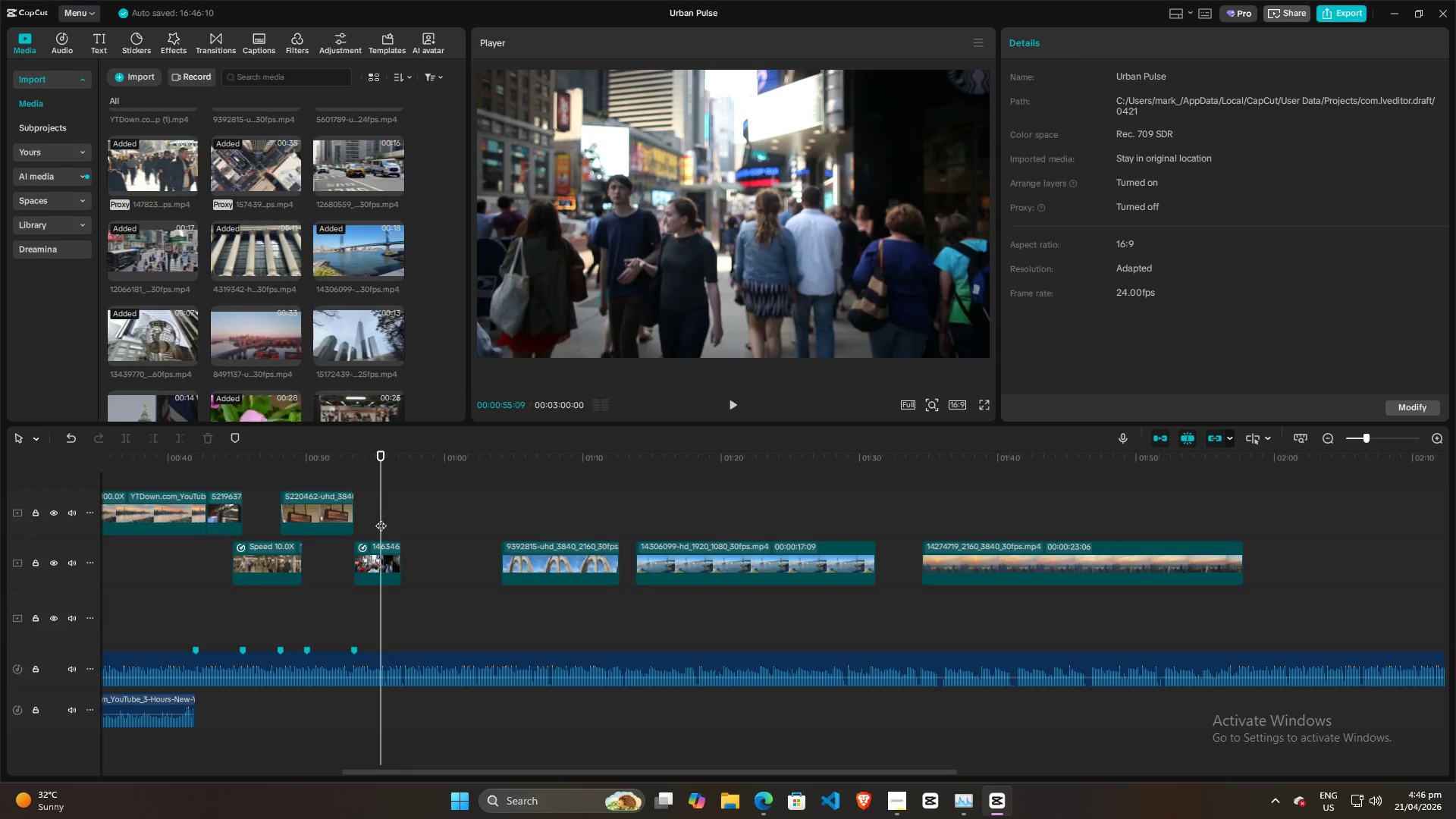 
key(Space)
 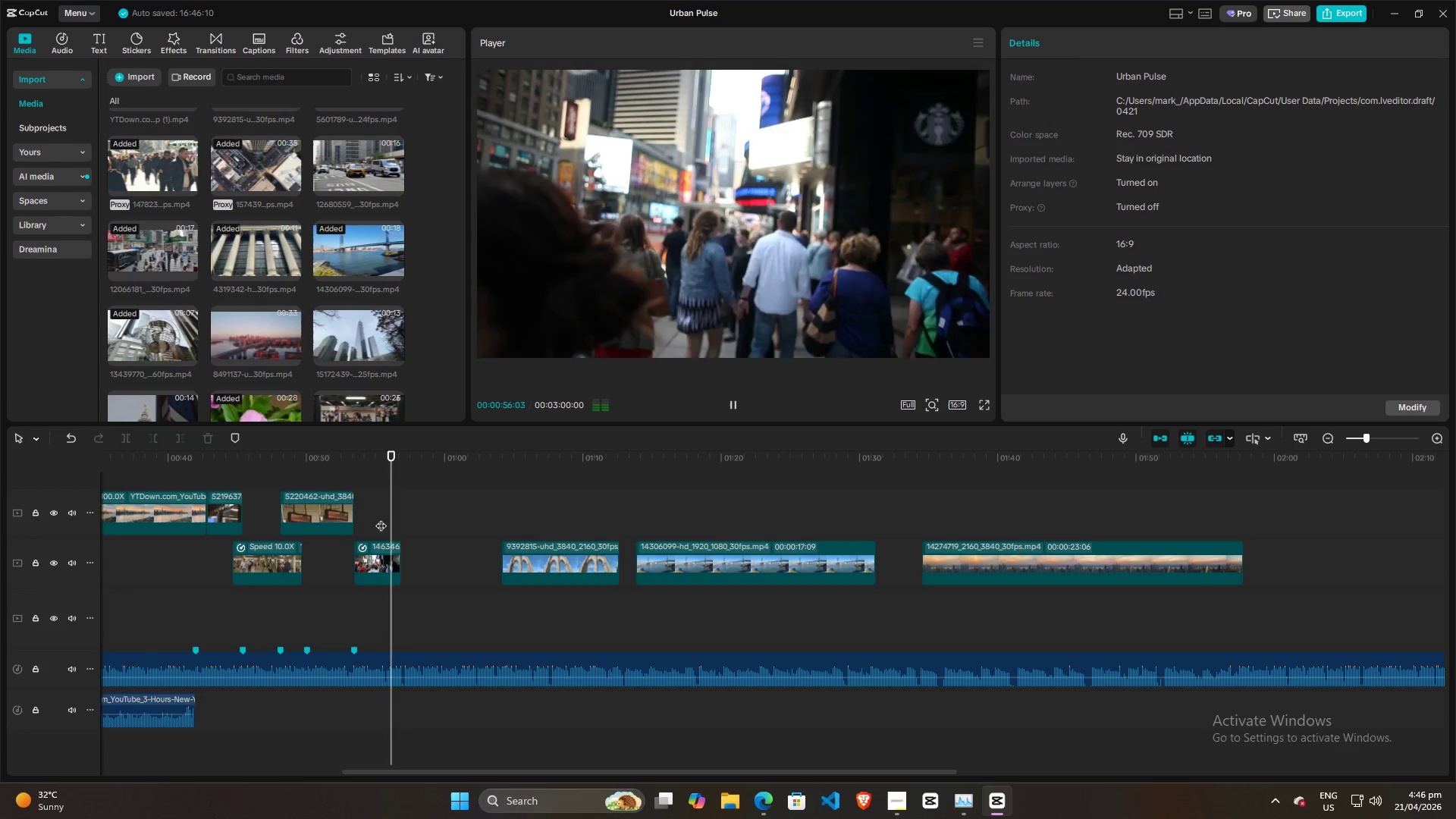 
key(Space)
 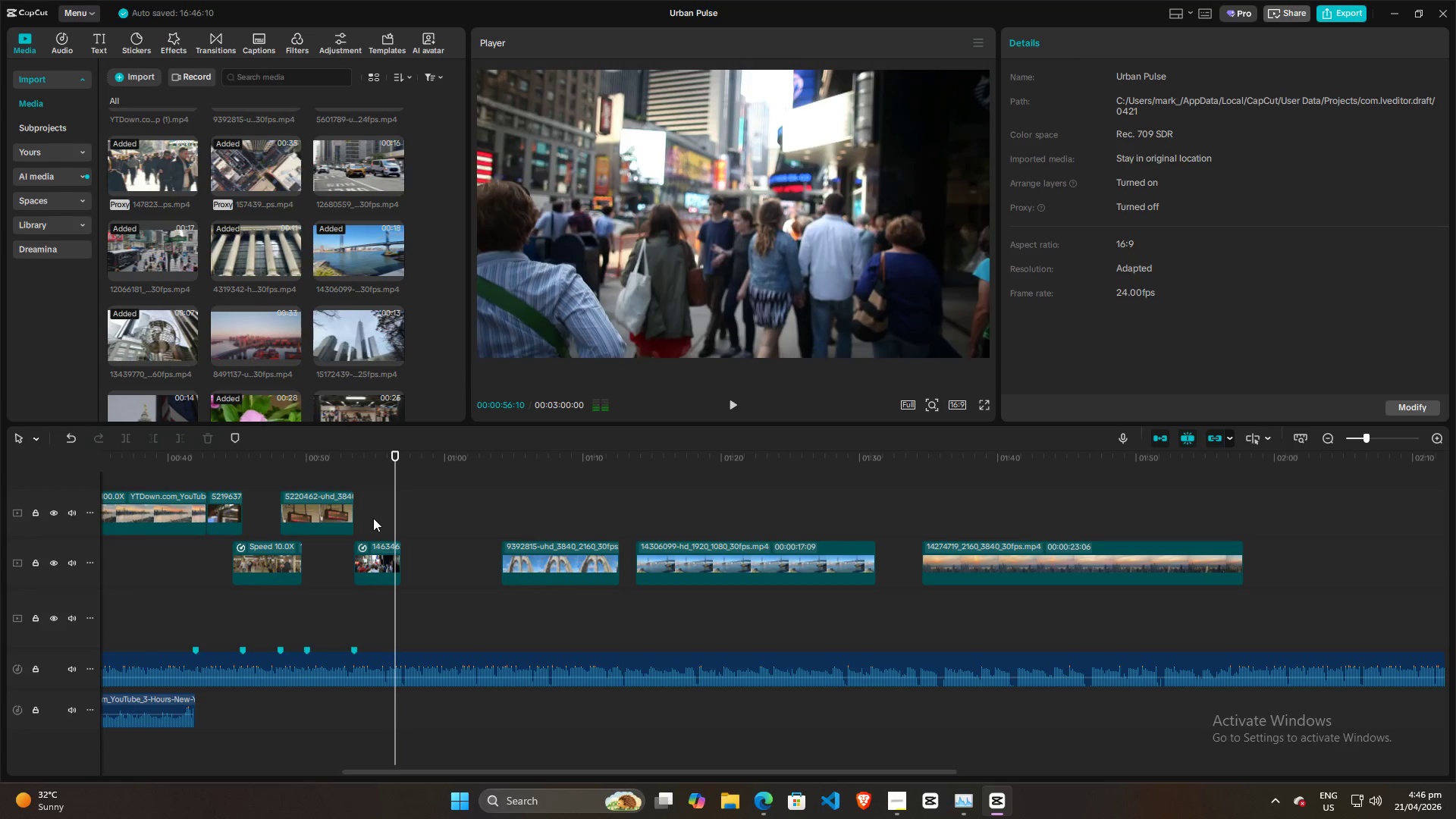 
left_click([373, 518])
 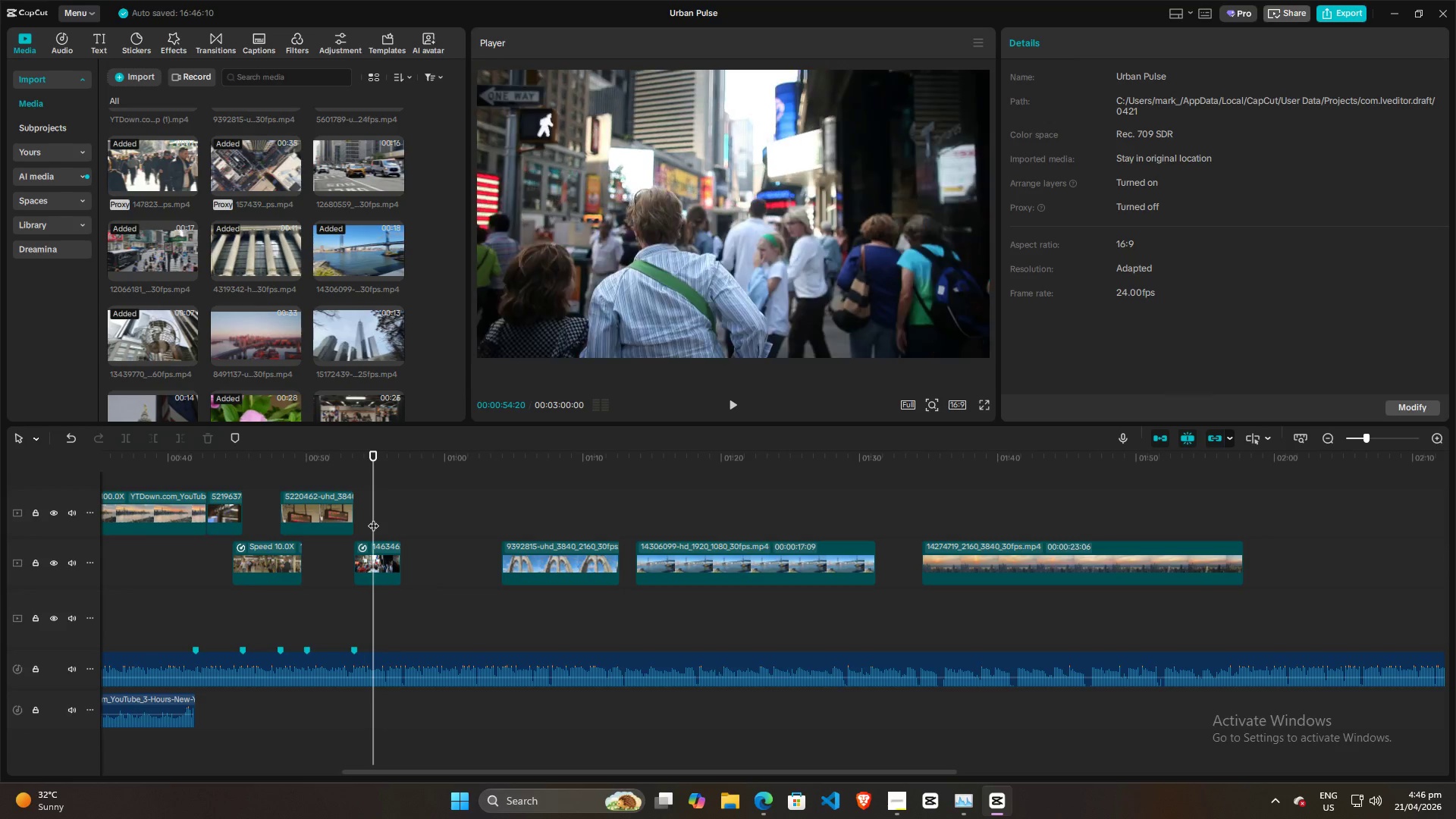 
key(Space)
 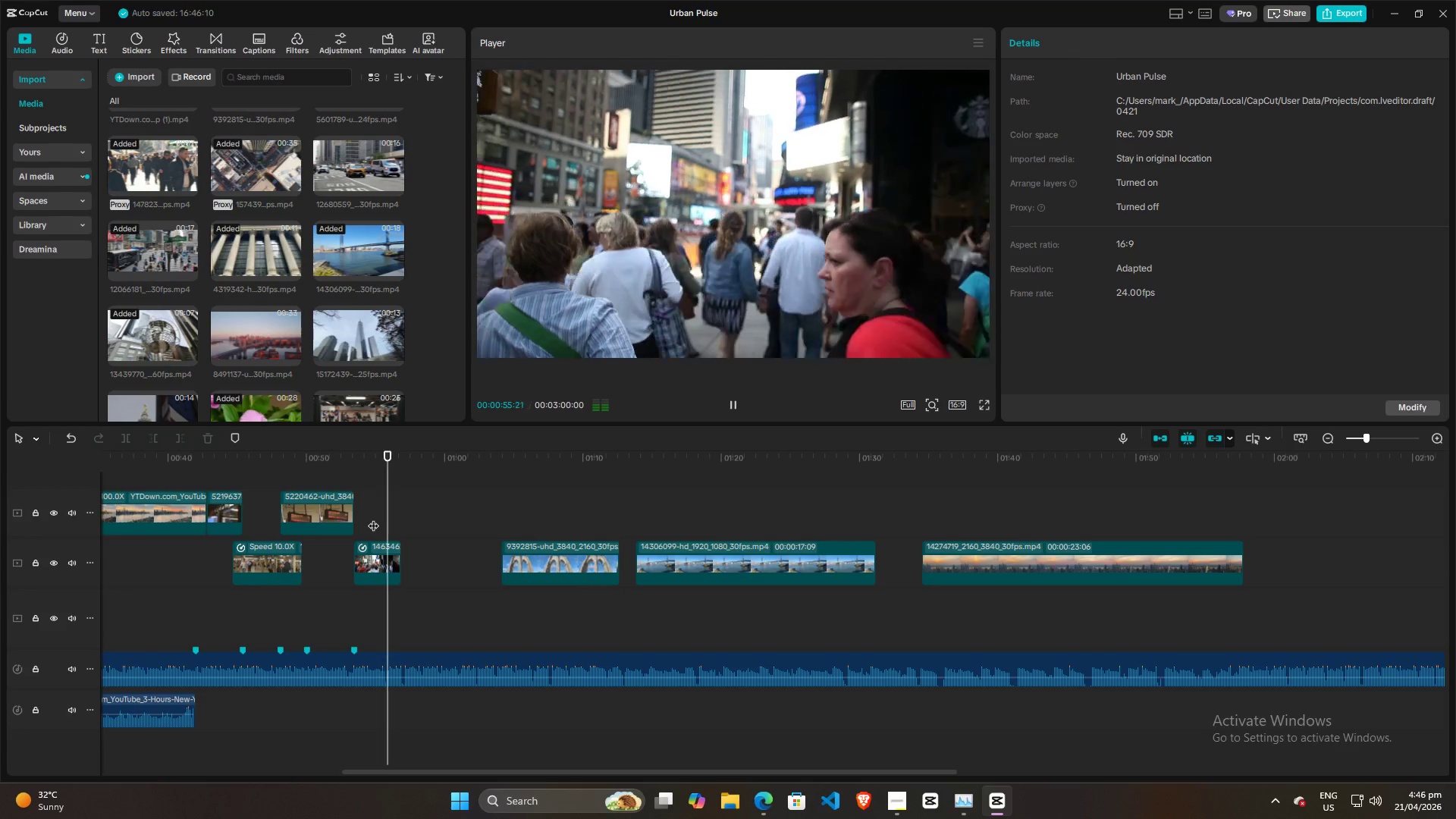 
key(Space)
 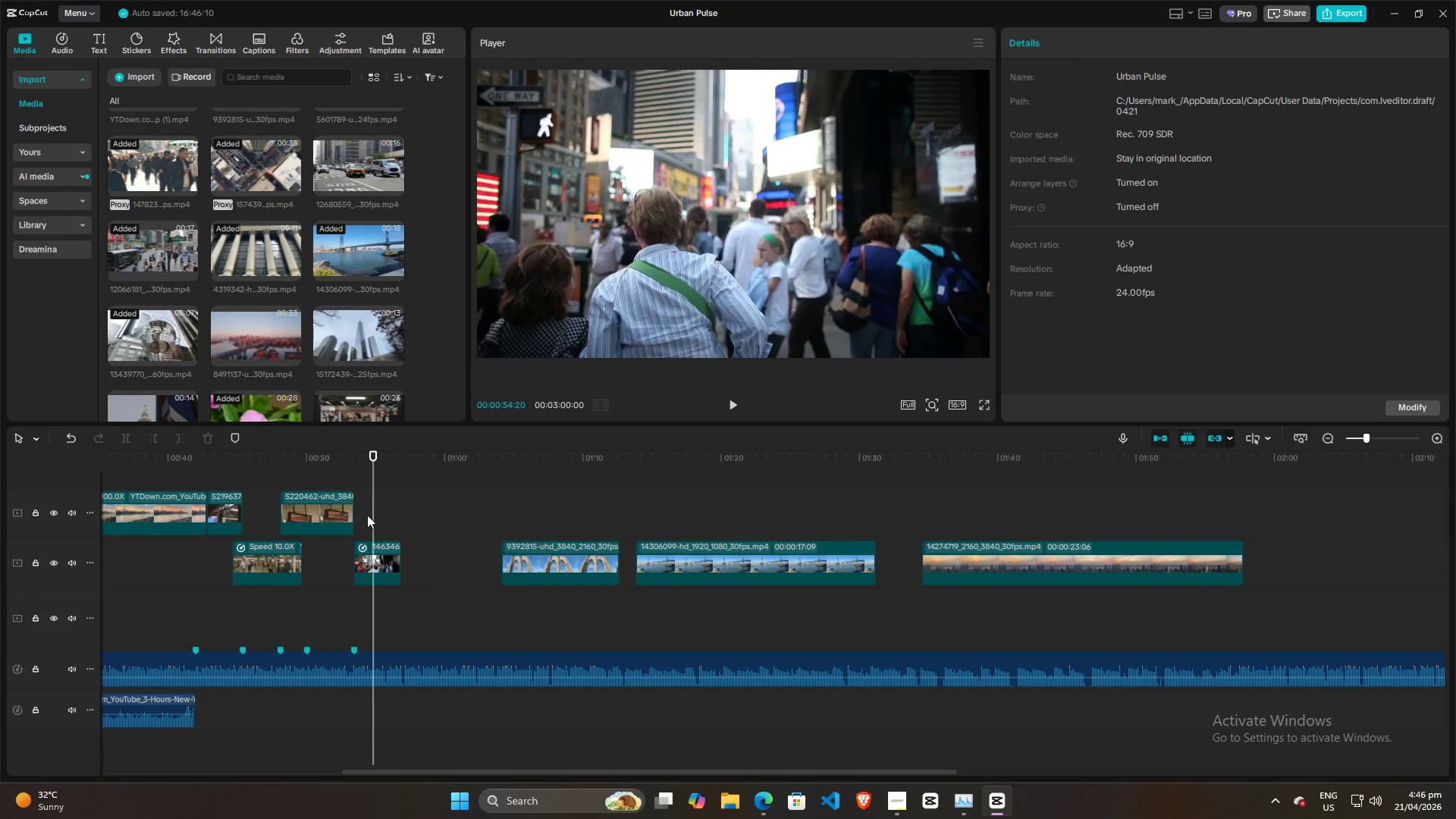 
key(Space)
 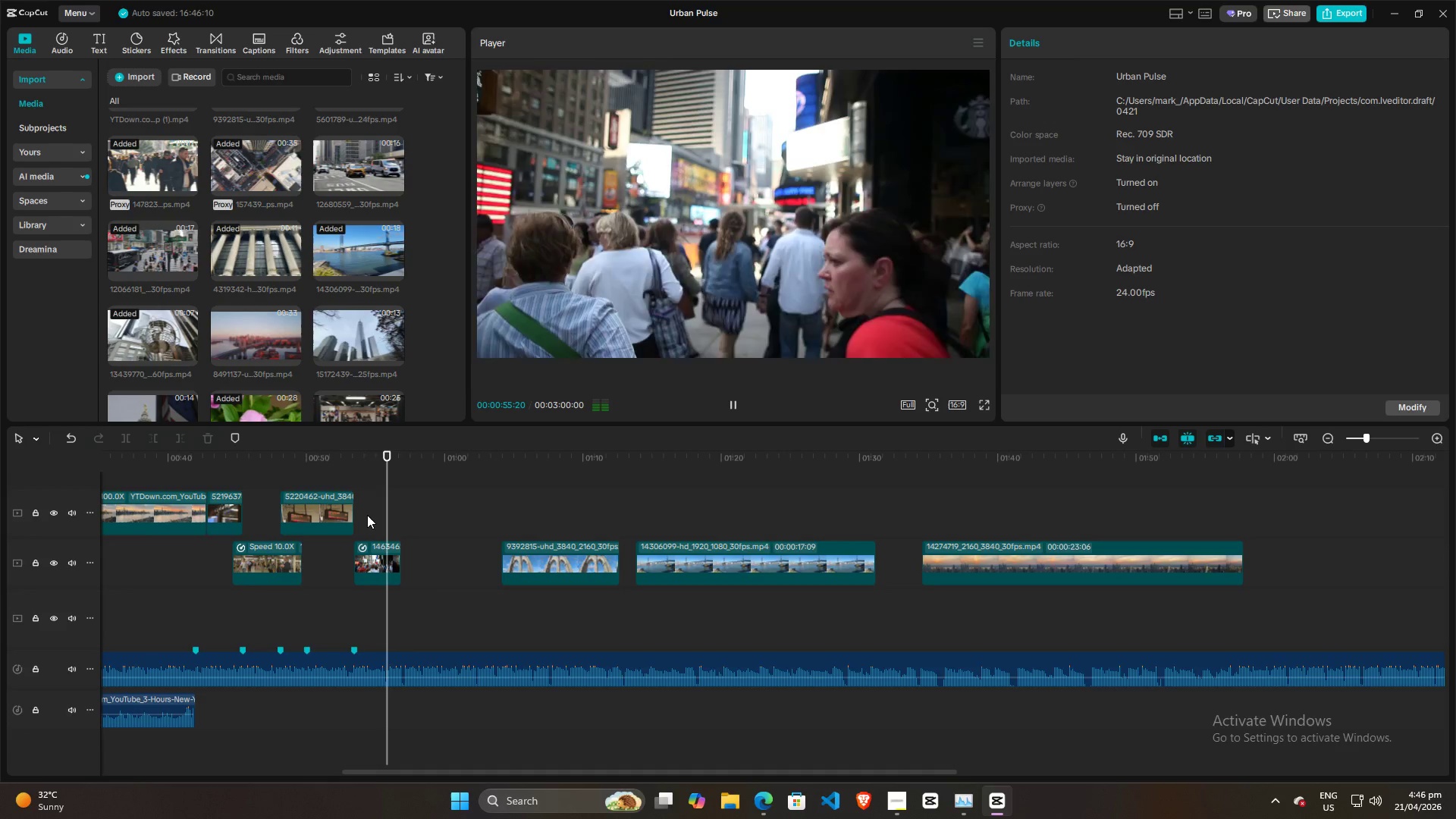 
key(Space)
 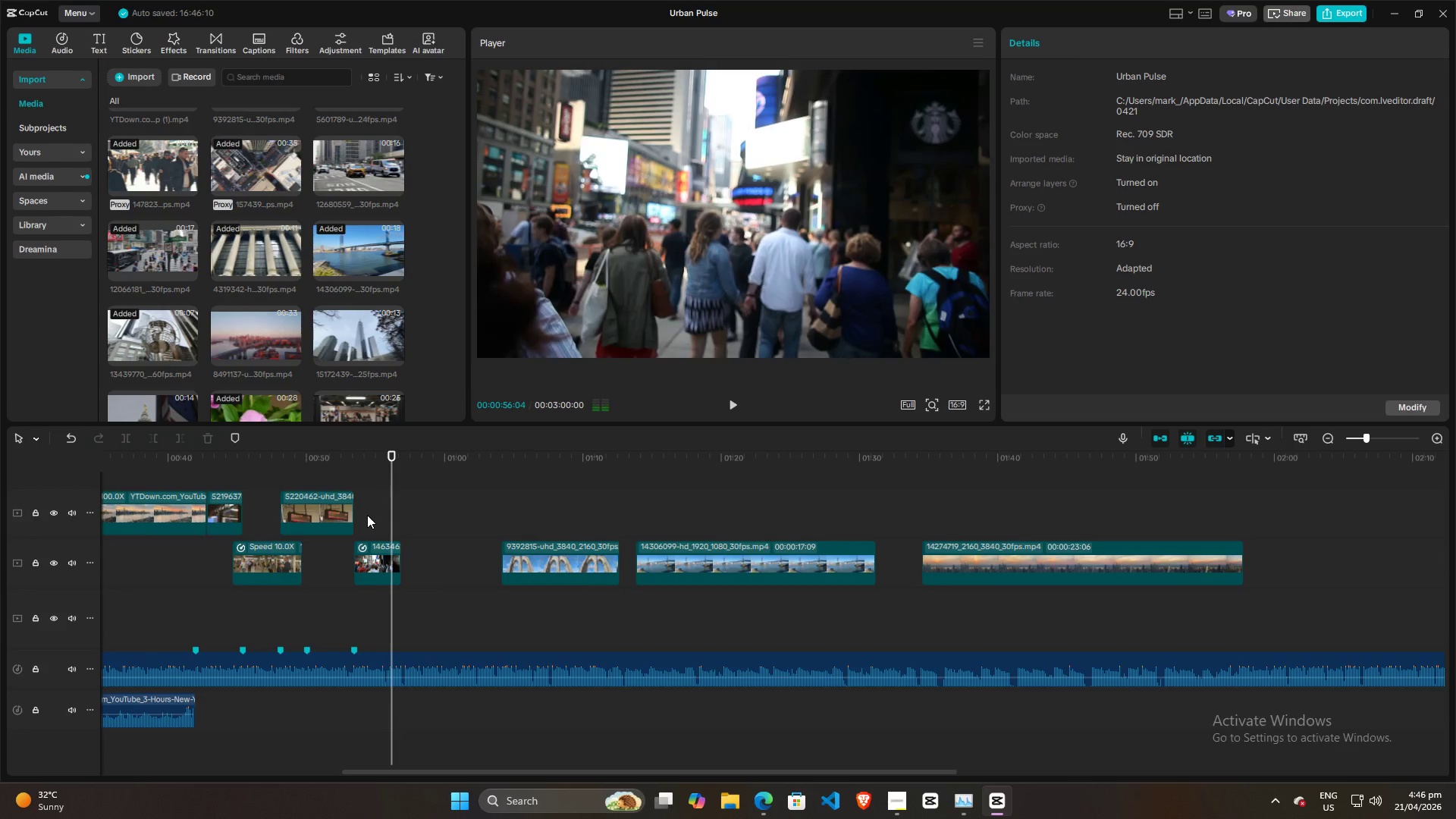 
left_click([367, 515])
 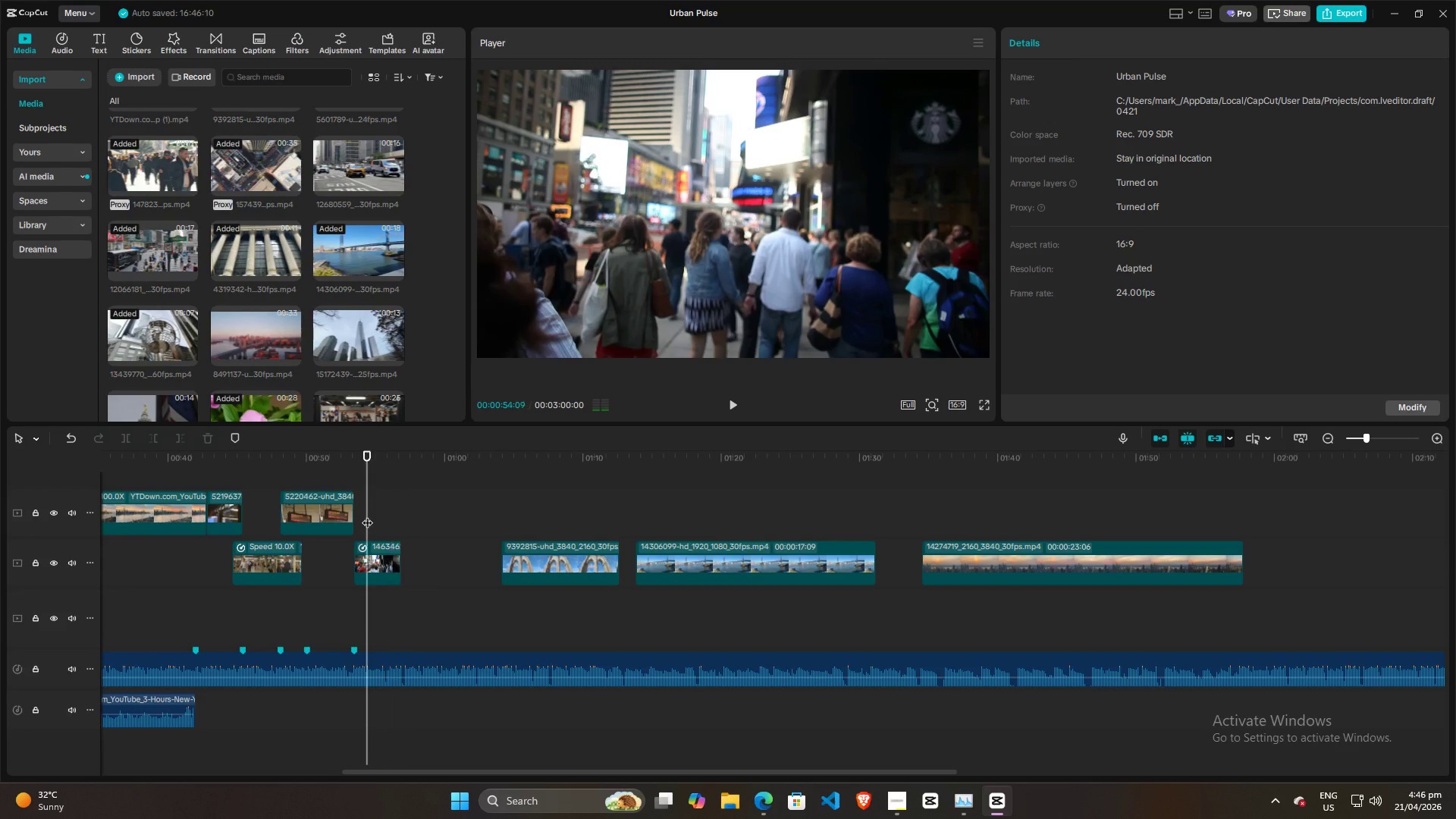 
key(Space)
 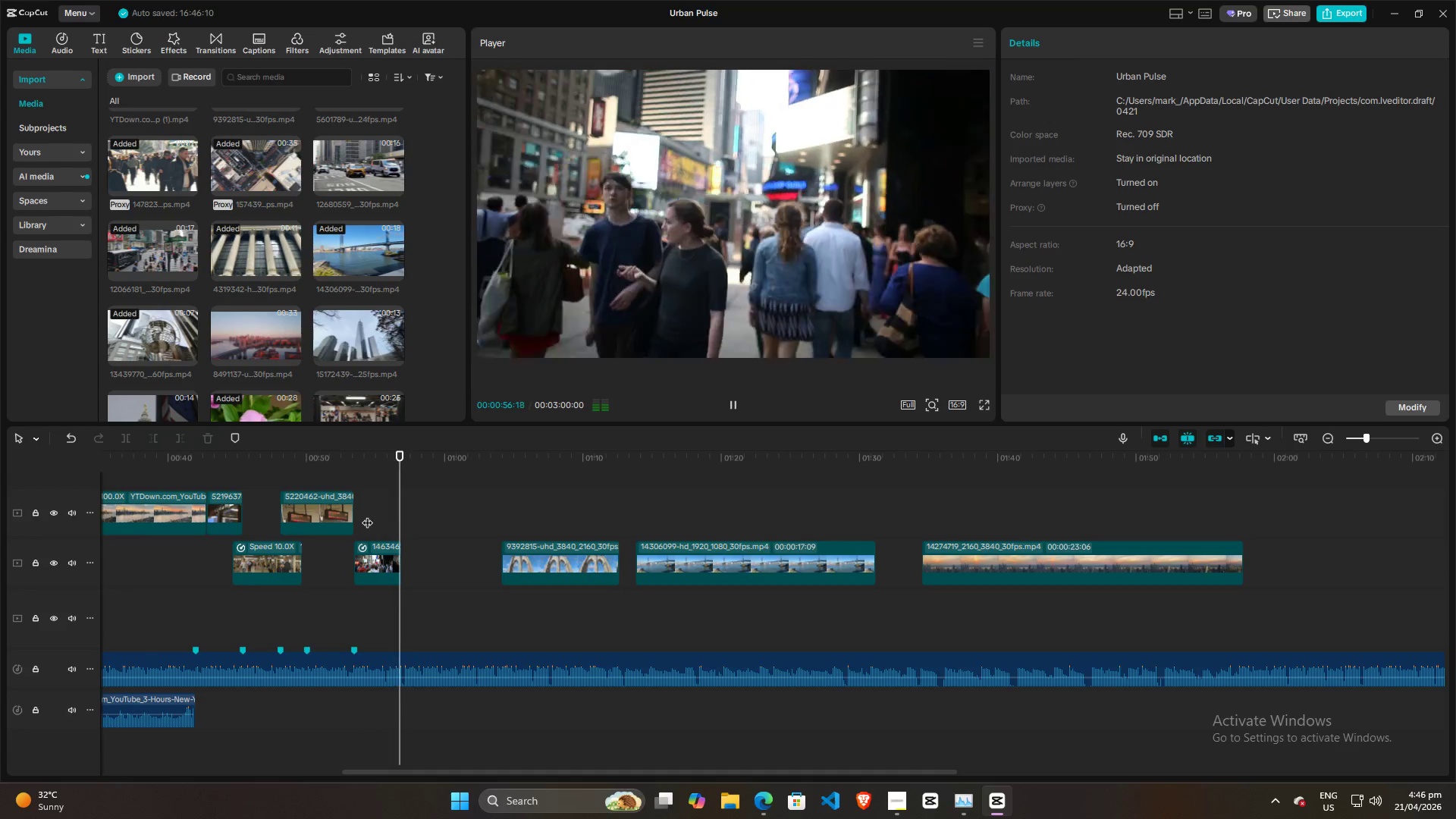 
key(Space)
 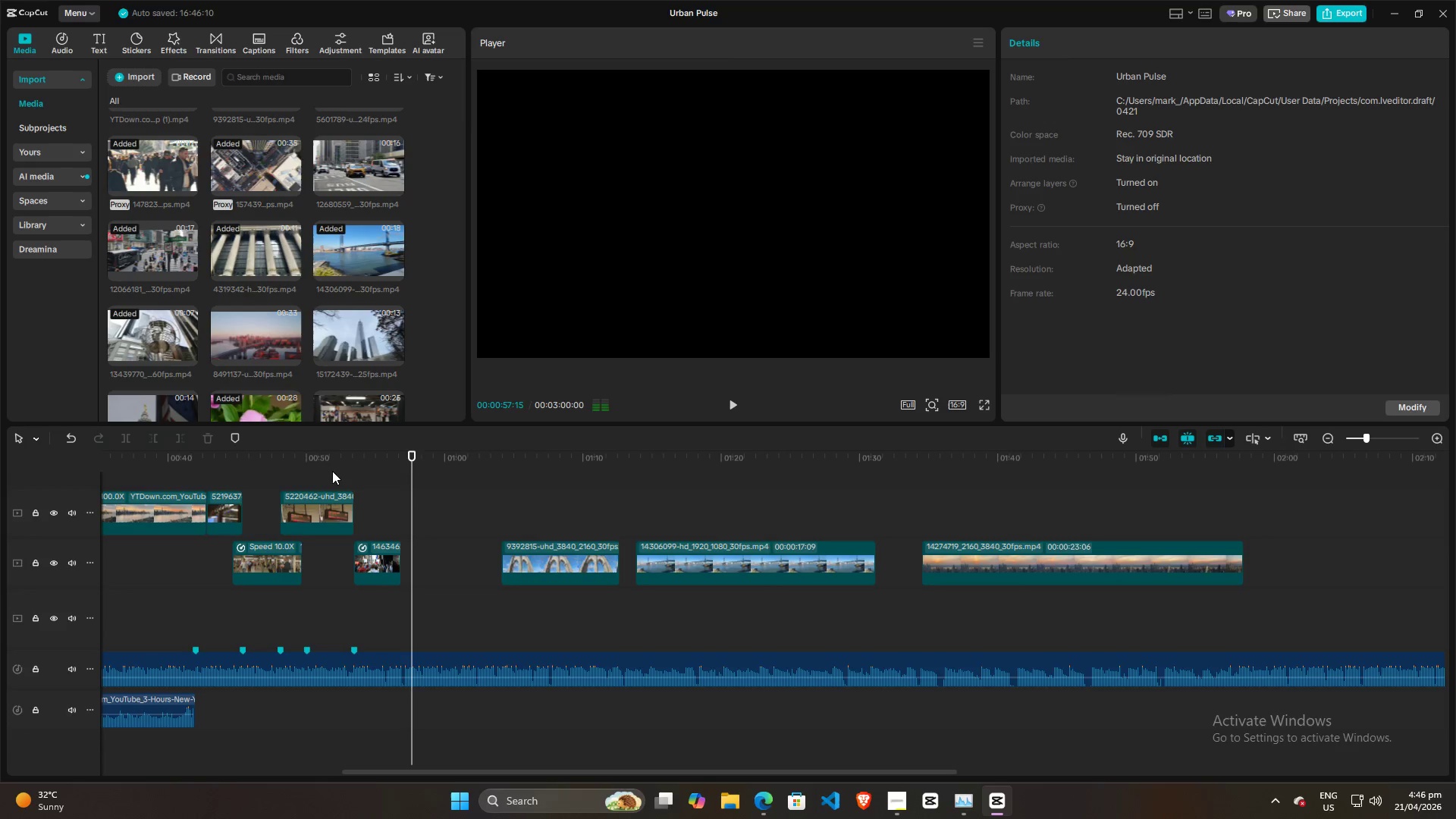 
left_click([332, 471])
 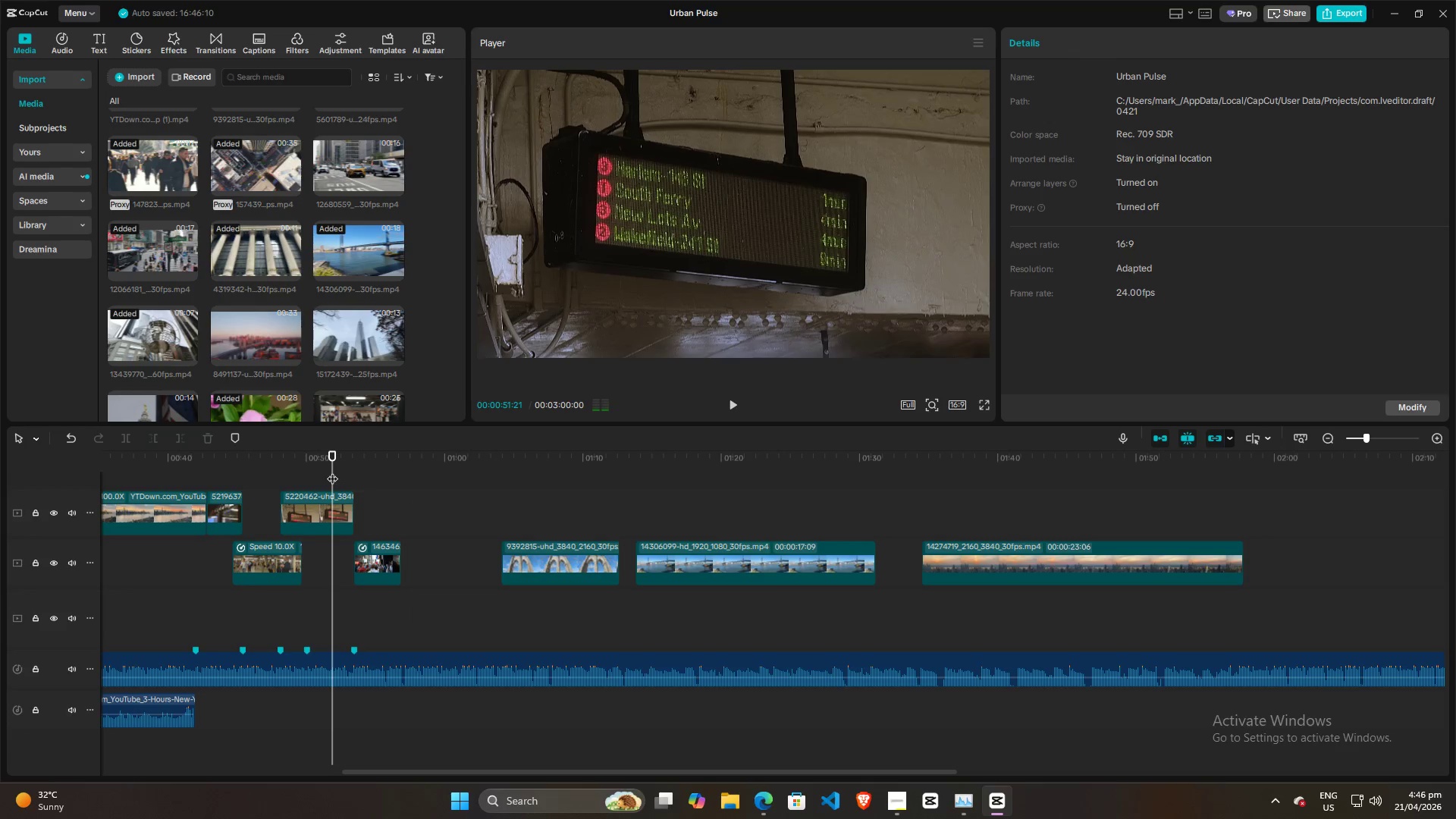 
key(Space)
 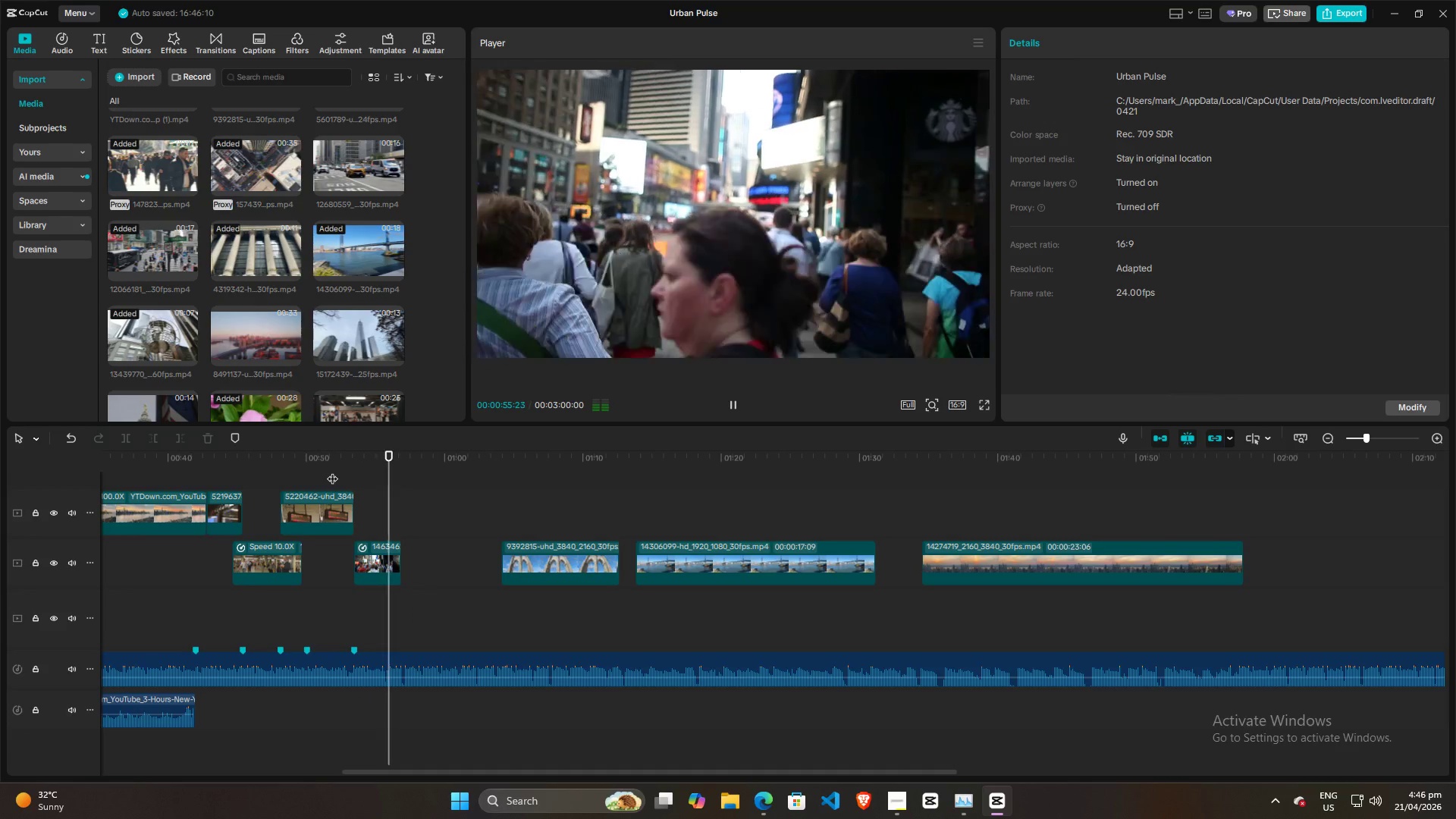 
wait(5.56)
 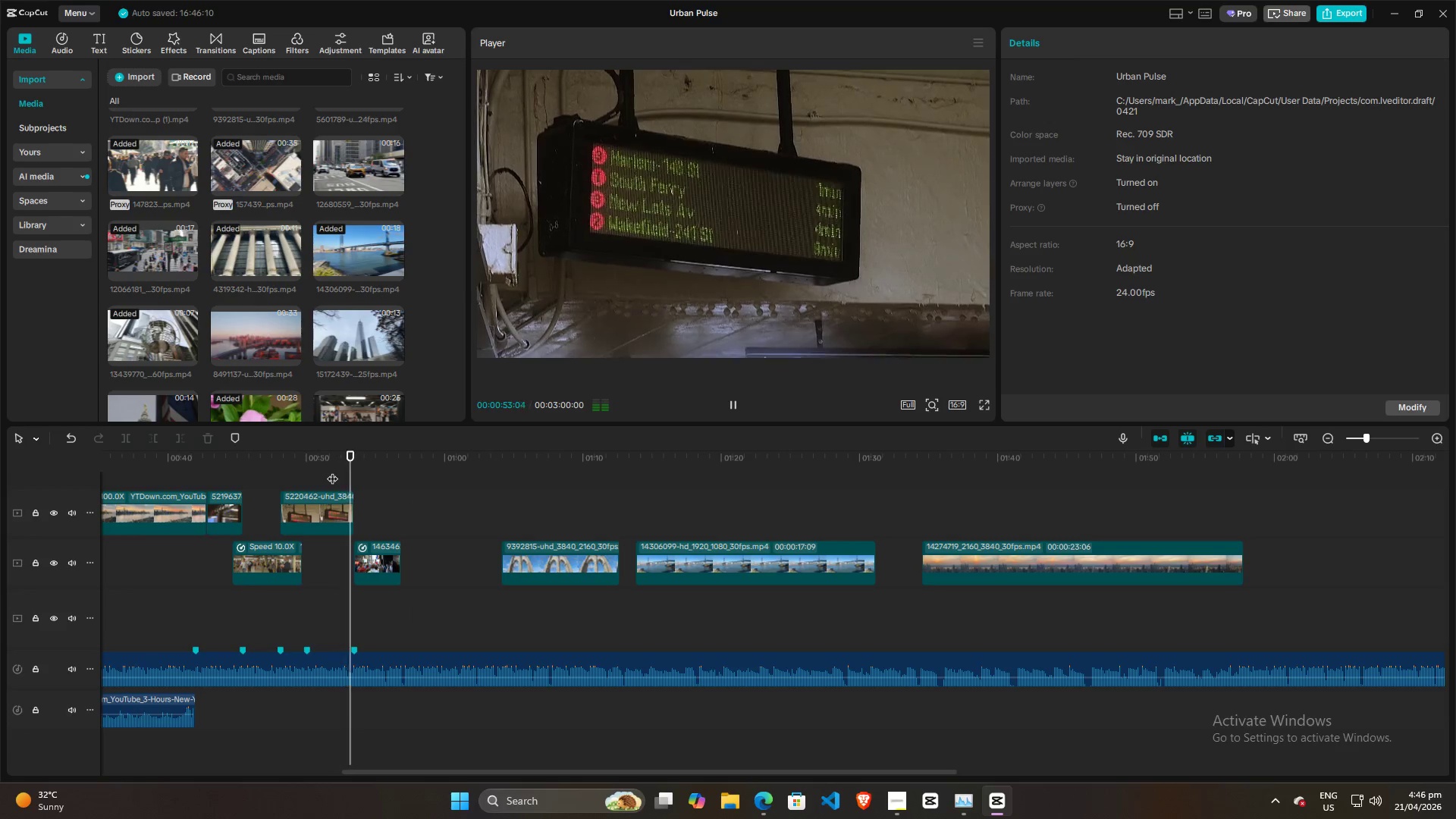 
key(Space)
 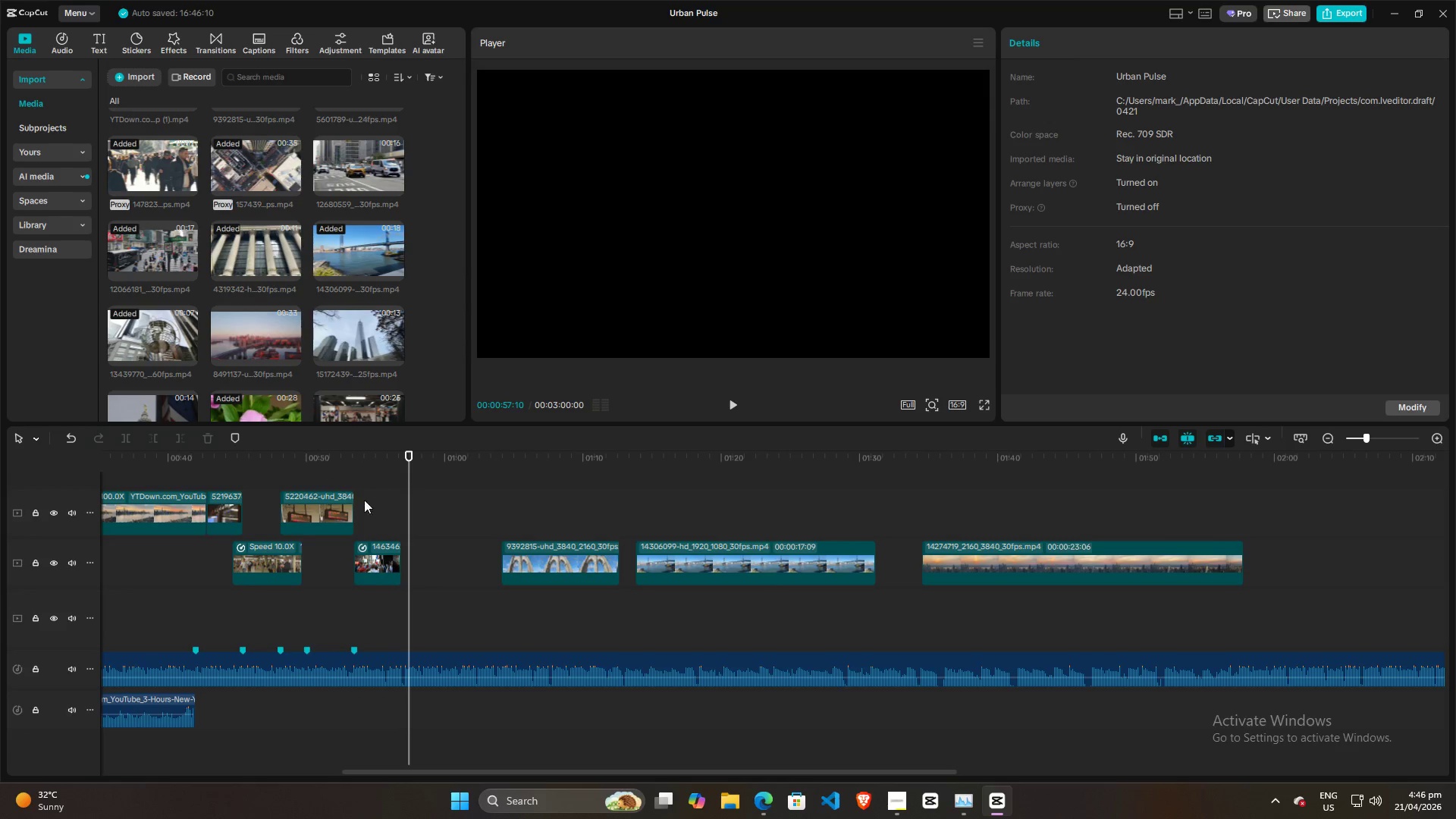 
left_click([373, 500])
 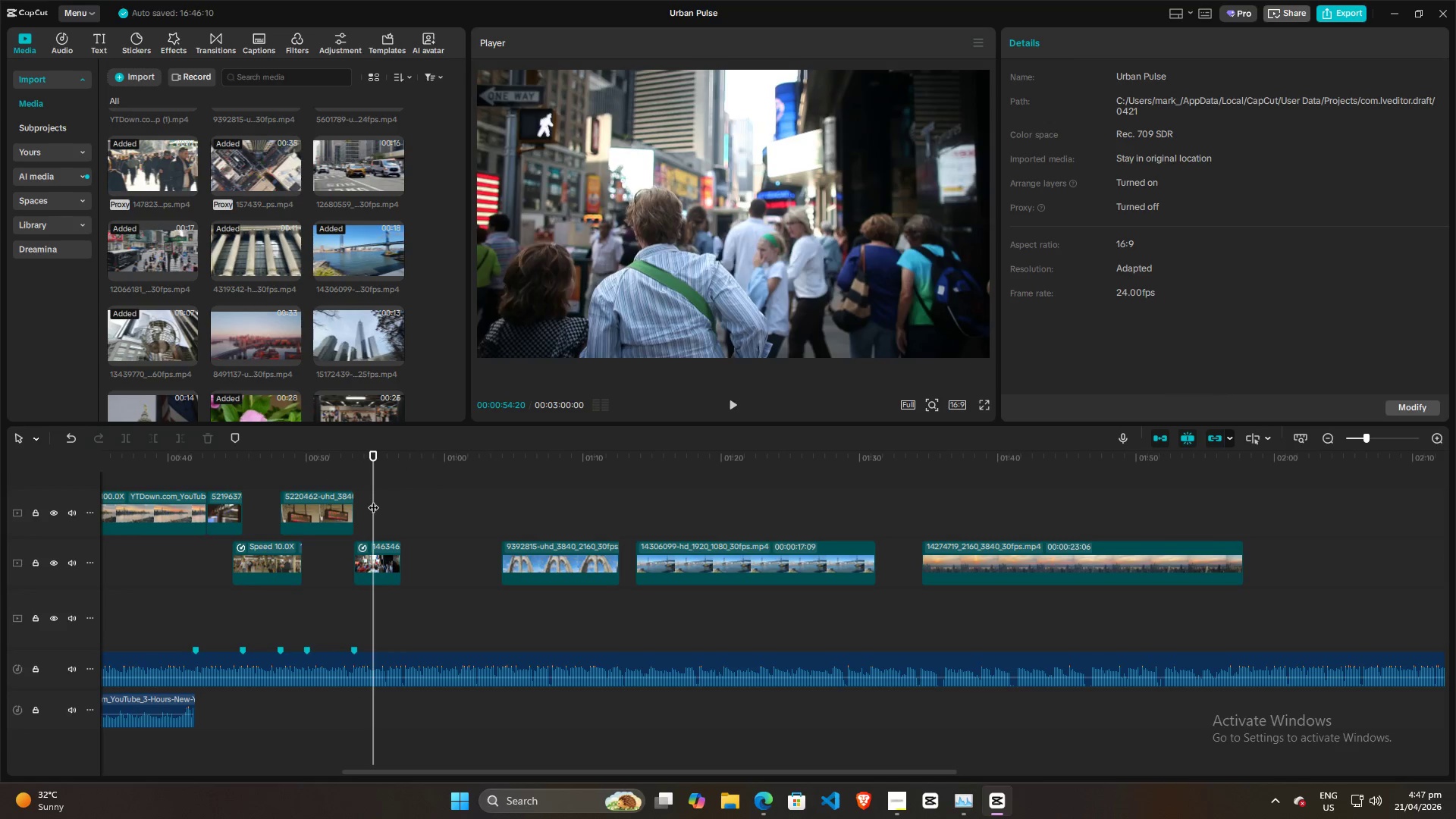 
key(Space)
 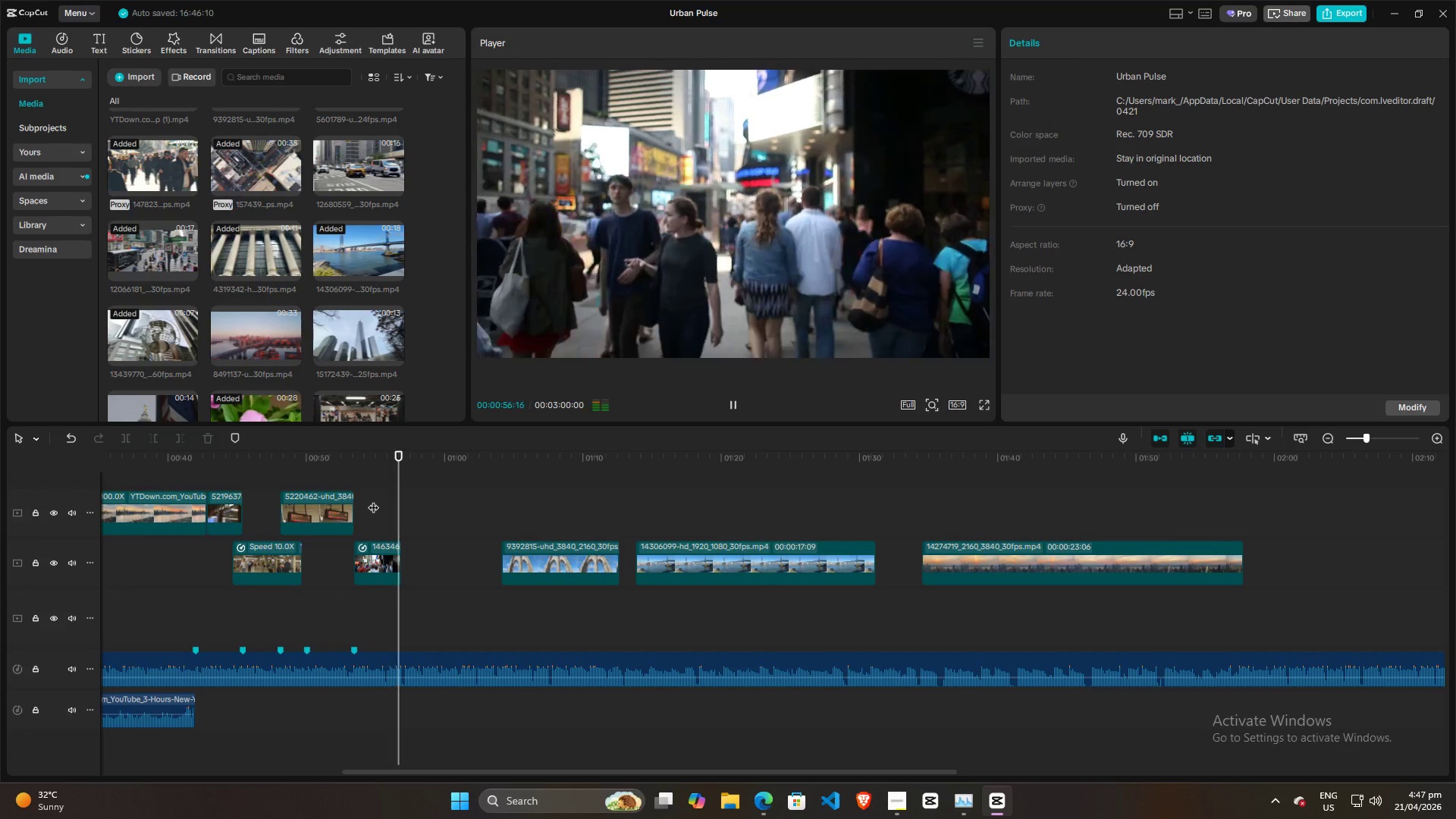 
key(Space)
 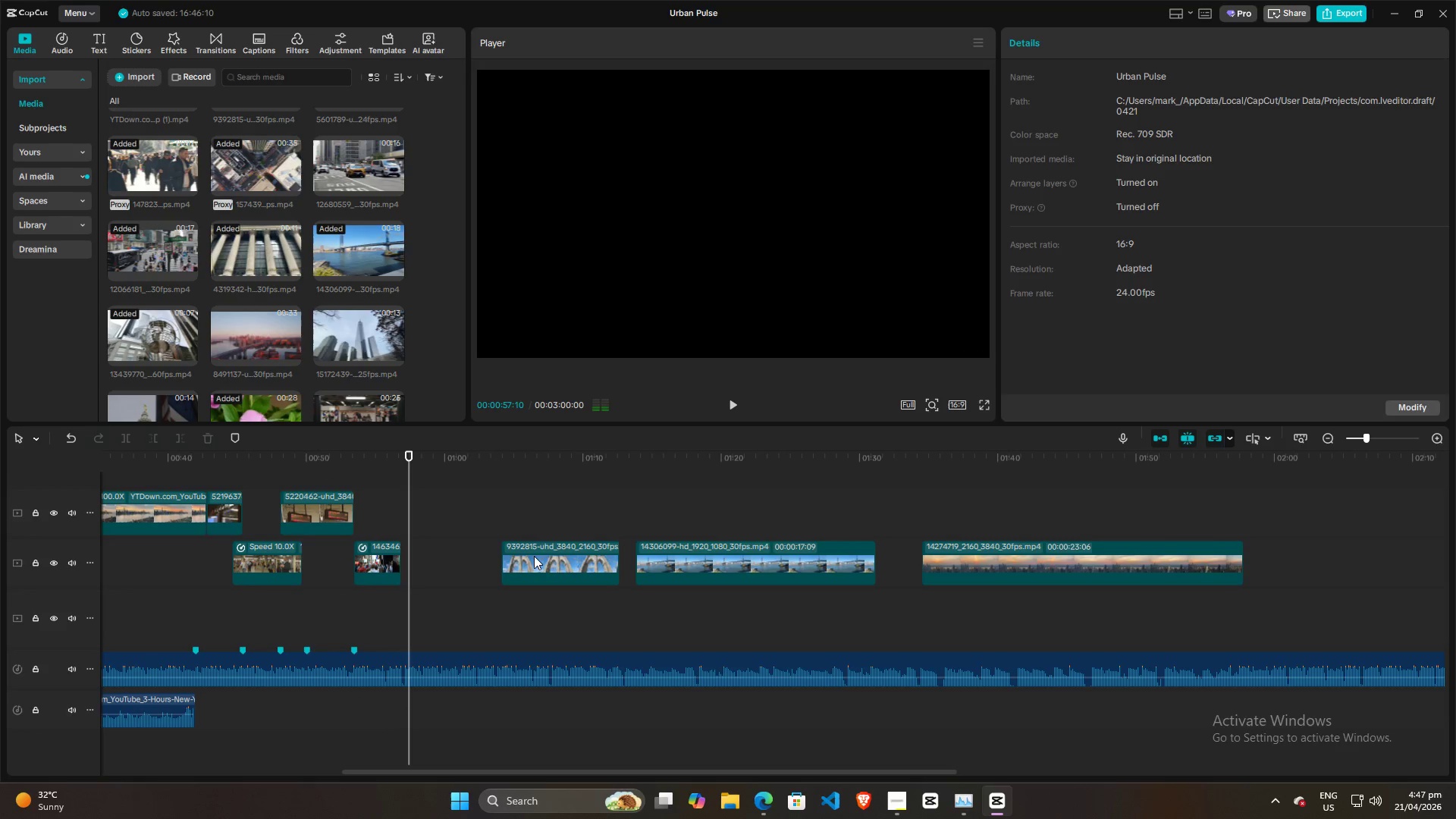 
left_click_drag(start_coordinate=[534, 556], to_coordinate=[431, 555])
 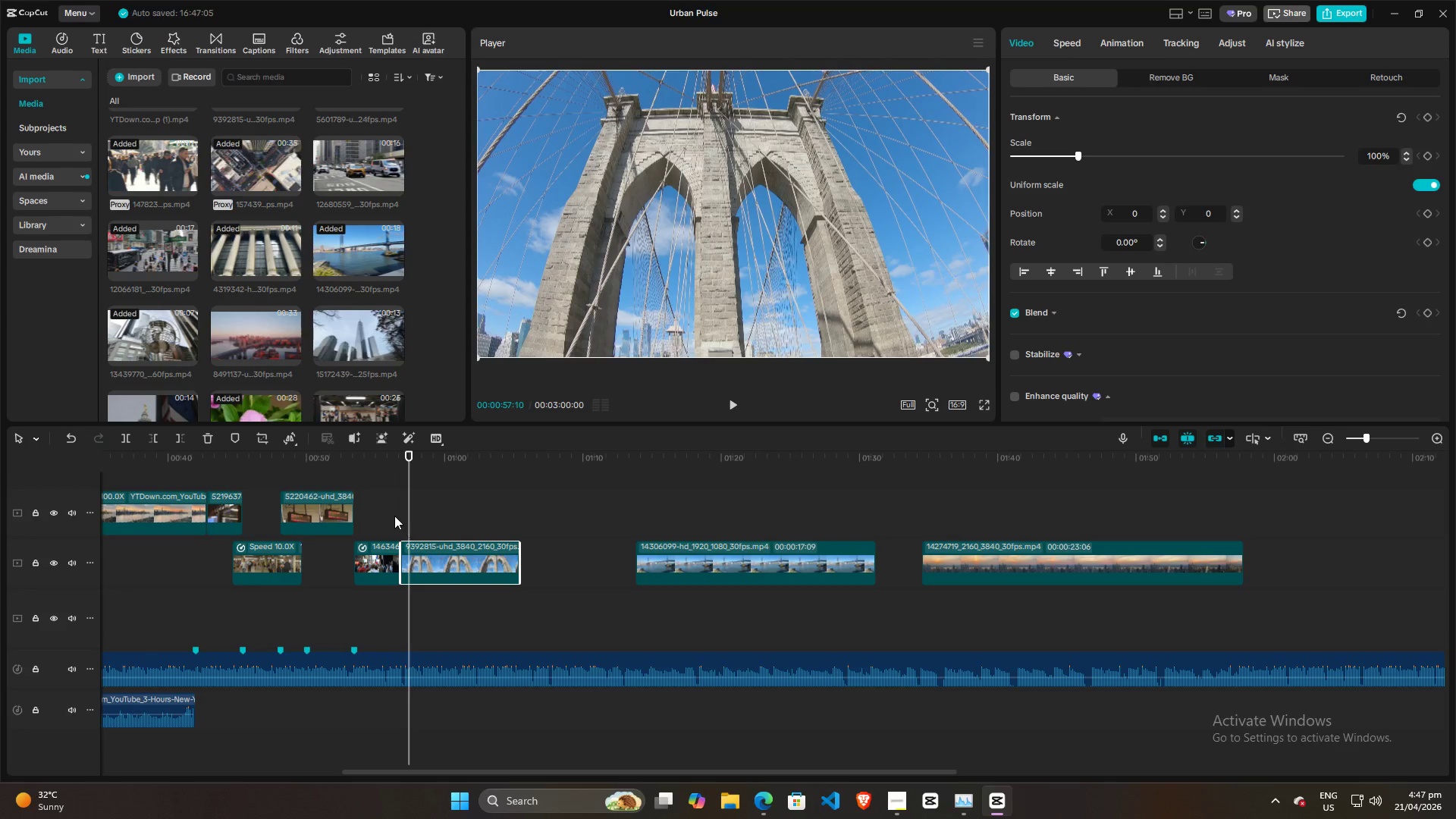 
left_click([391, 513])
 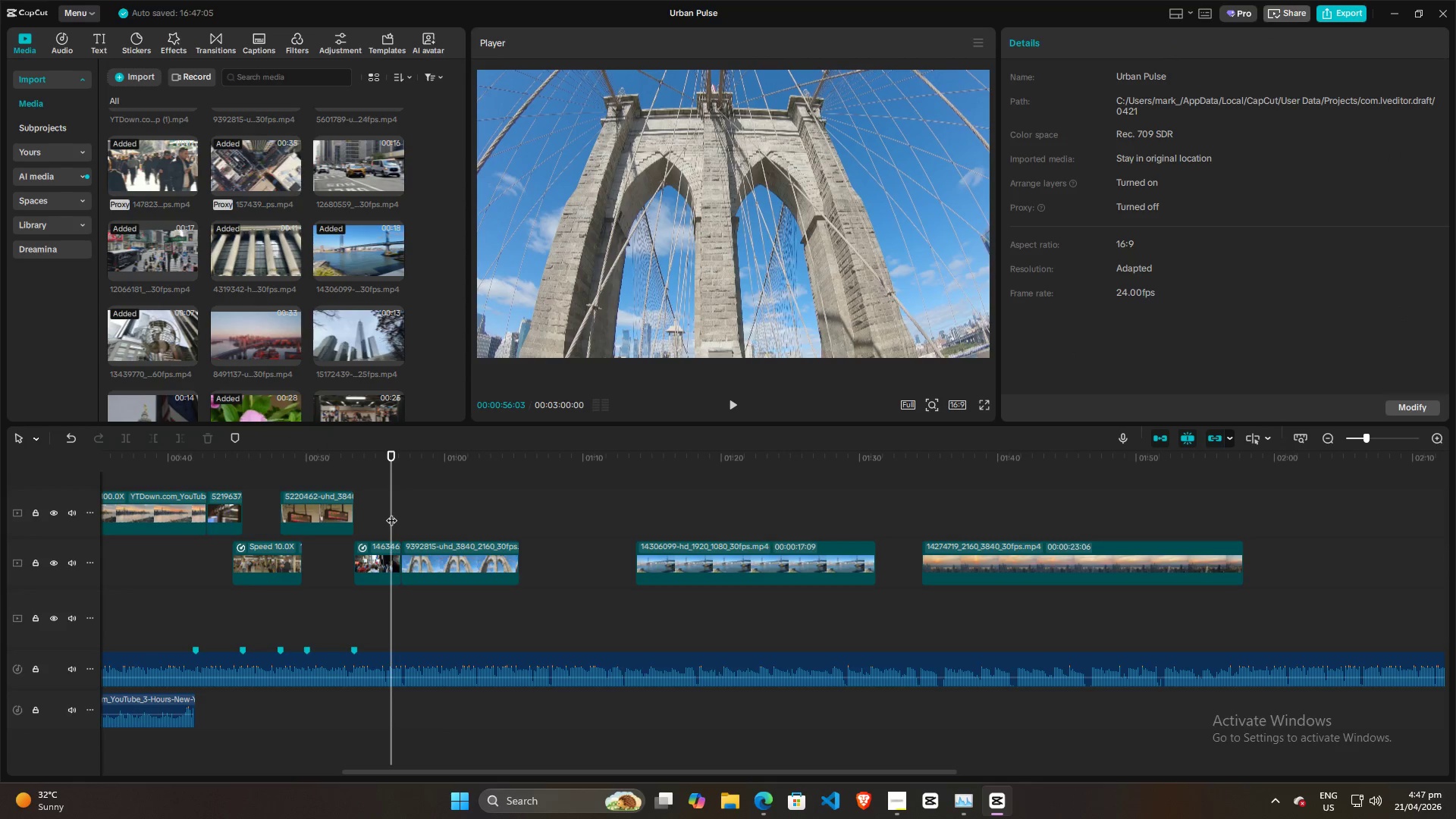 
key(Space)
 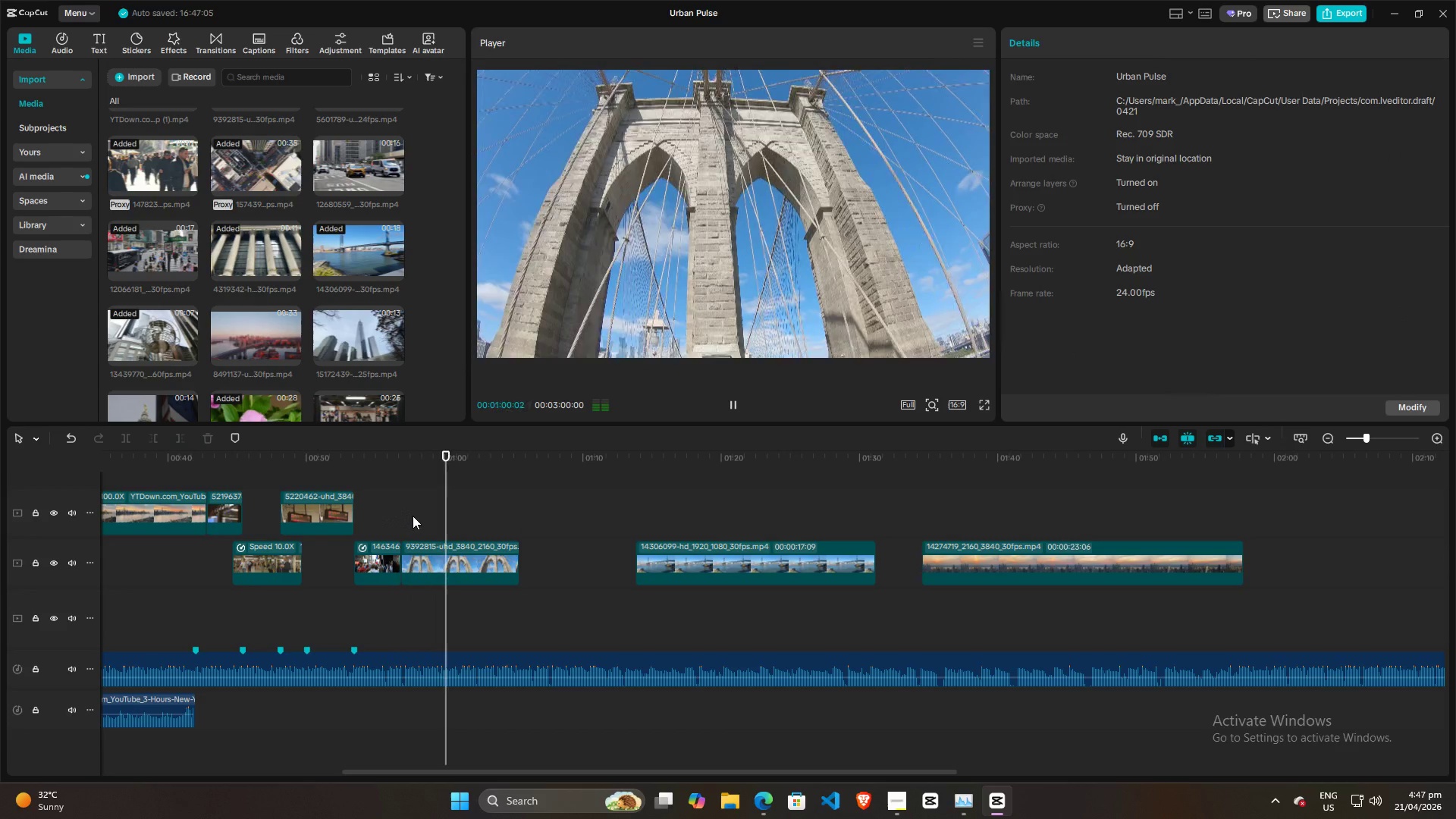 
wait(5.44)
 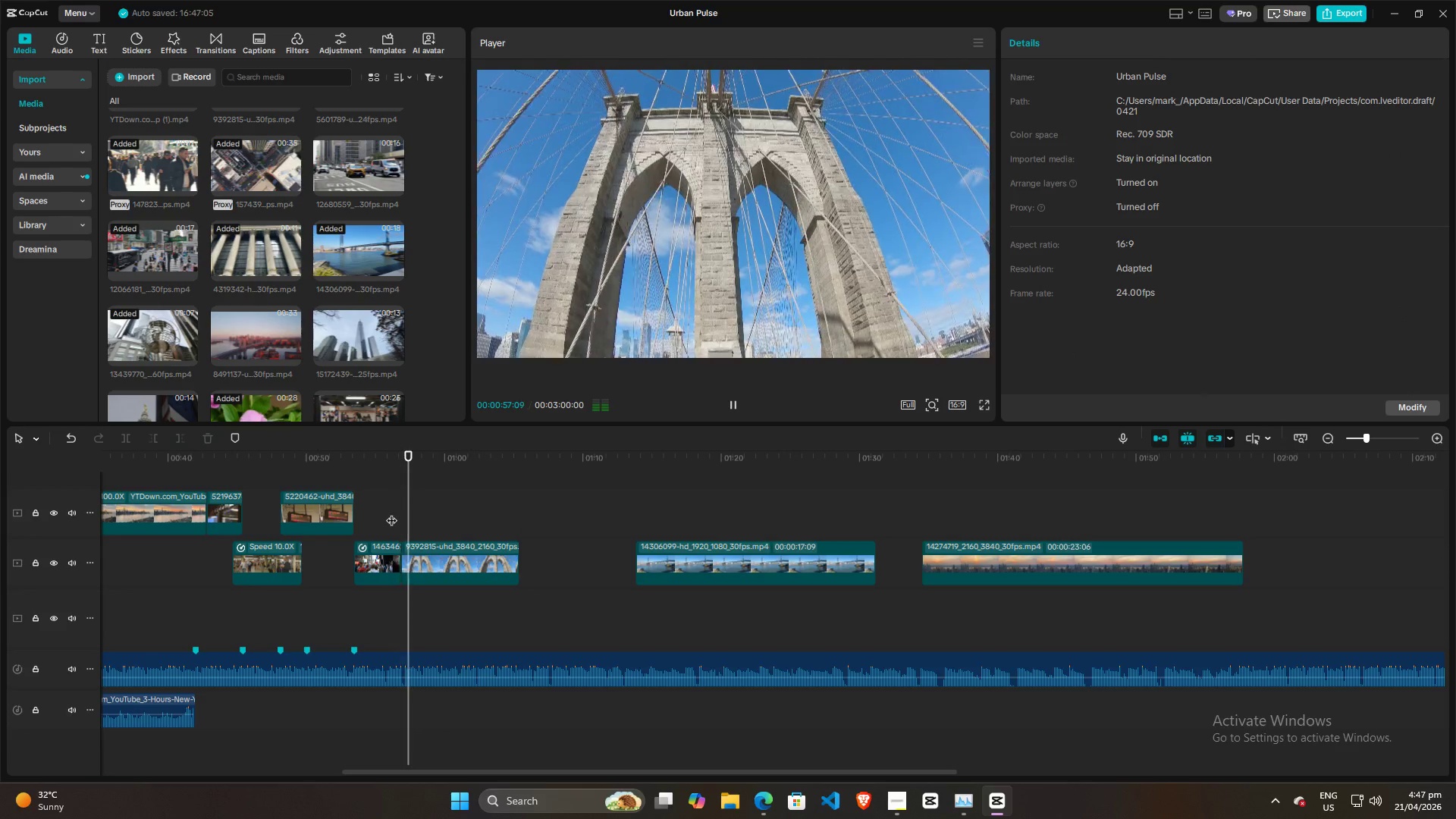 
key(Space)
 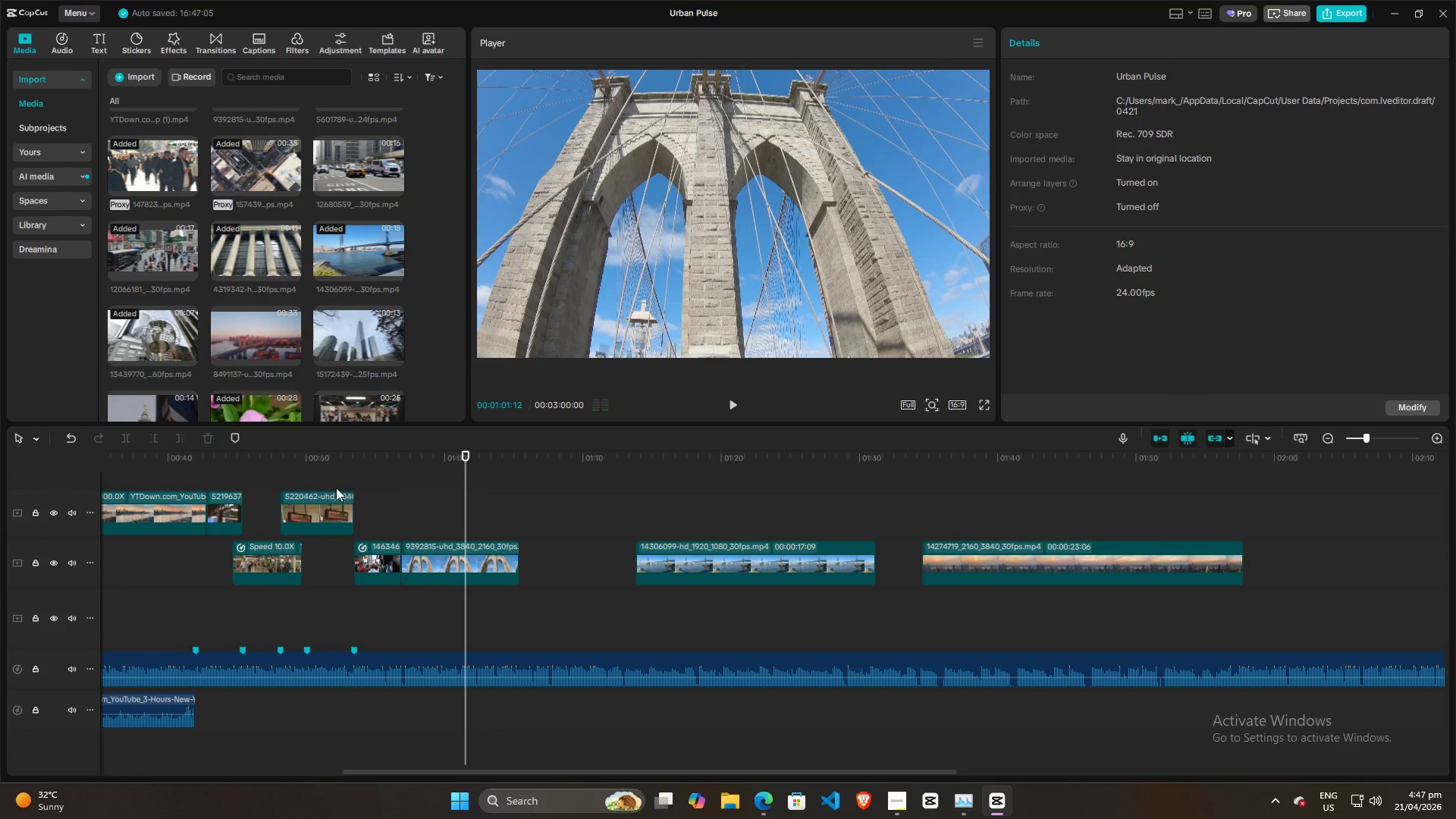 
left_click([326, 477])
 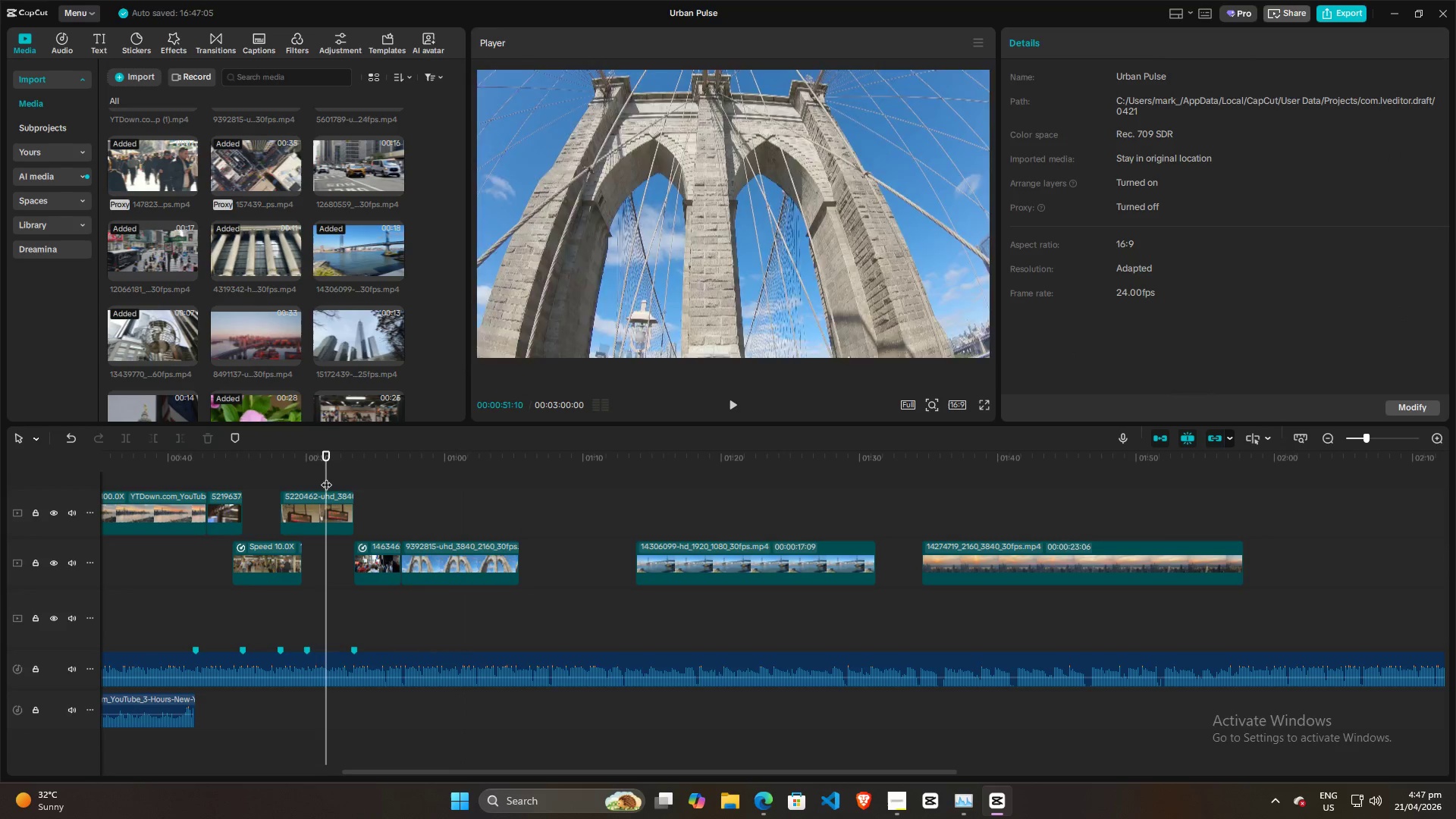 
key(Space)
 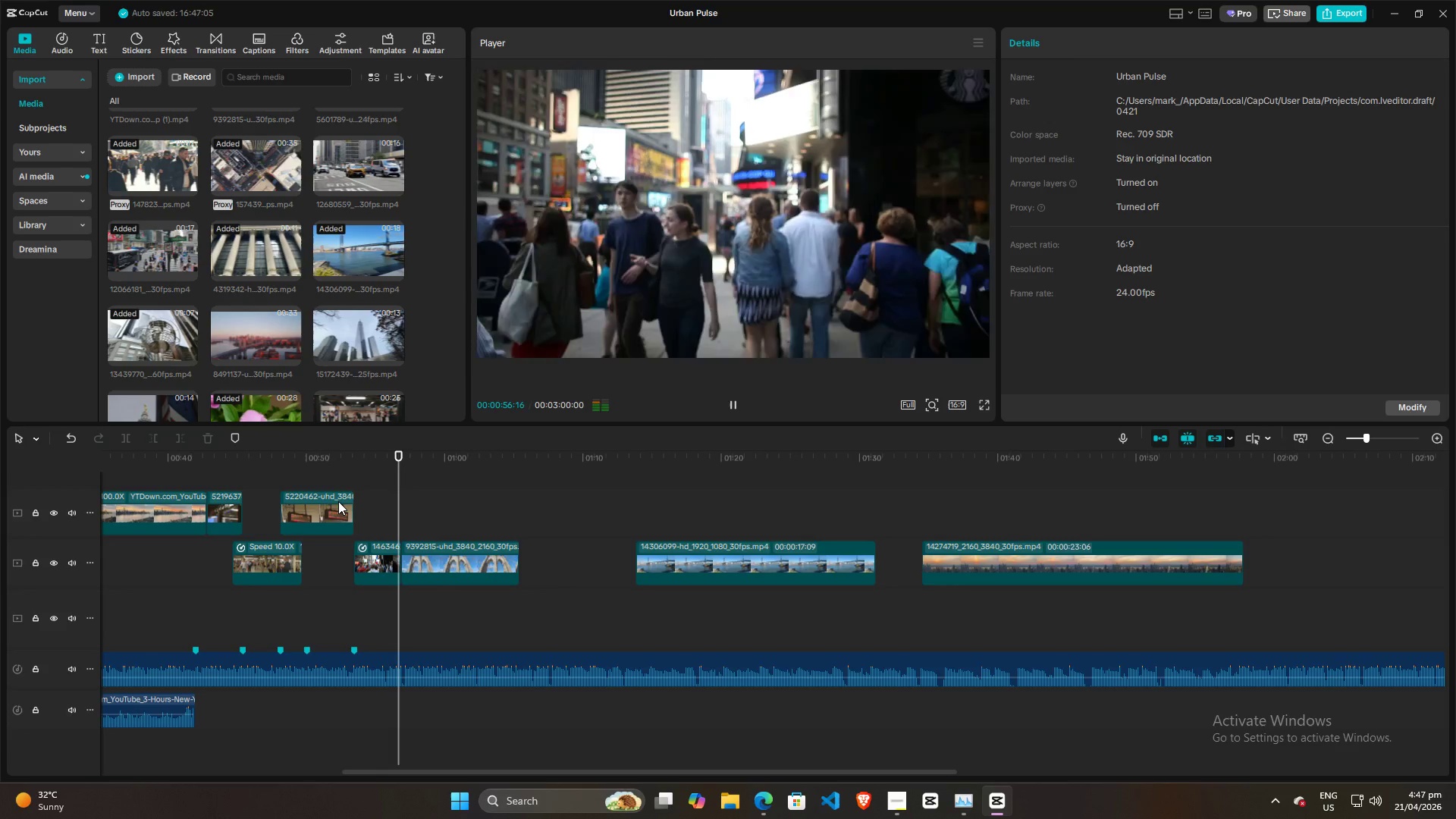 
wait(7.06)
 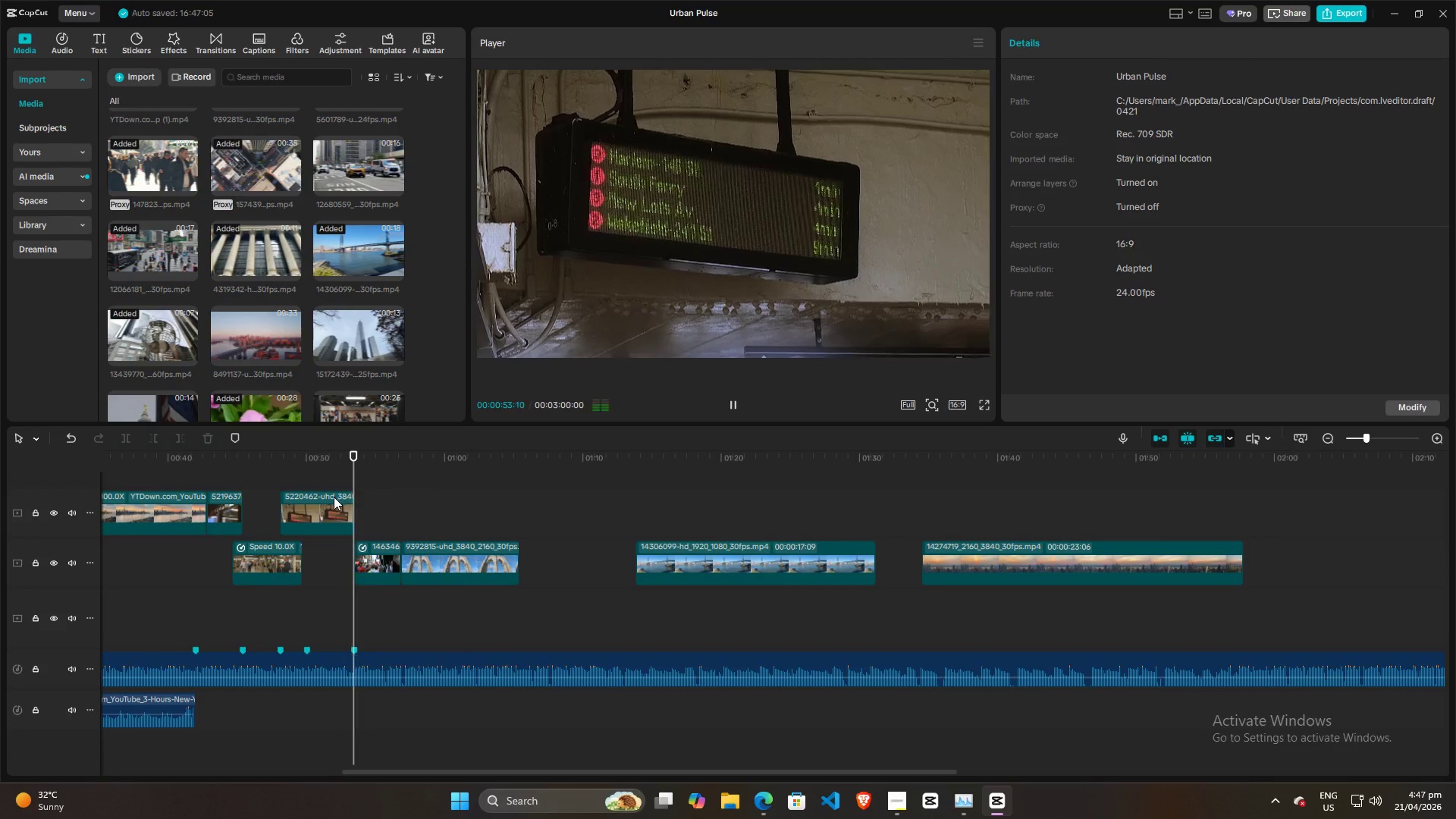 
left_click([381, 519])
 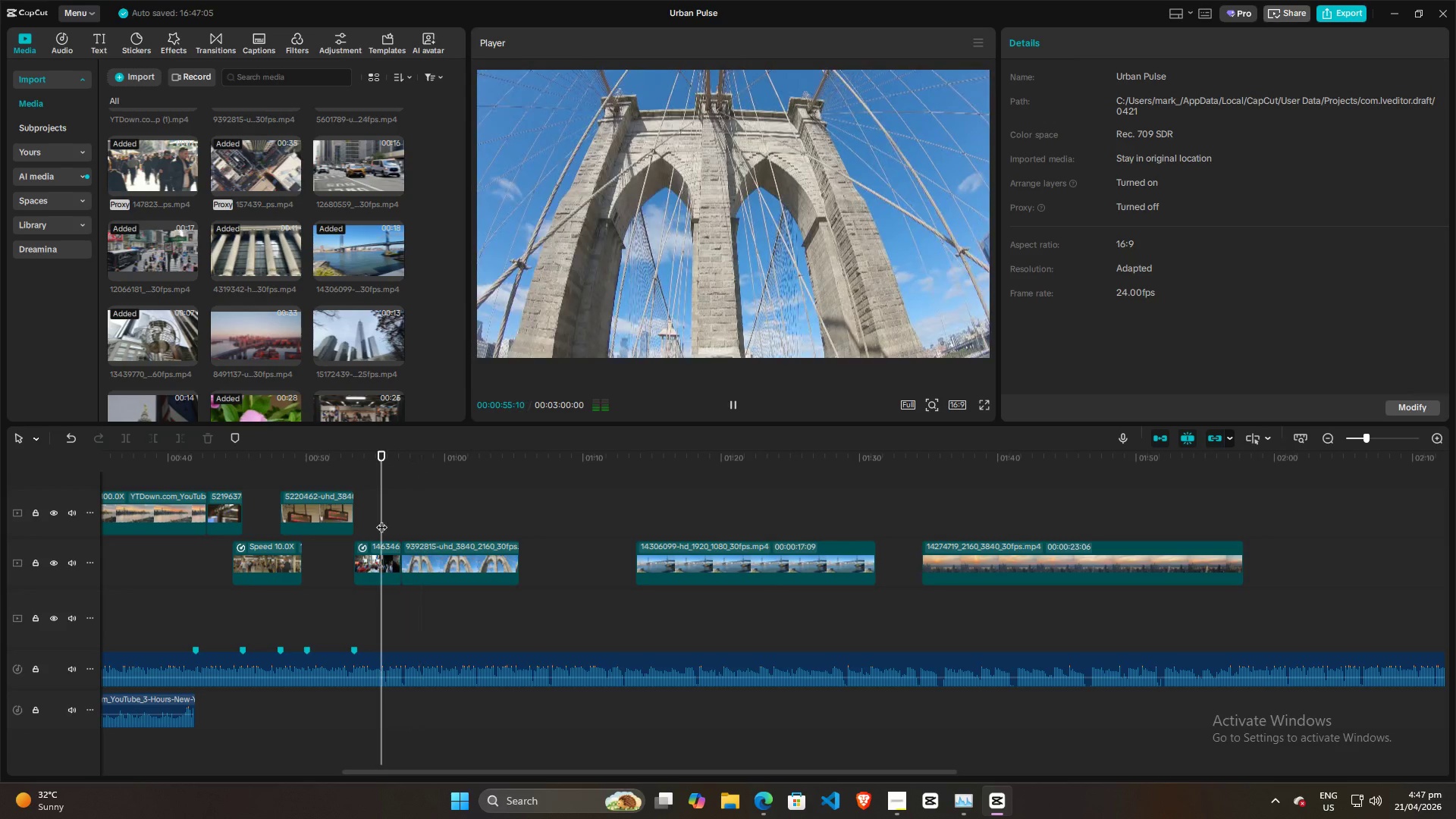 
key(Space)
 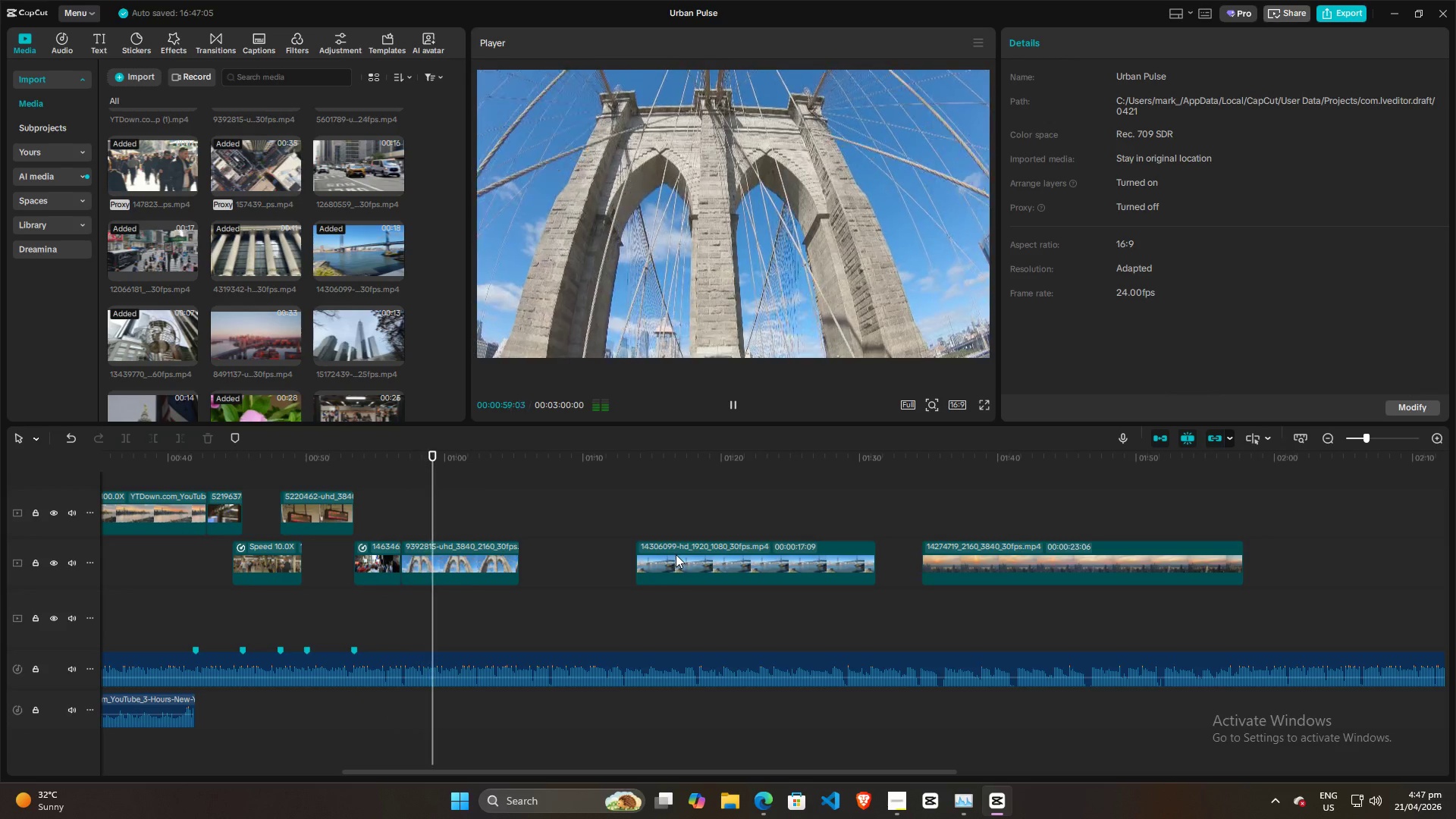 
wait(8.78)
 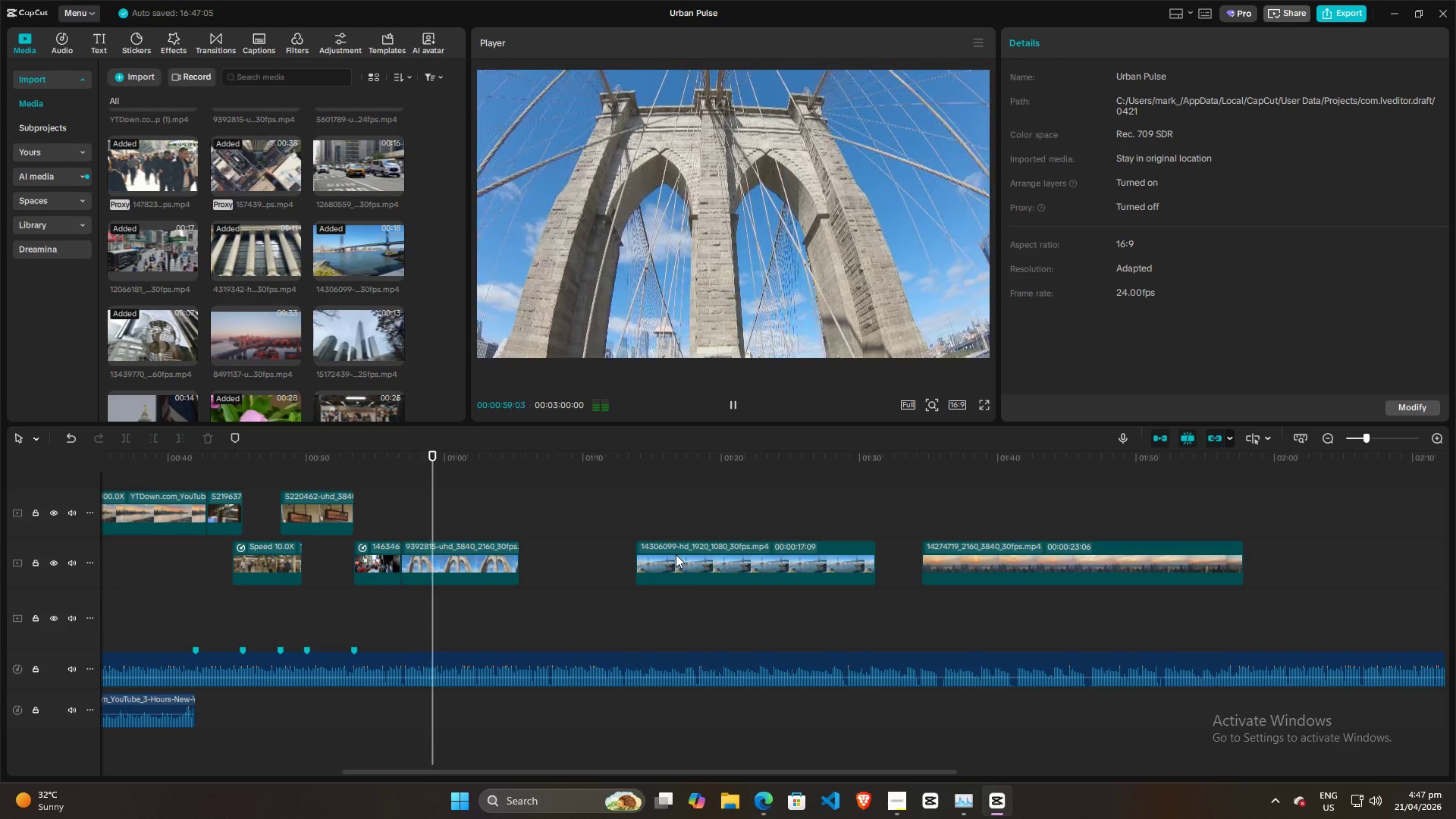 
key(Space)
 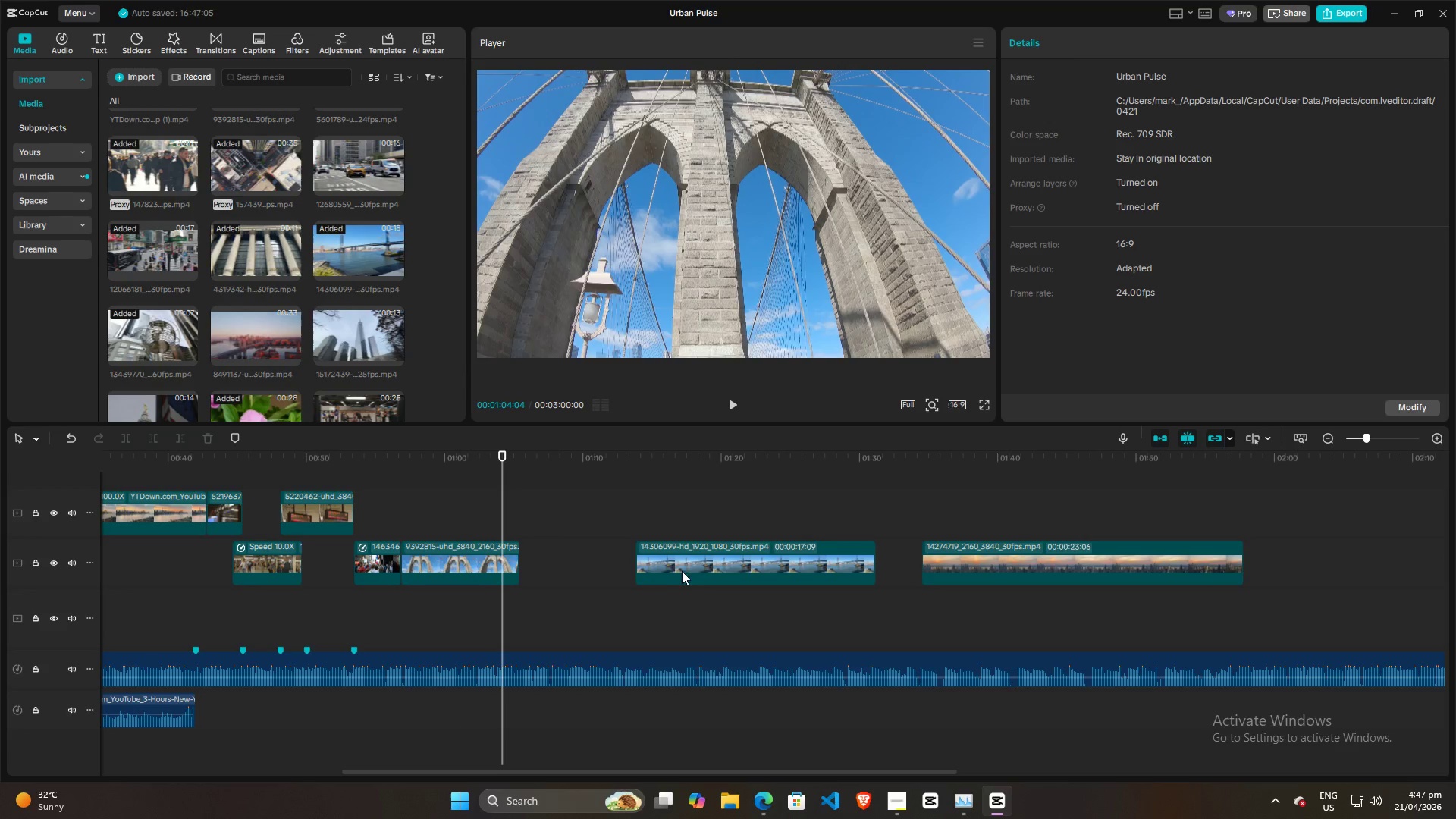 
left_click_drag(start_coordinate=[682, 558], to_coordinate=[548, 519])
 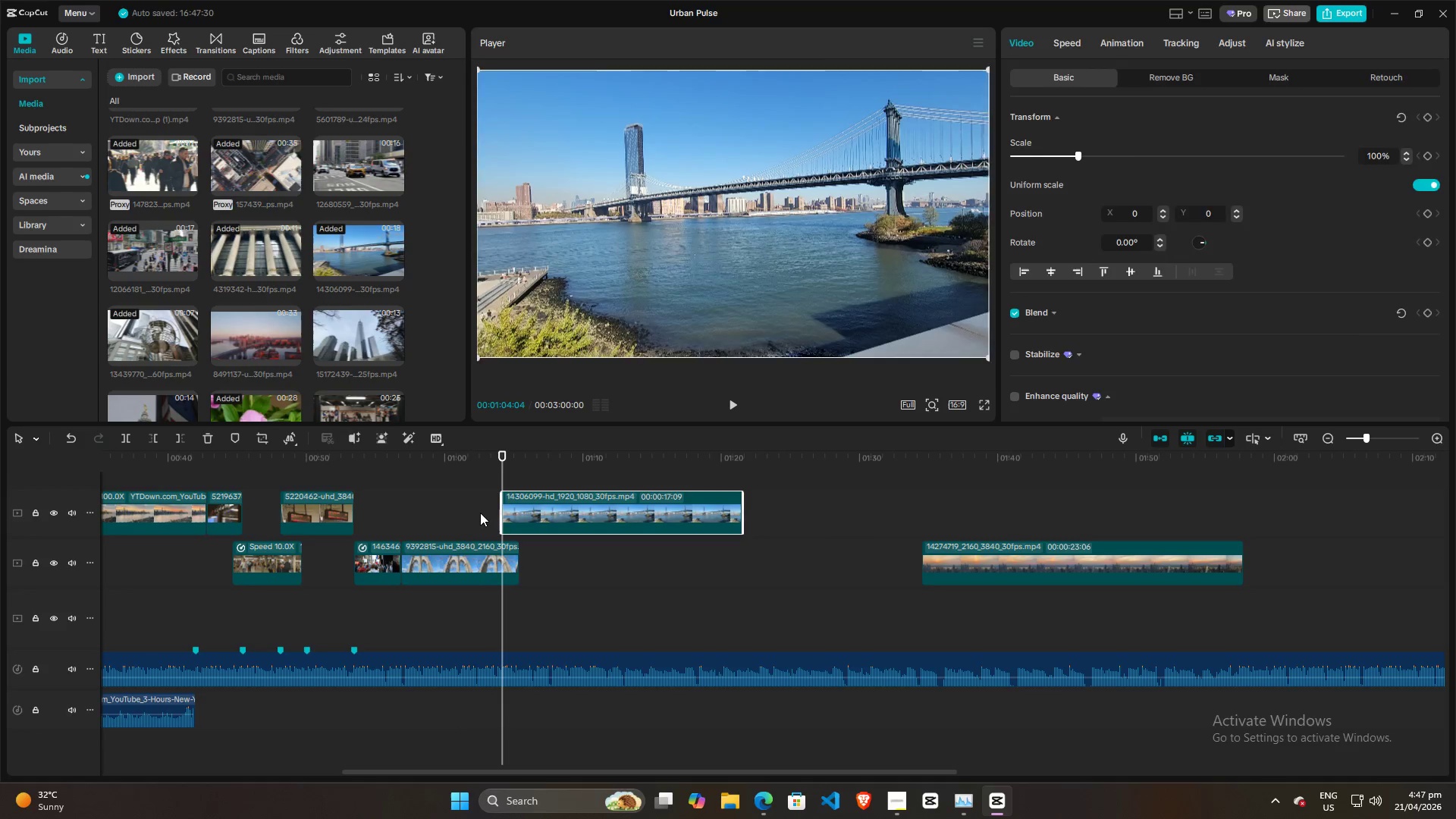 
left_click([480, 513])
 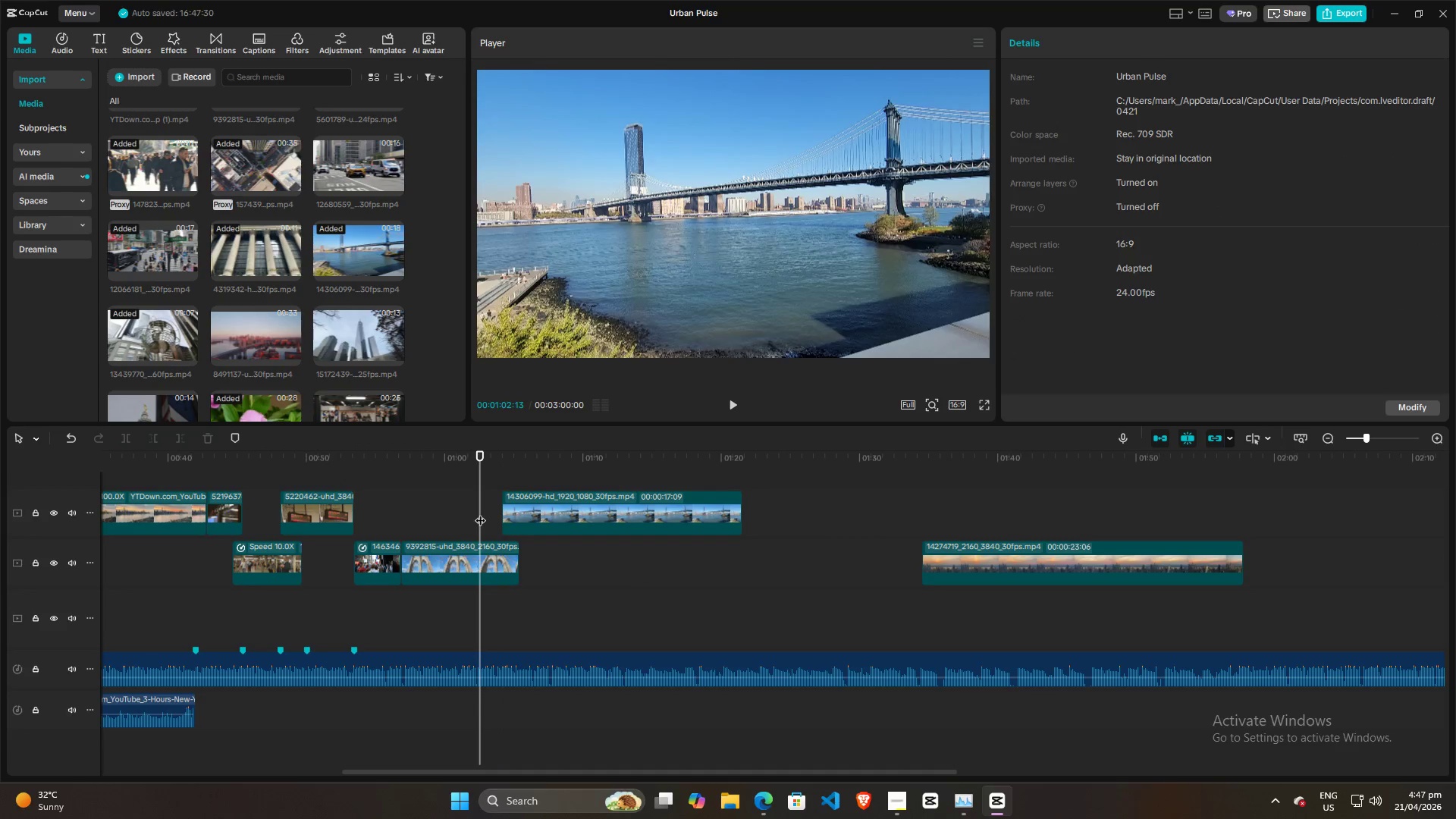 
key(Space)
 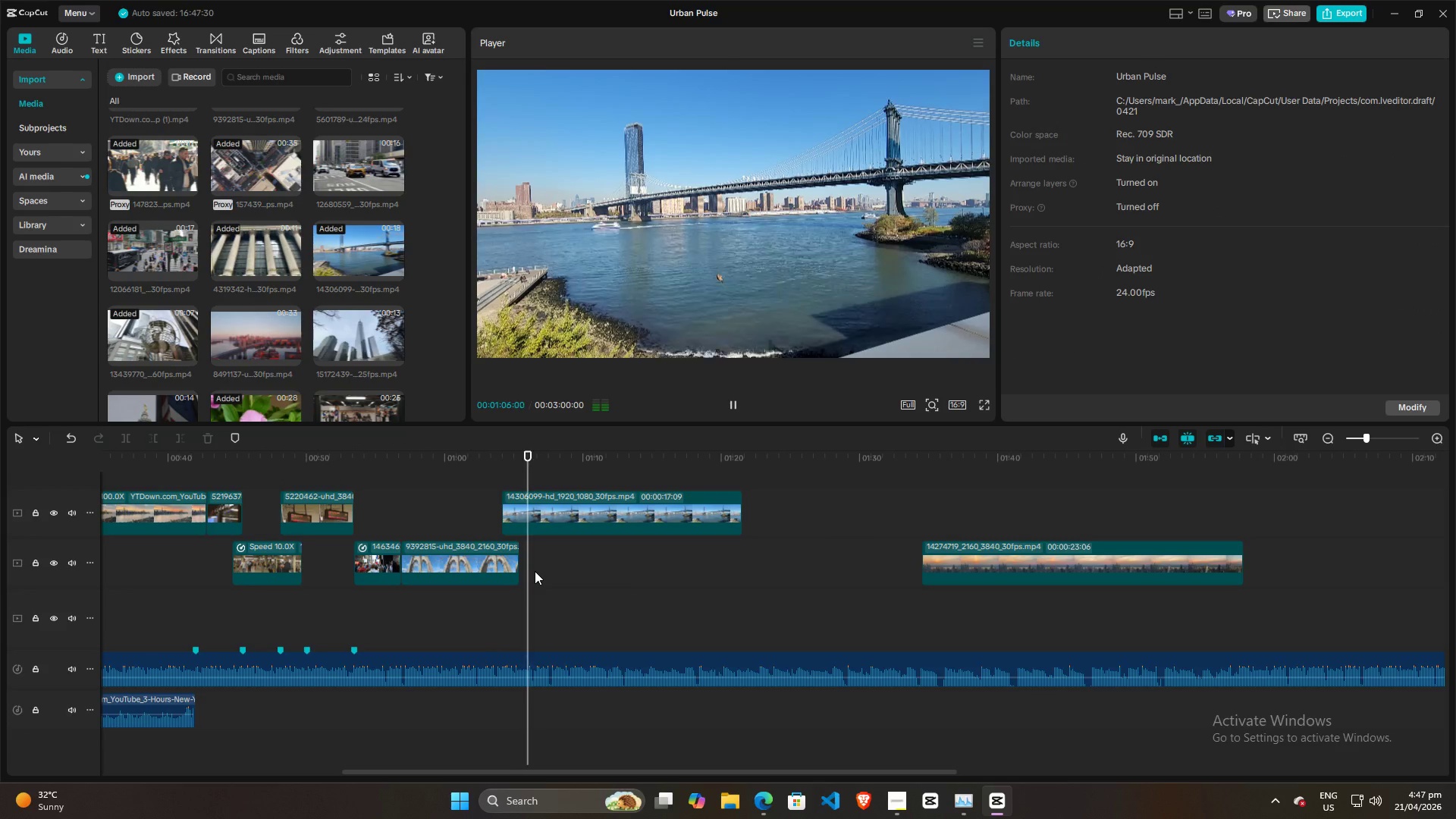 
wait(8.53)
 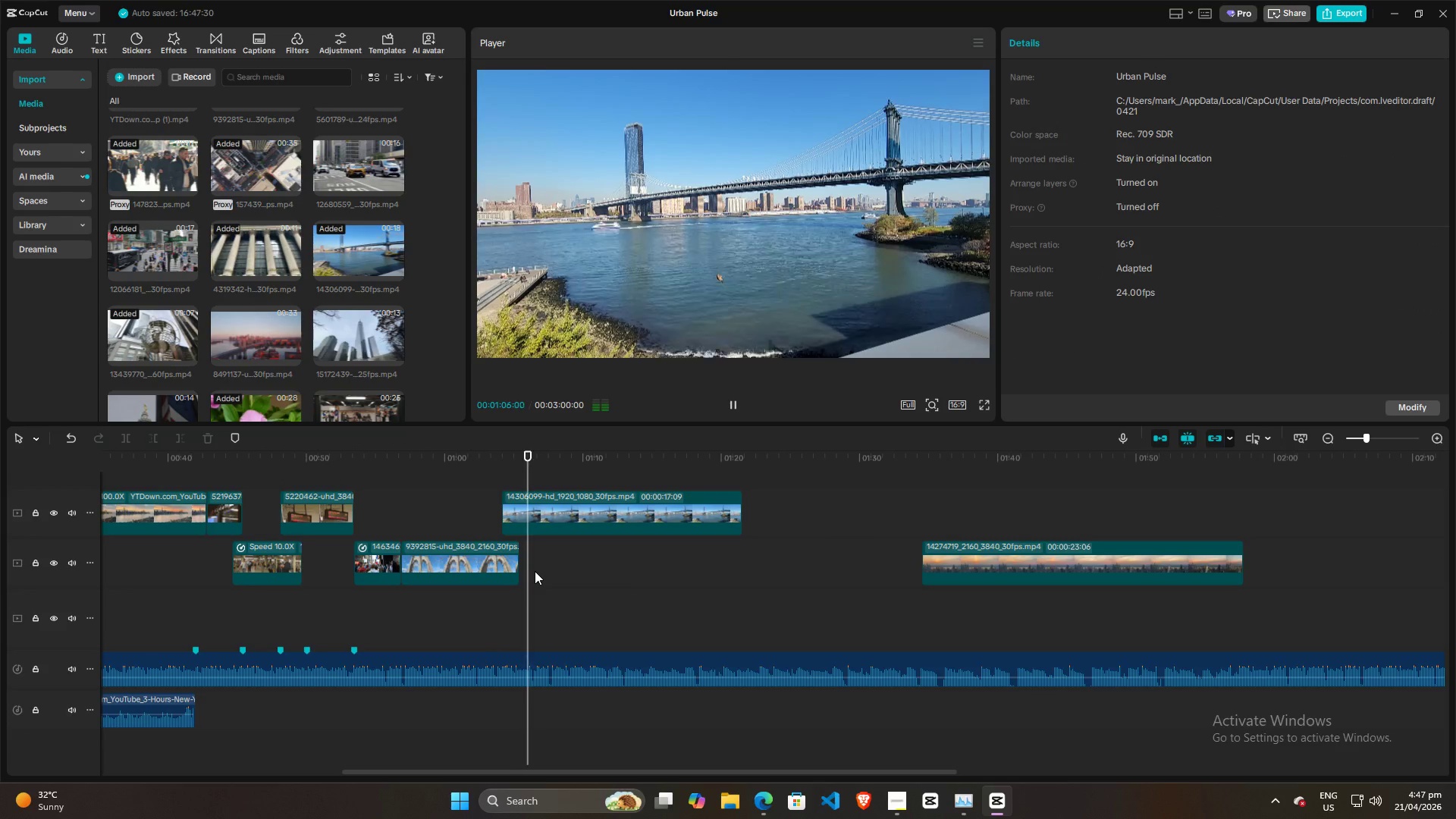 
key(Space)
 